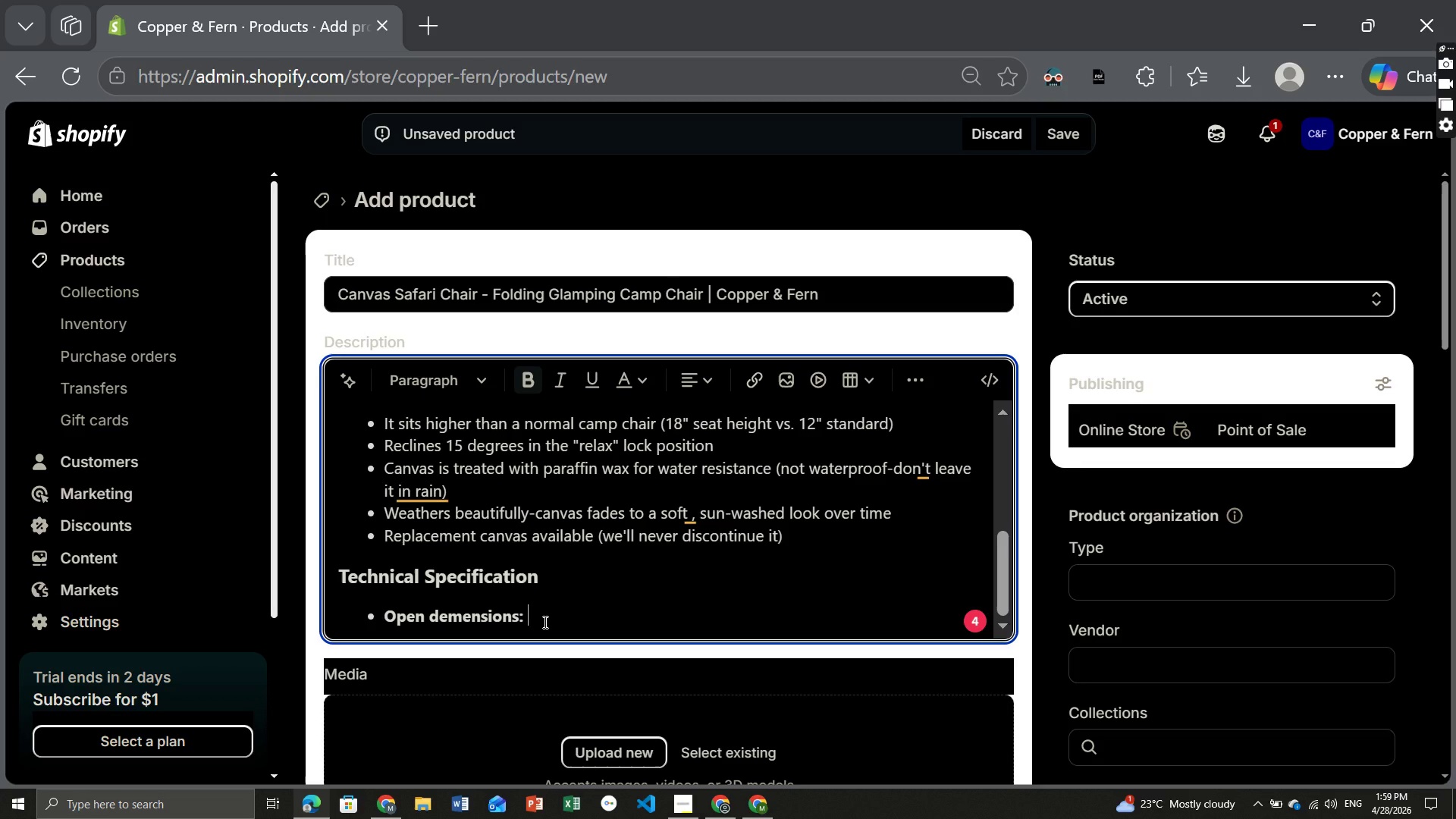 
key(Control+ControlLeft)
 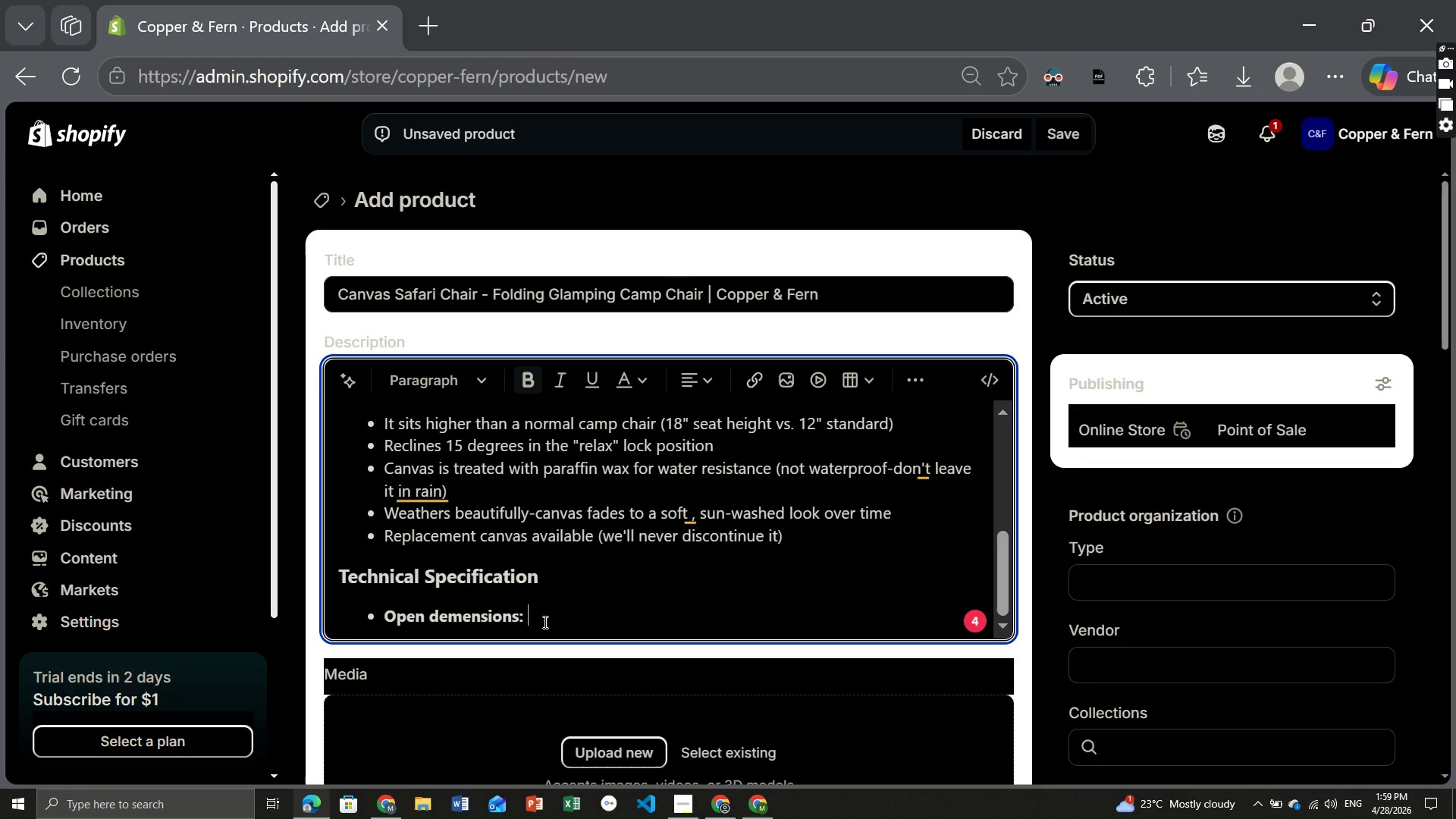 
key(Control+B)
 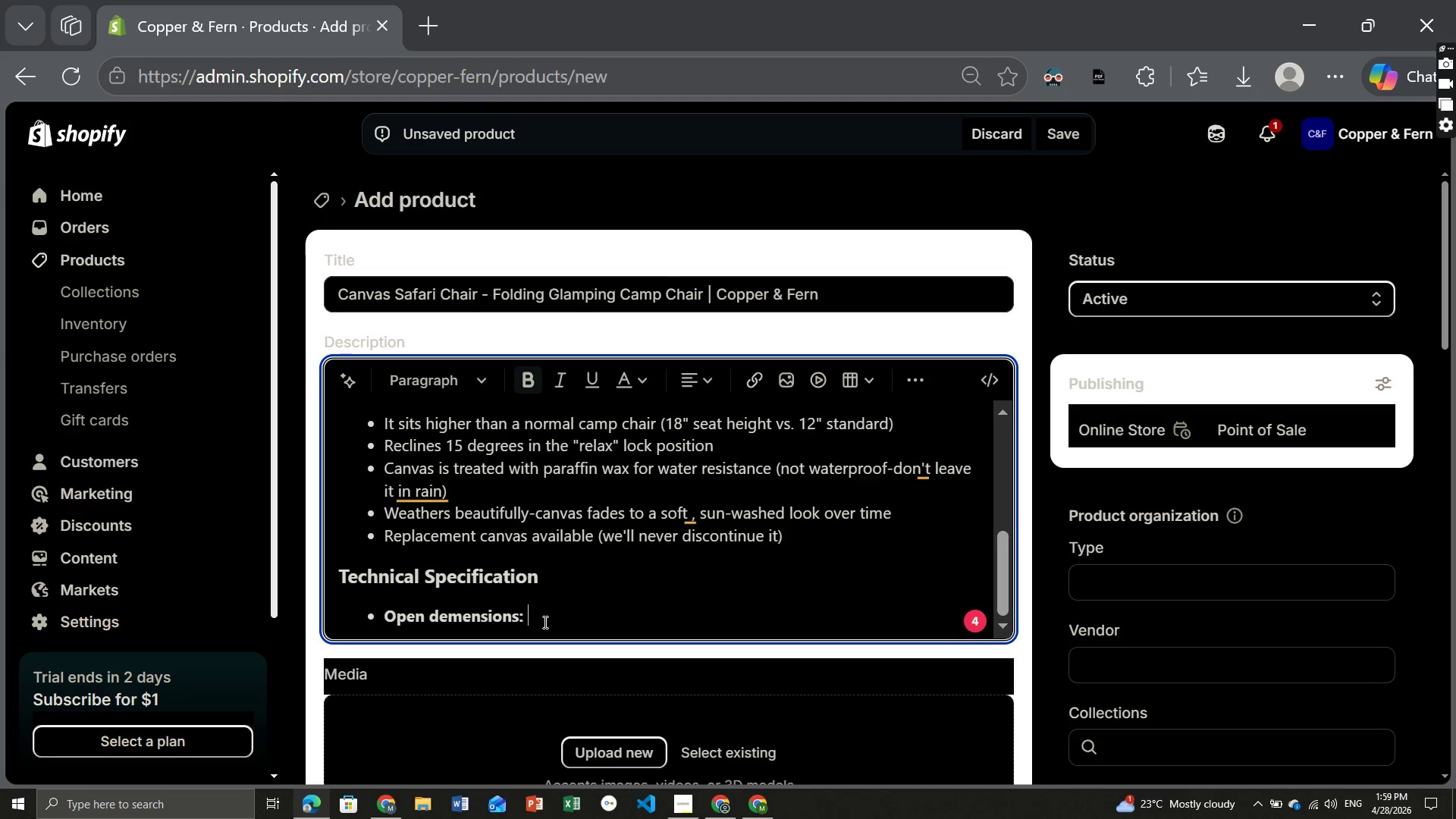 
type(24" W x 5)
key(Backspace)
type(25" D)
 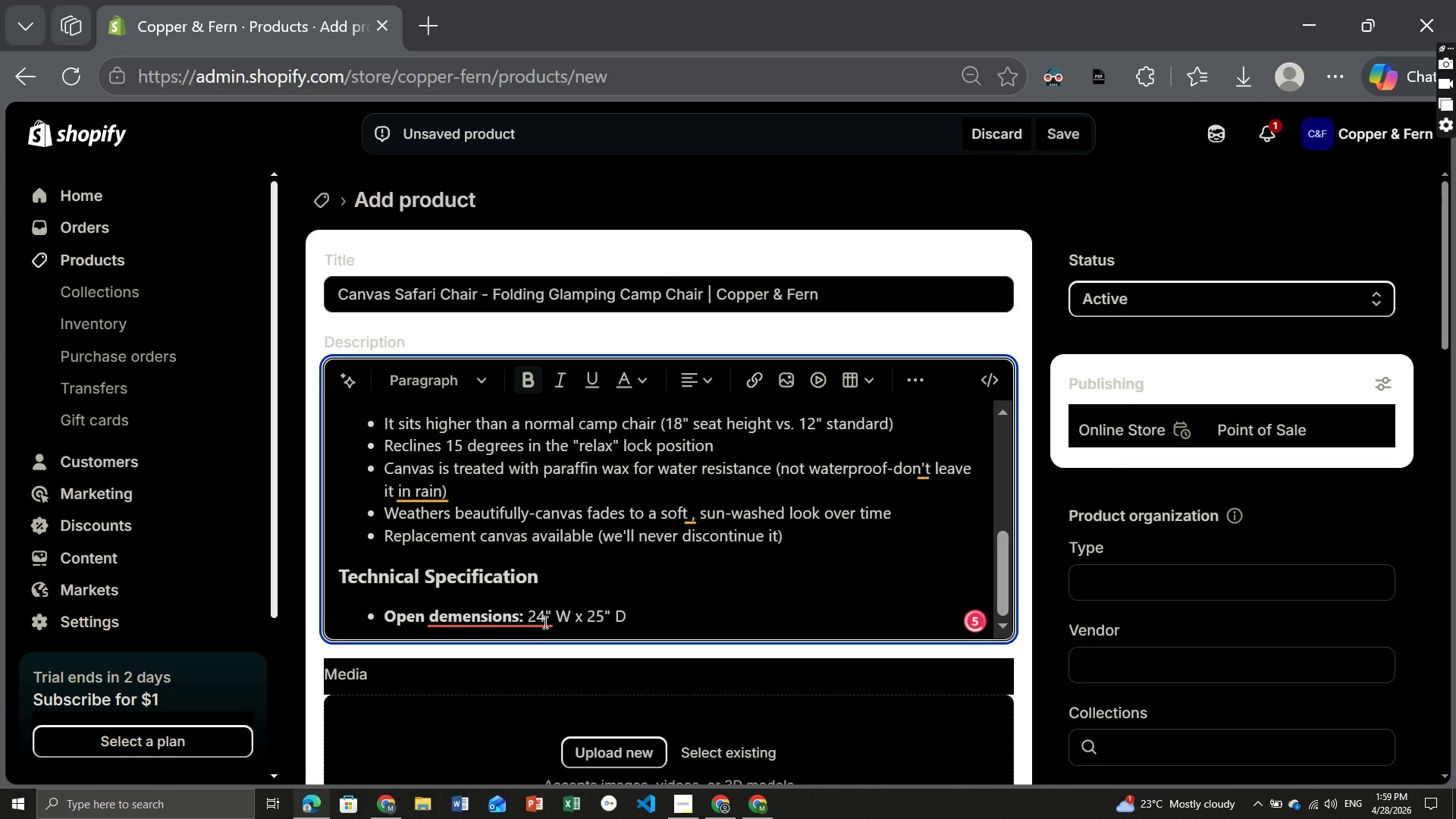 
type( x 35" H)
 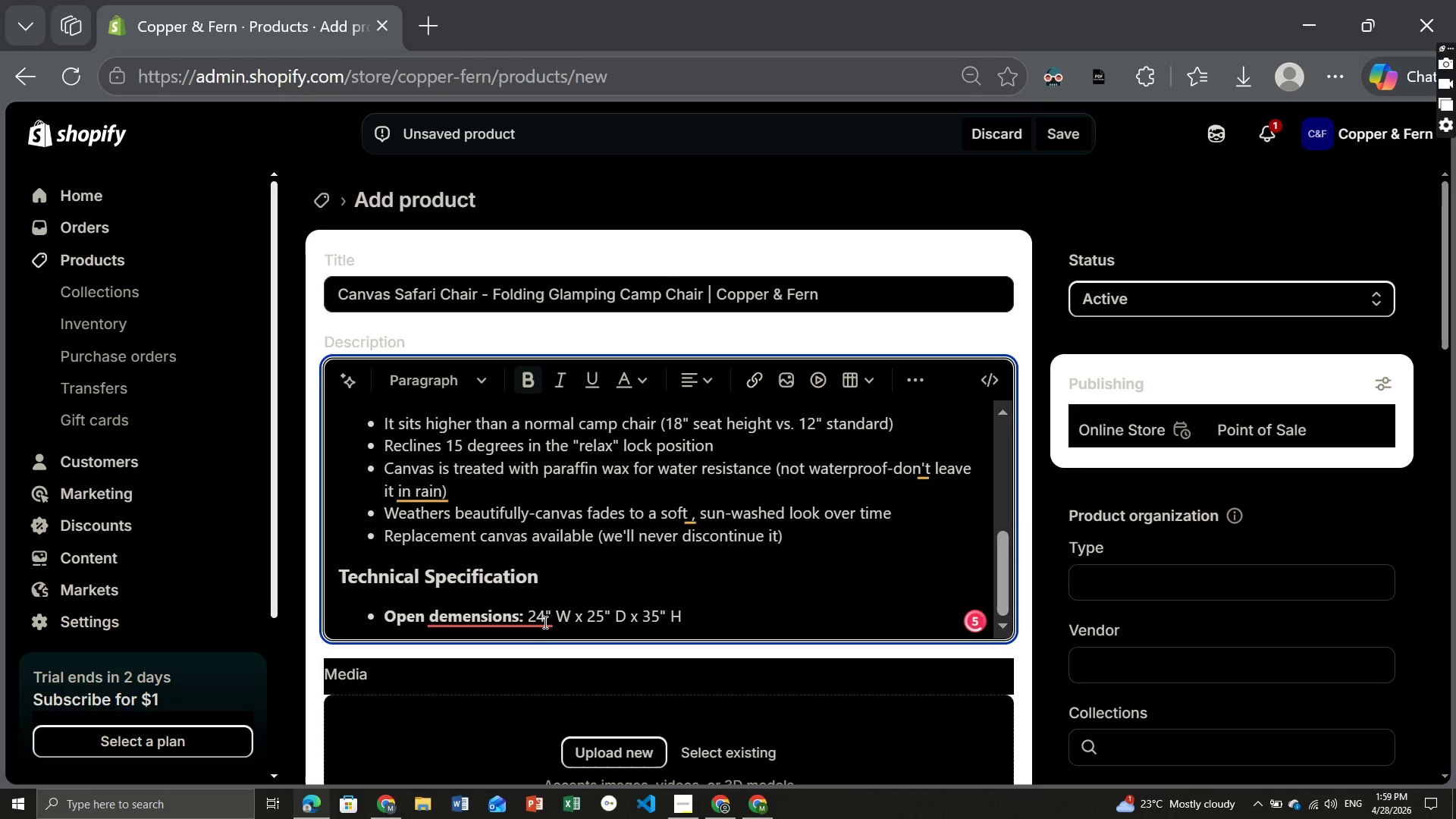 
key(Enter)
 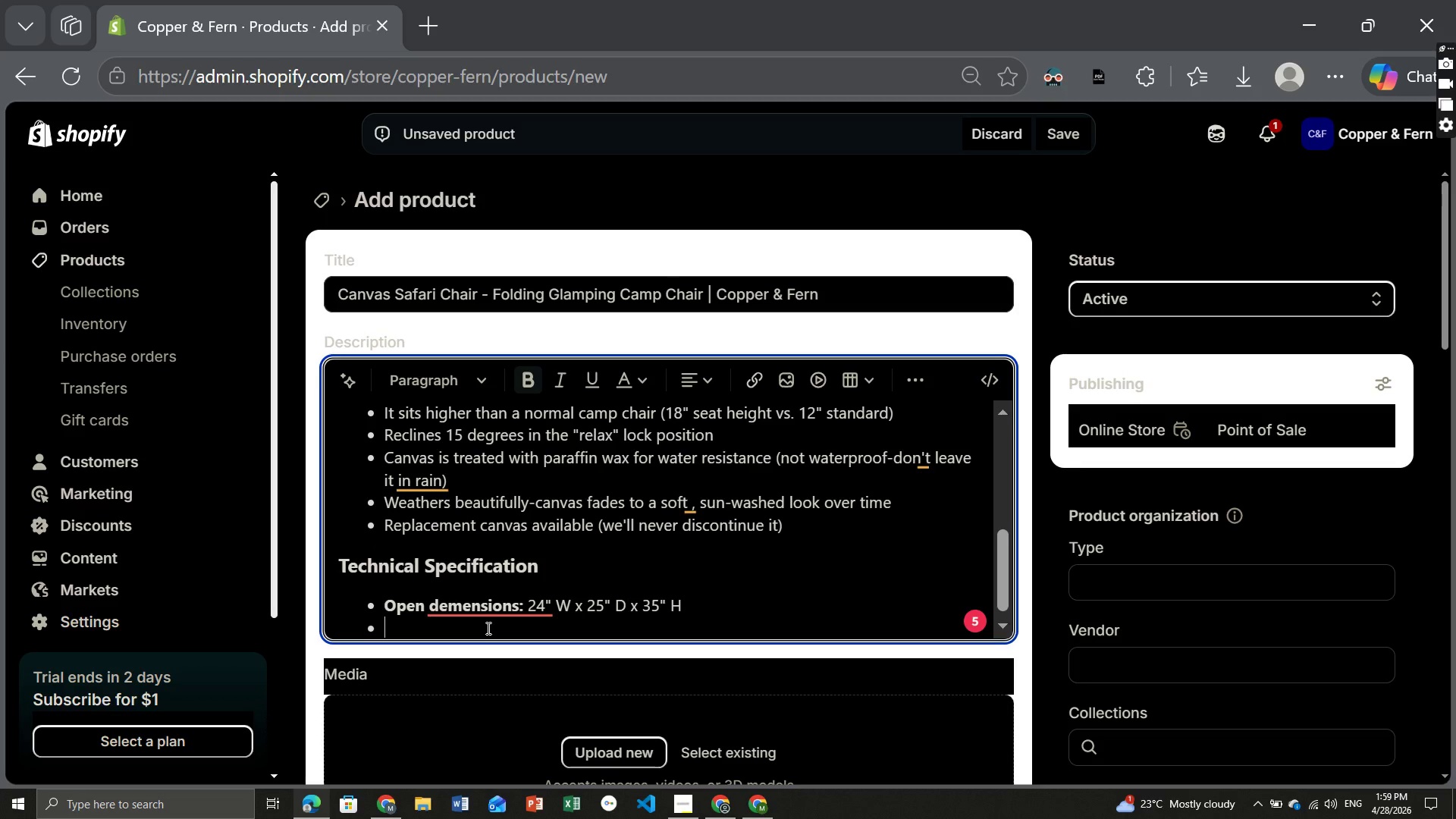 
left_click([479, 602])
 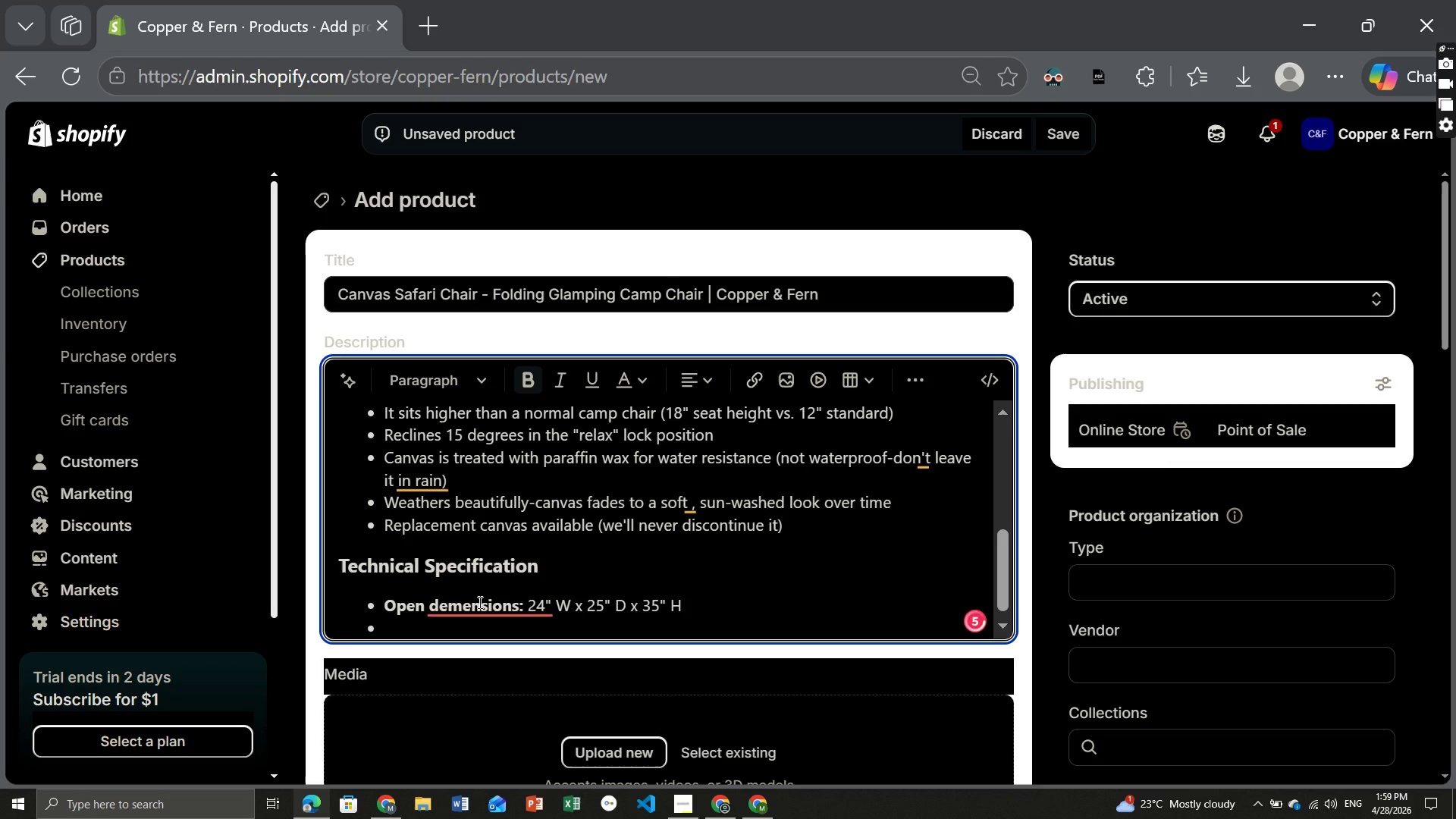 
left_click([479, 602])
 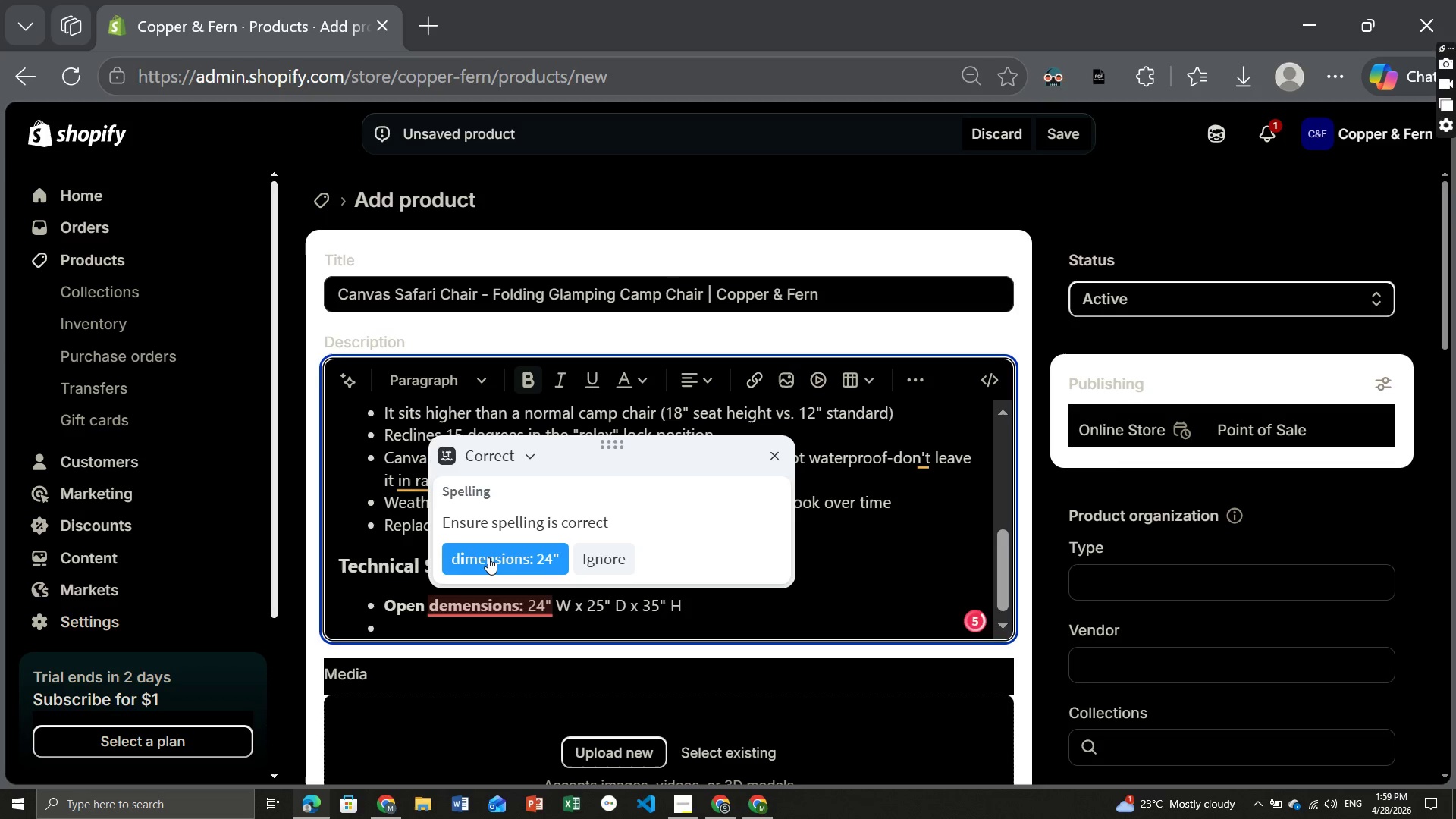 
left_click([488, 557])
 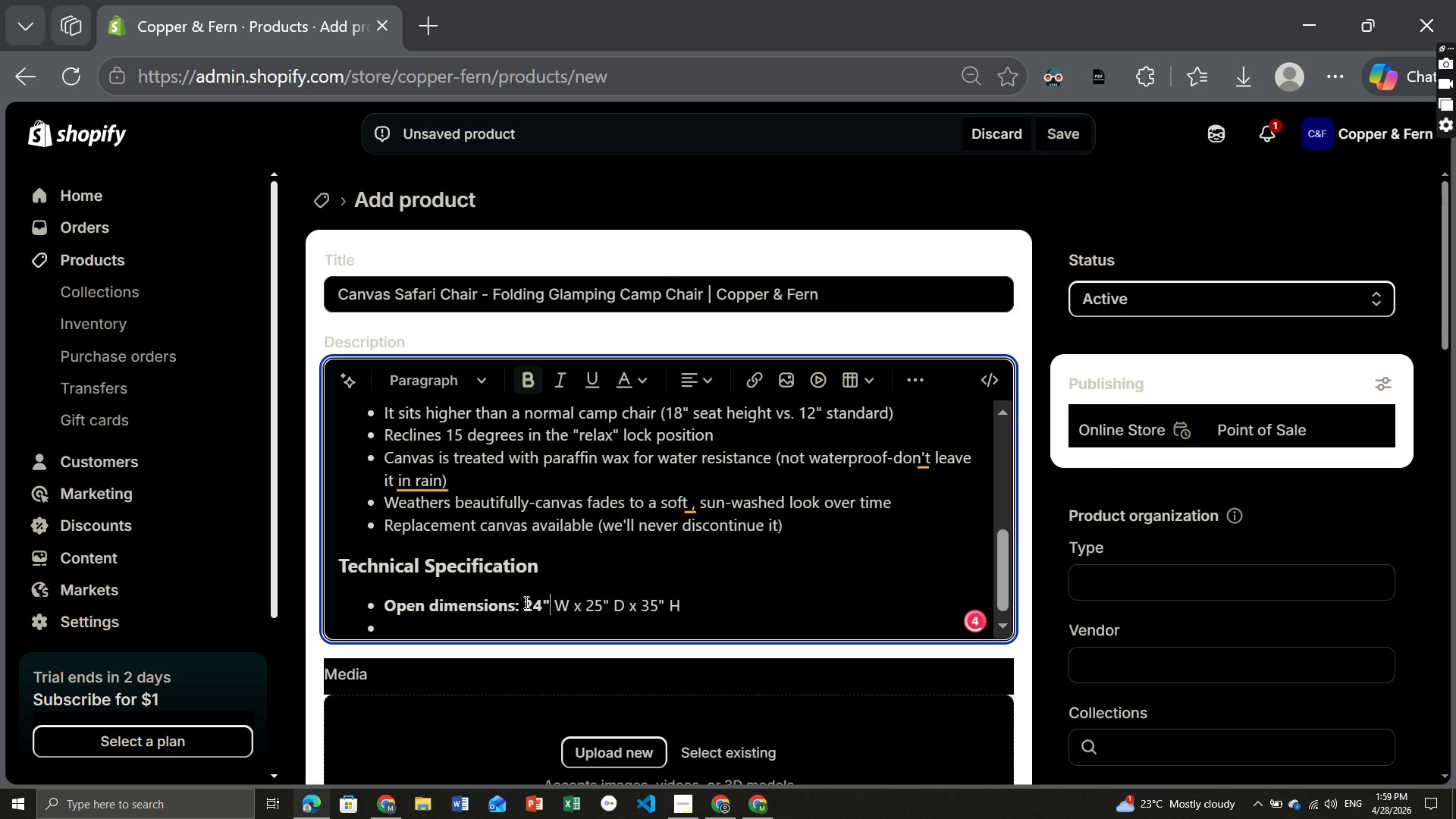 
left_click_drag(start_coordinate=[525, 604], to_coordinate=[545, 604])
 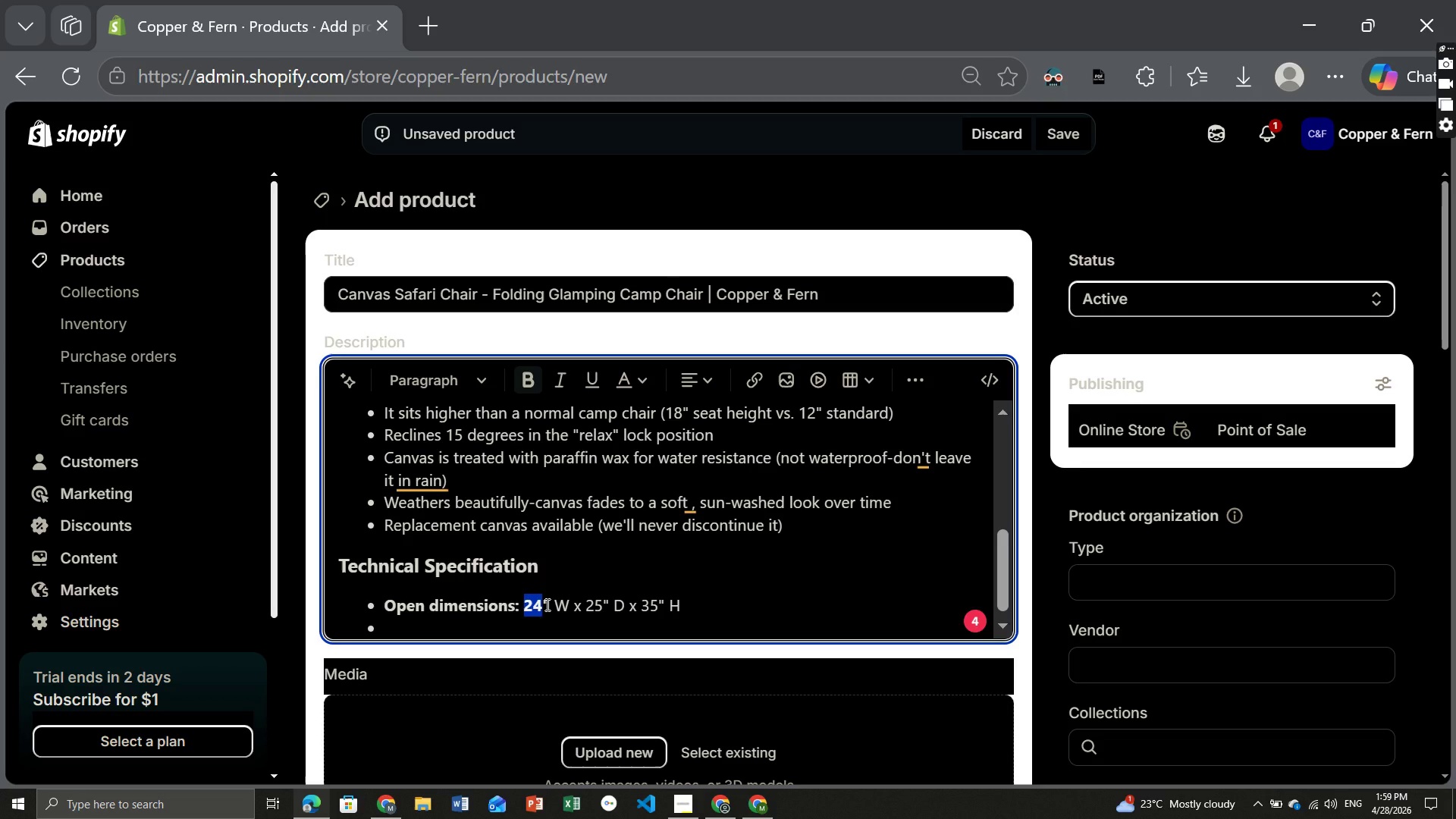 
key(Control+ControlLeft)
 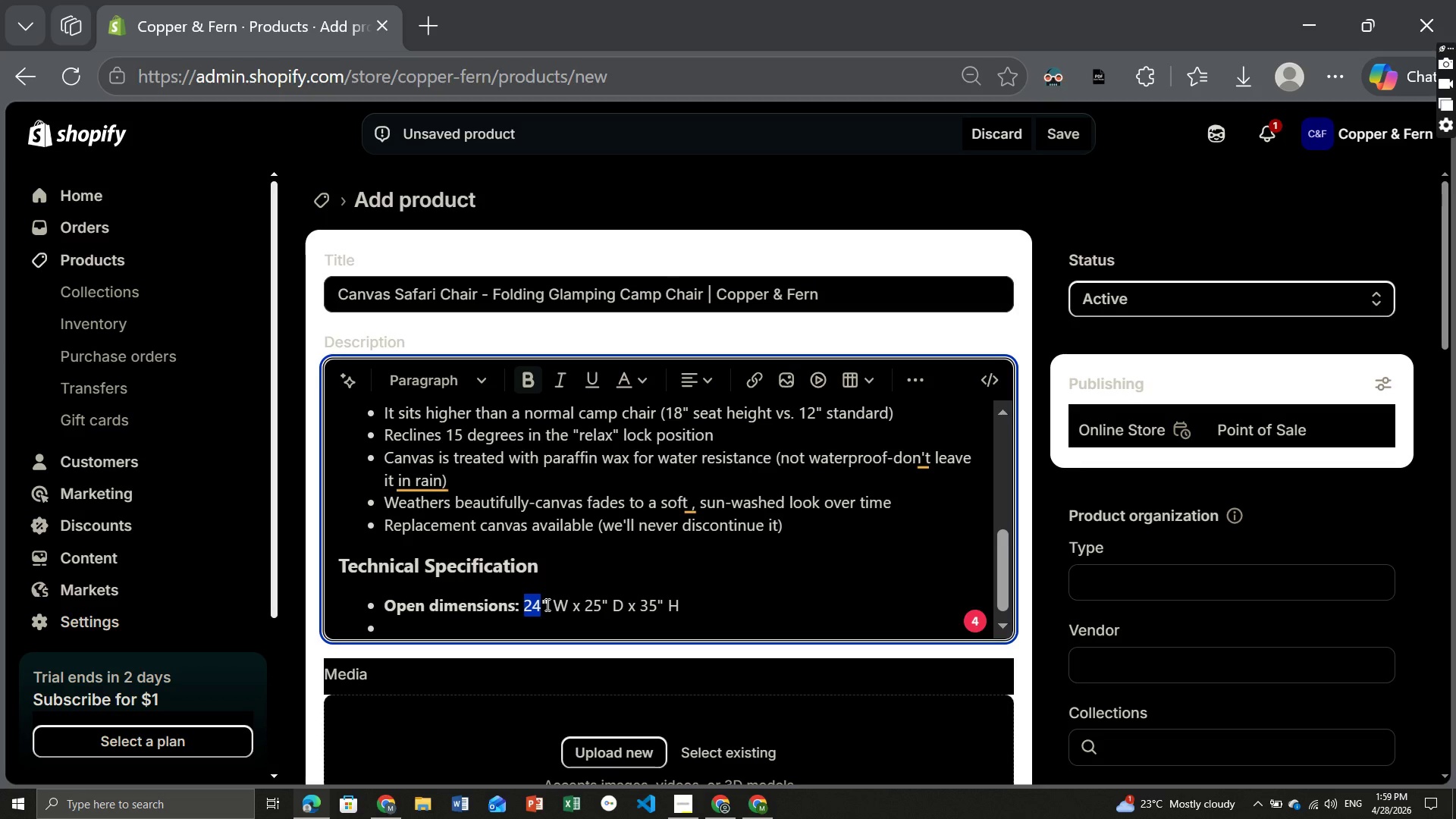 
key(Control+B)
 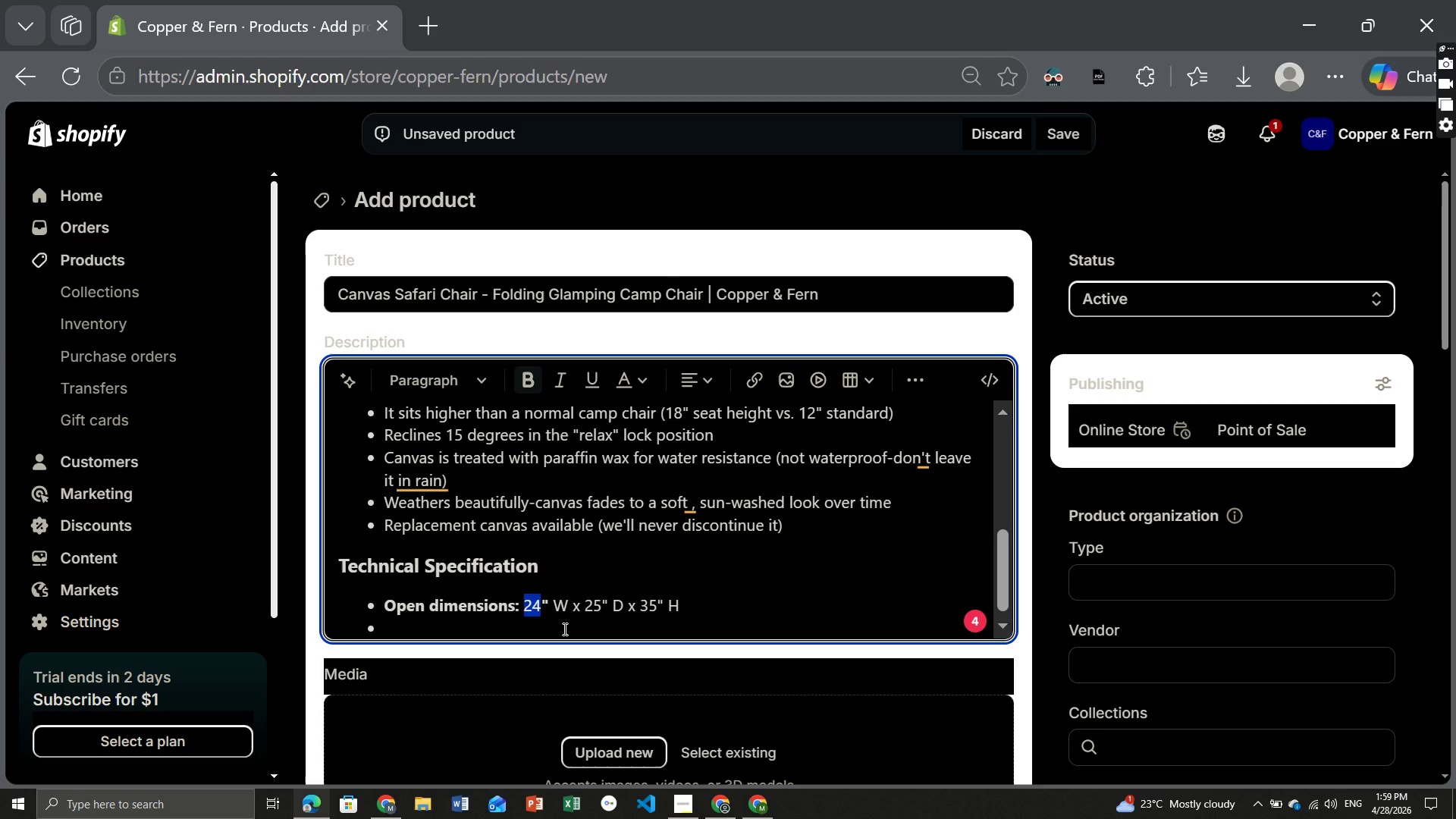 
left_click([563, 629])
 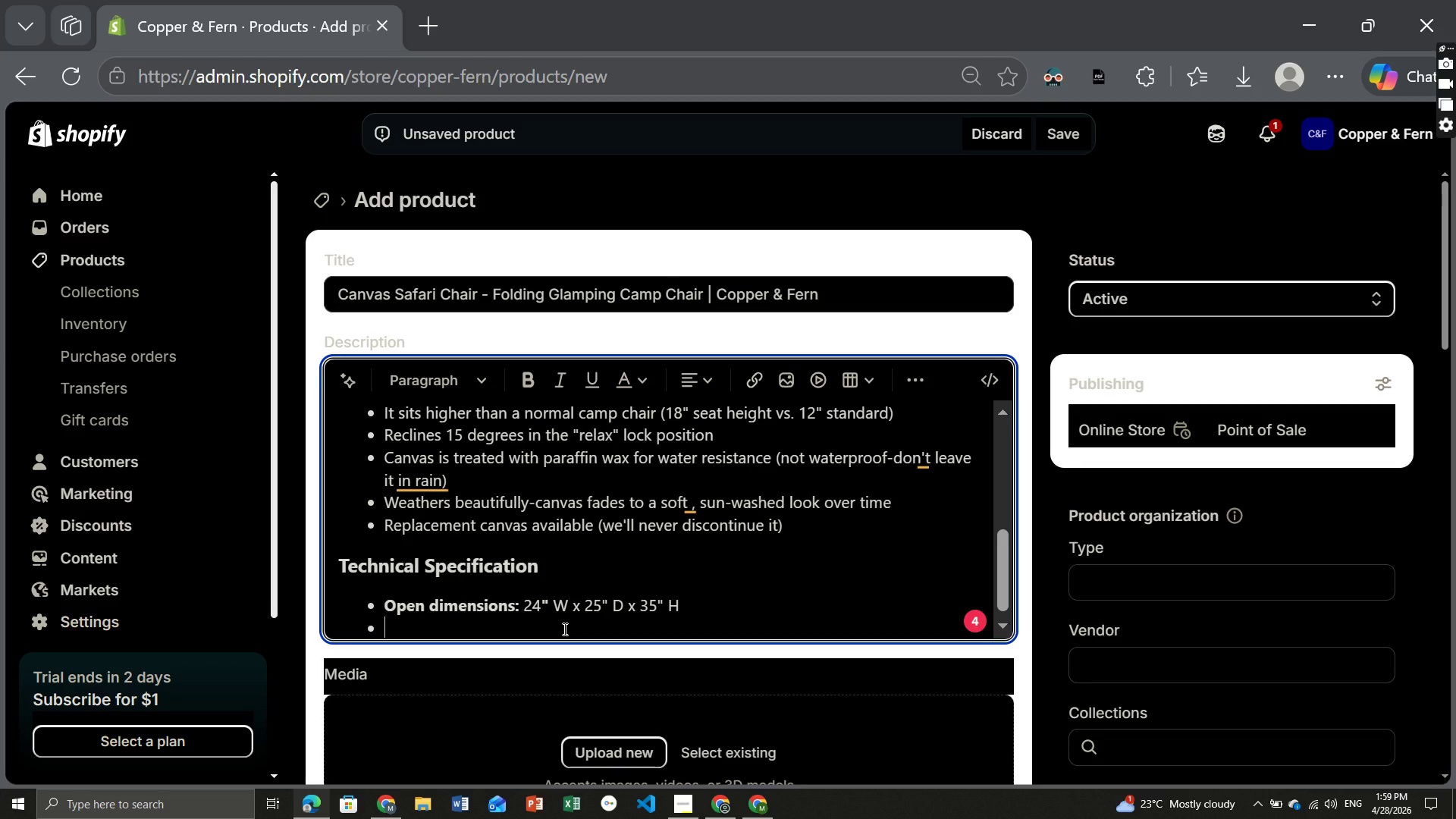 
type(Seat height: 24")
 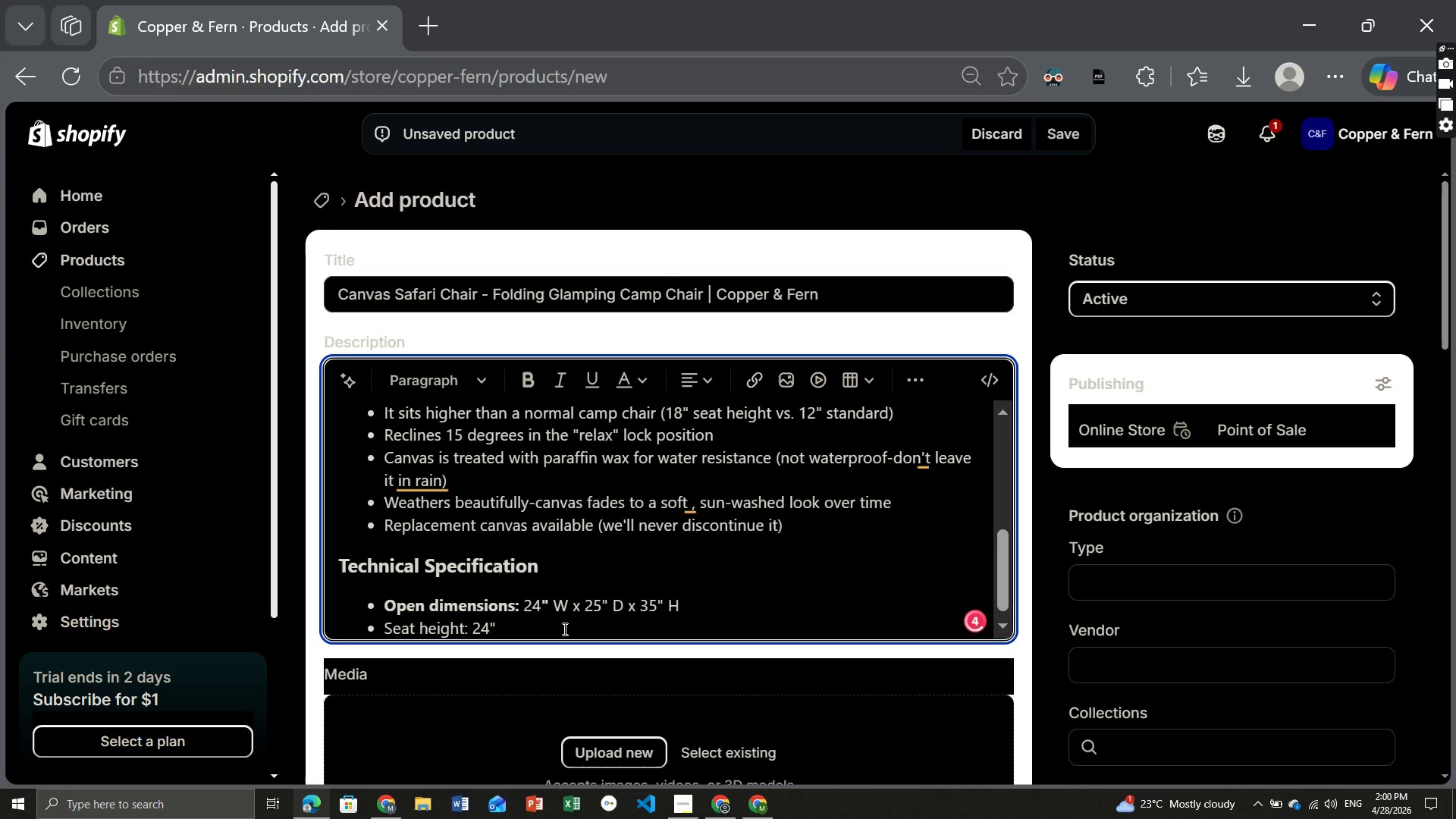 
key(Backspace)
key(Backspace)
key(Backspace)
type(18")
 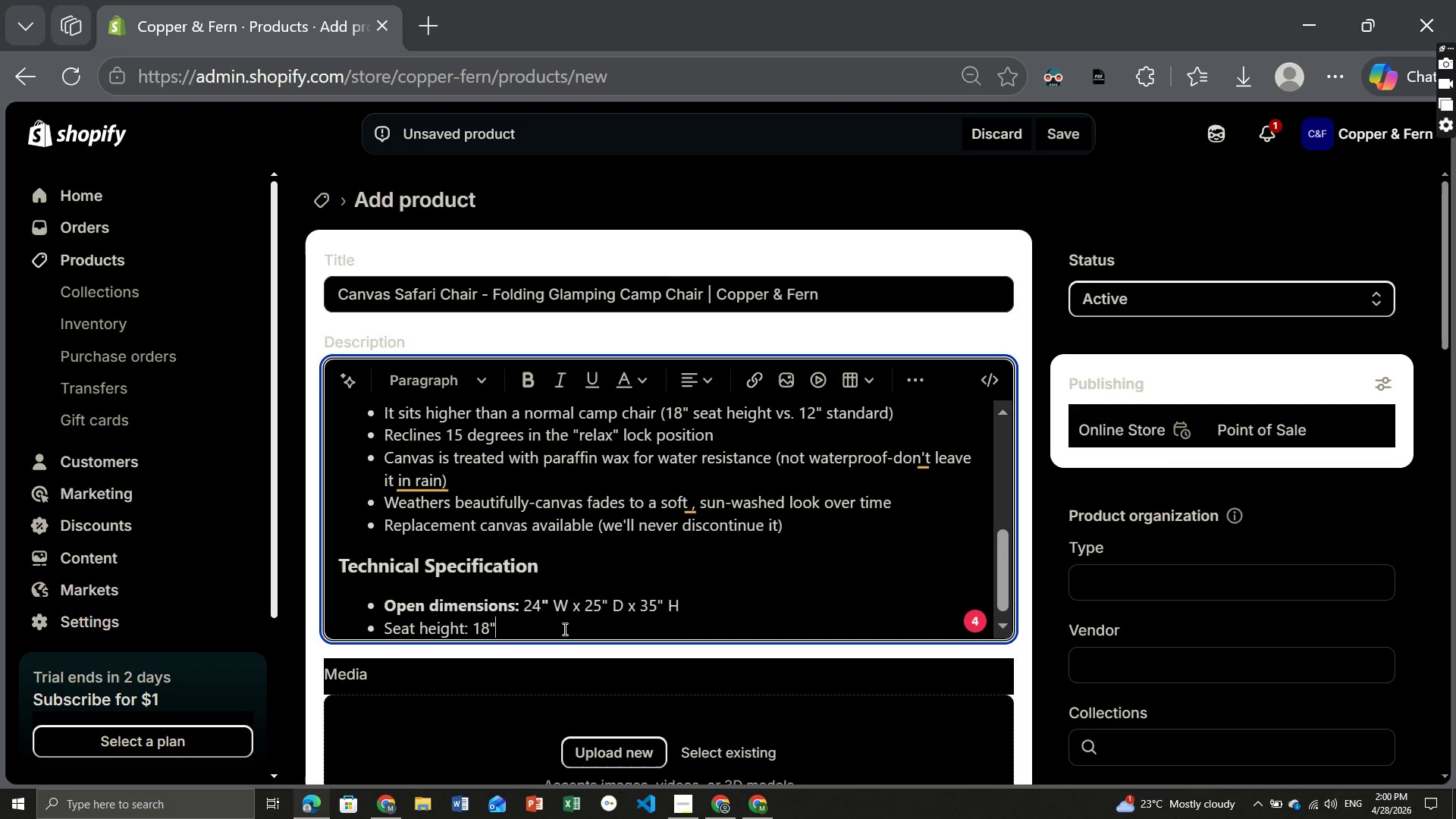 
wait(11.45)
 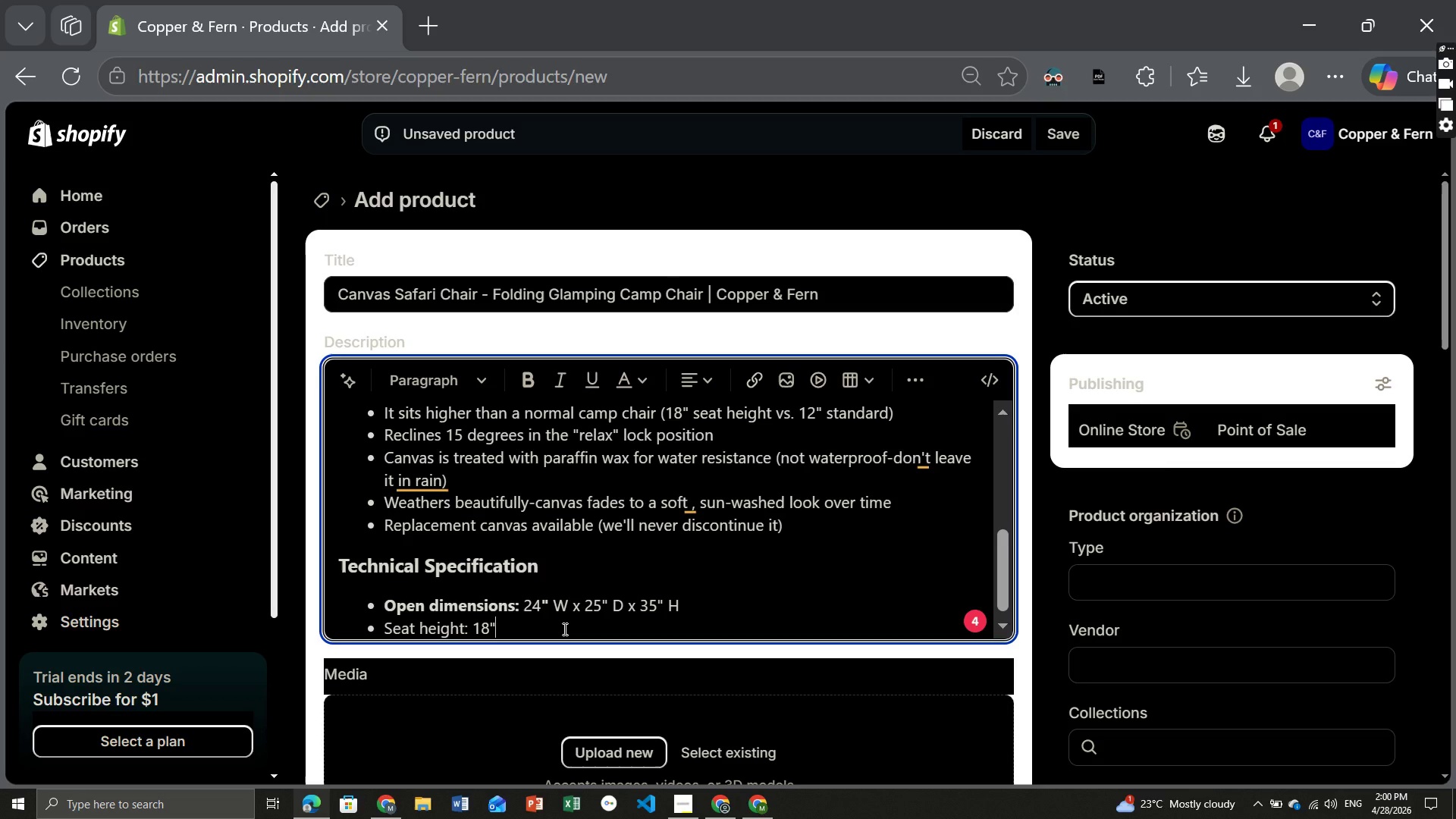 
key(Enter)
 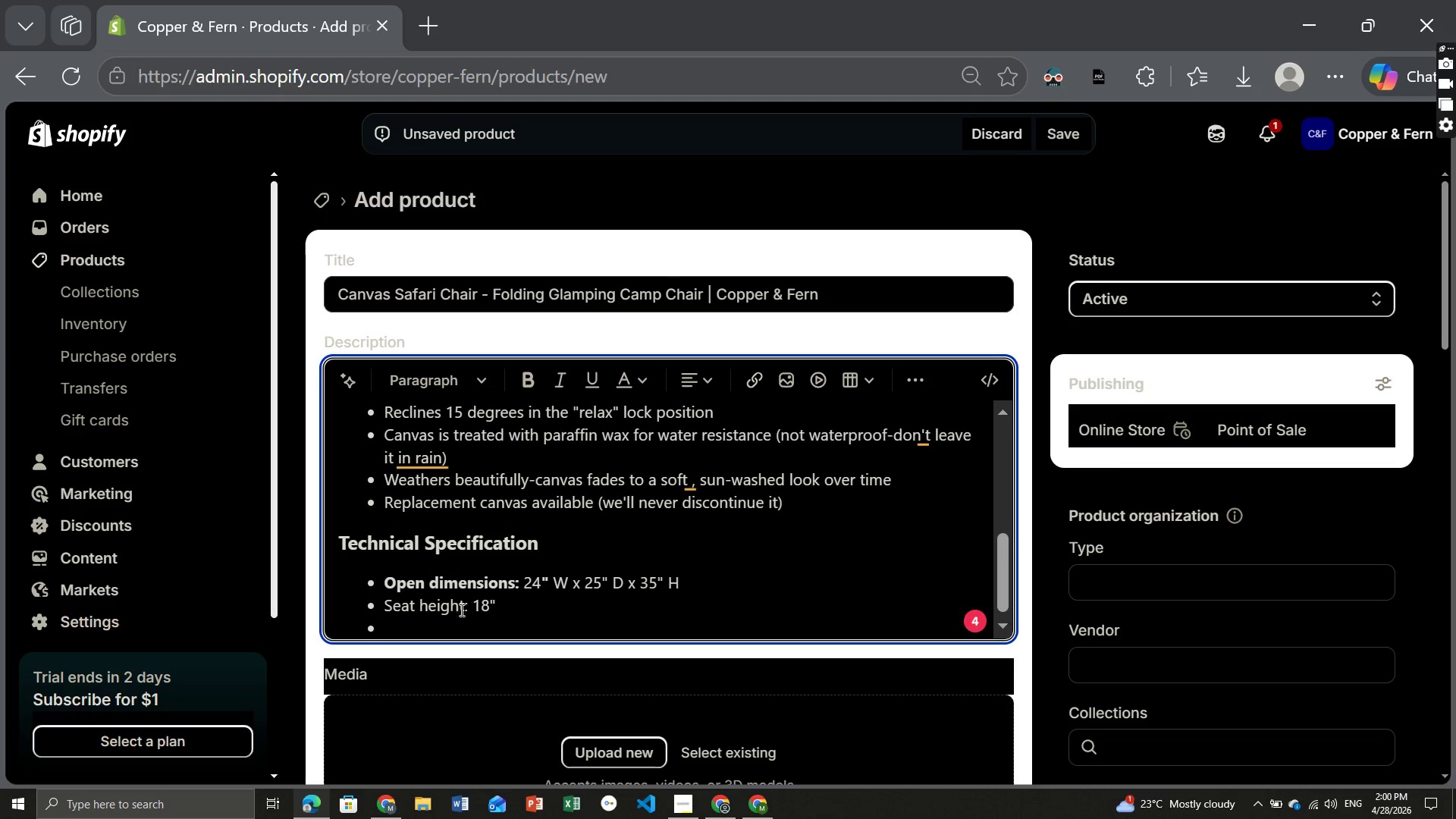 
left_click_drag(start_coordinate=[462, 603], to_coordinate=[384, 599])
 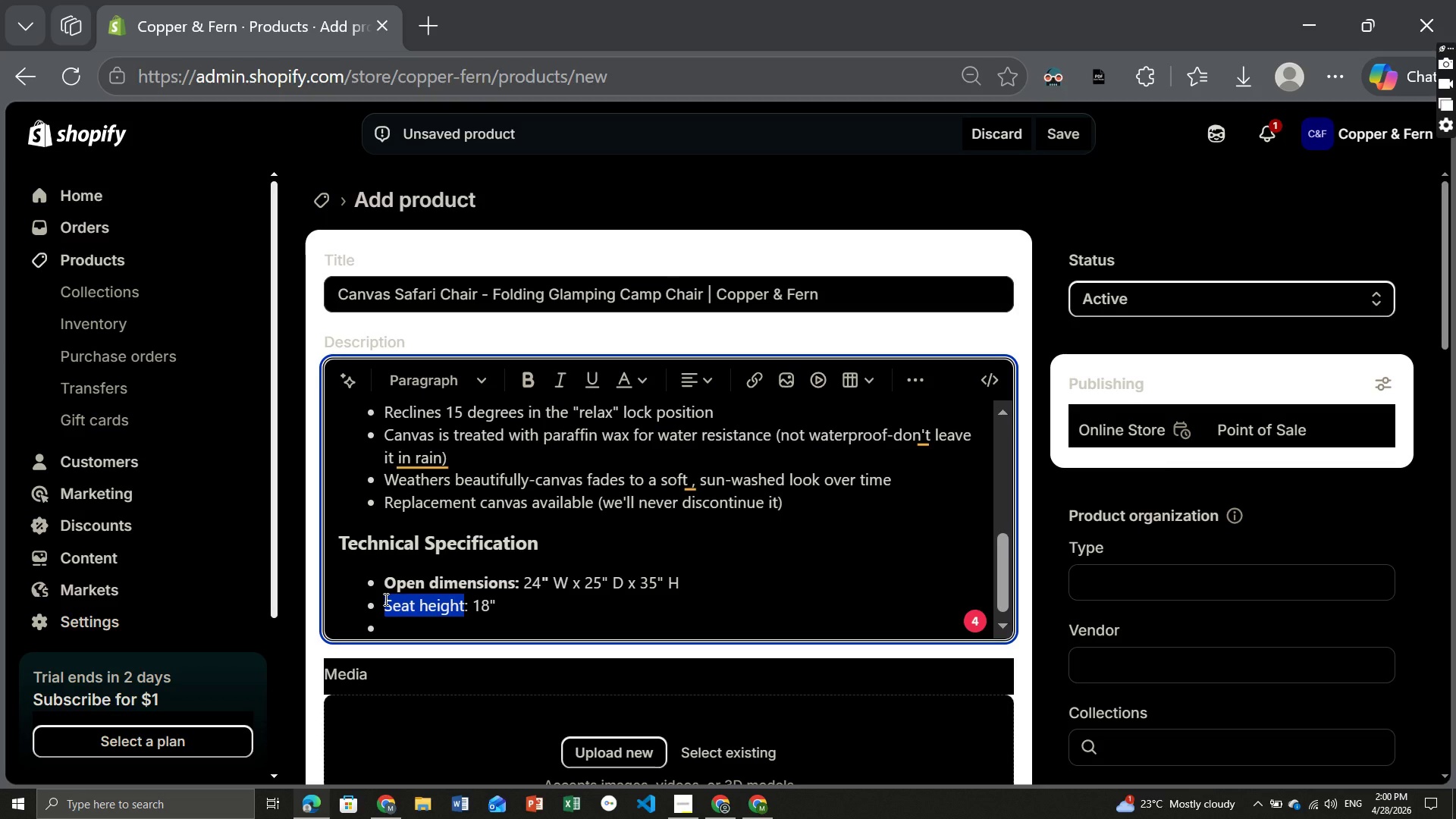 
key(Control+ControlLeft)
 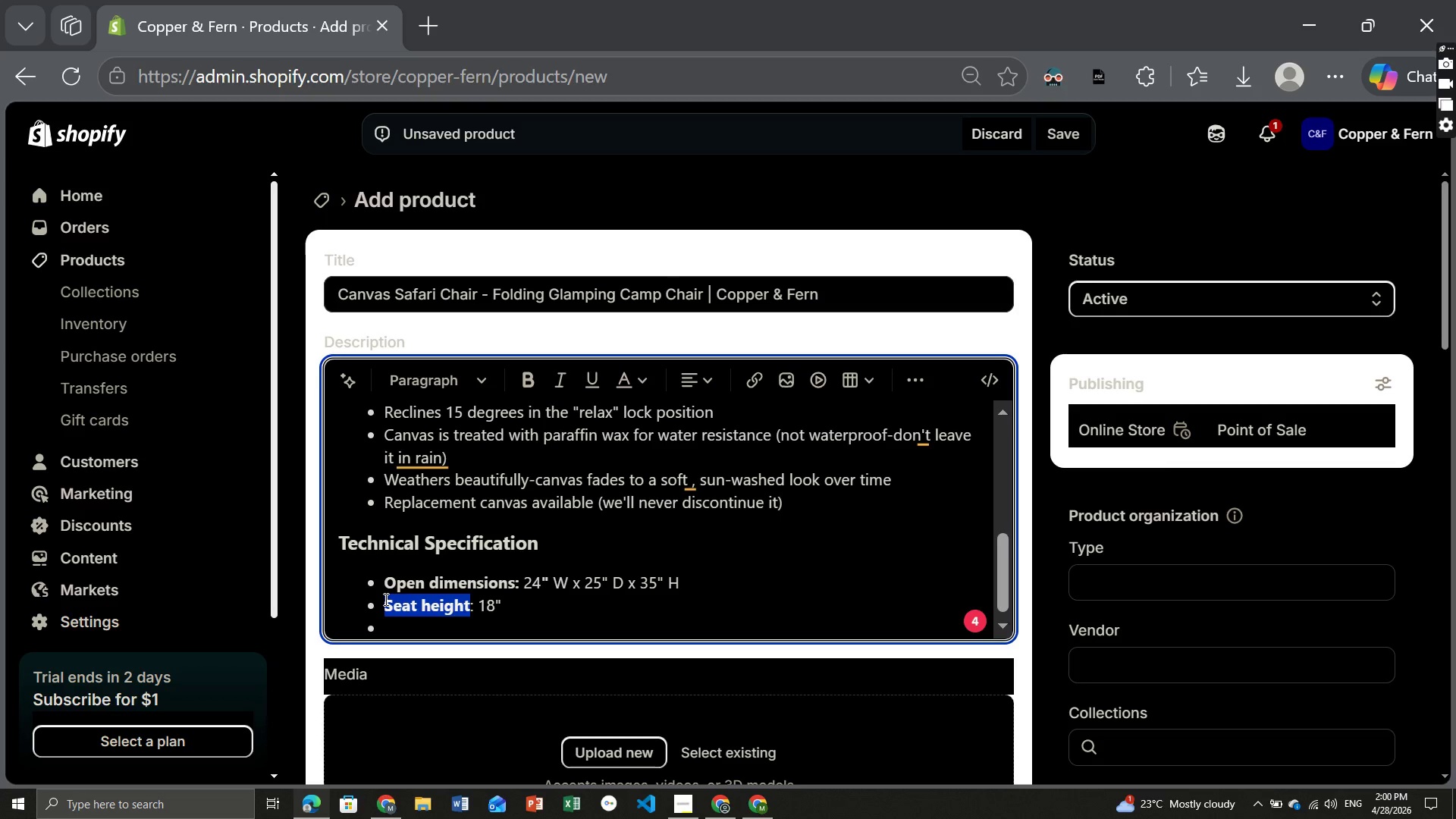 
key(Control+B)
 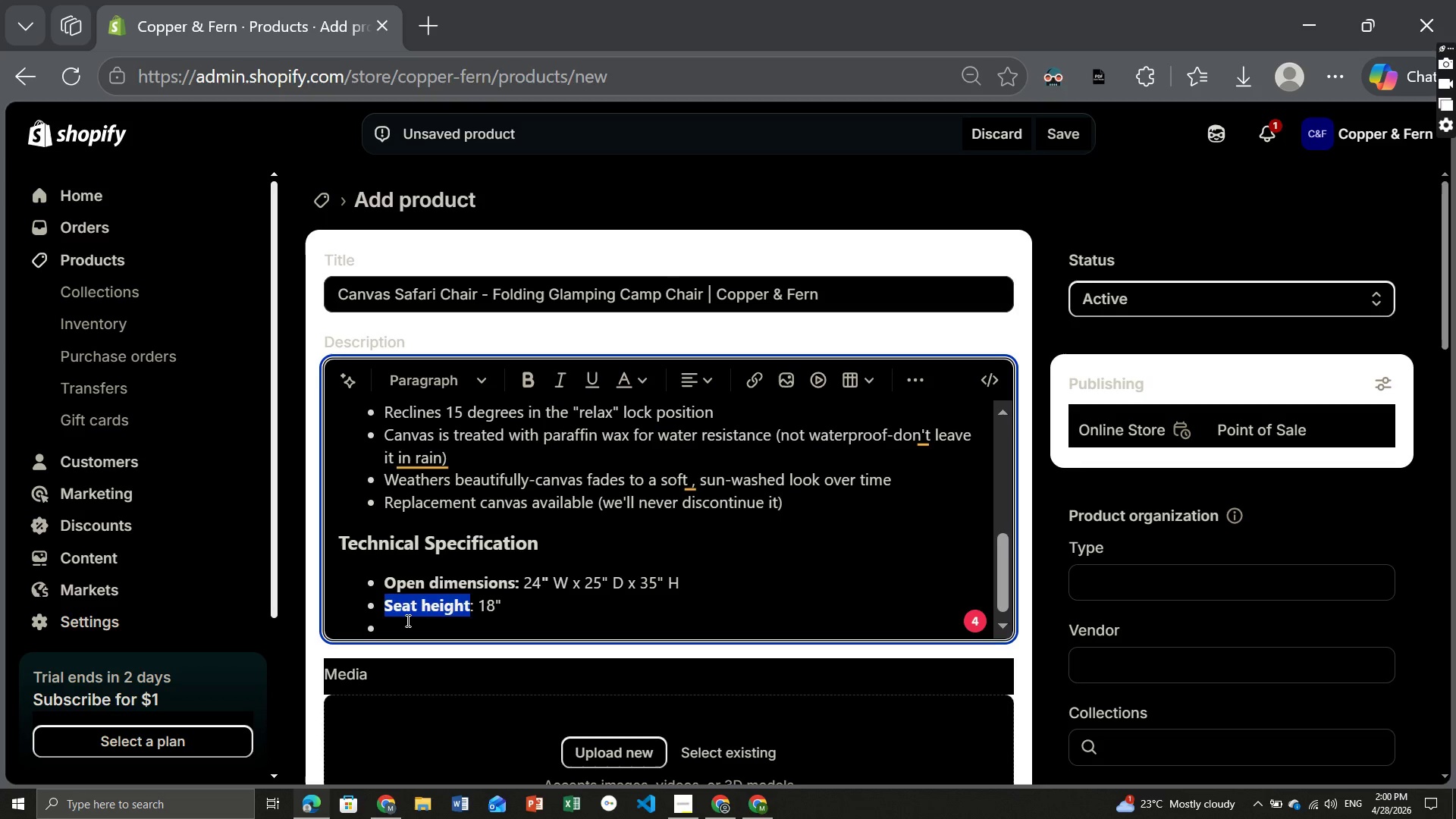 
left_click([406, 620])
 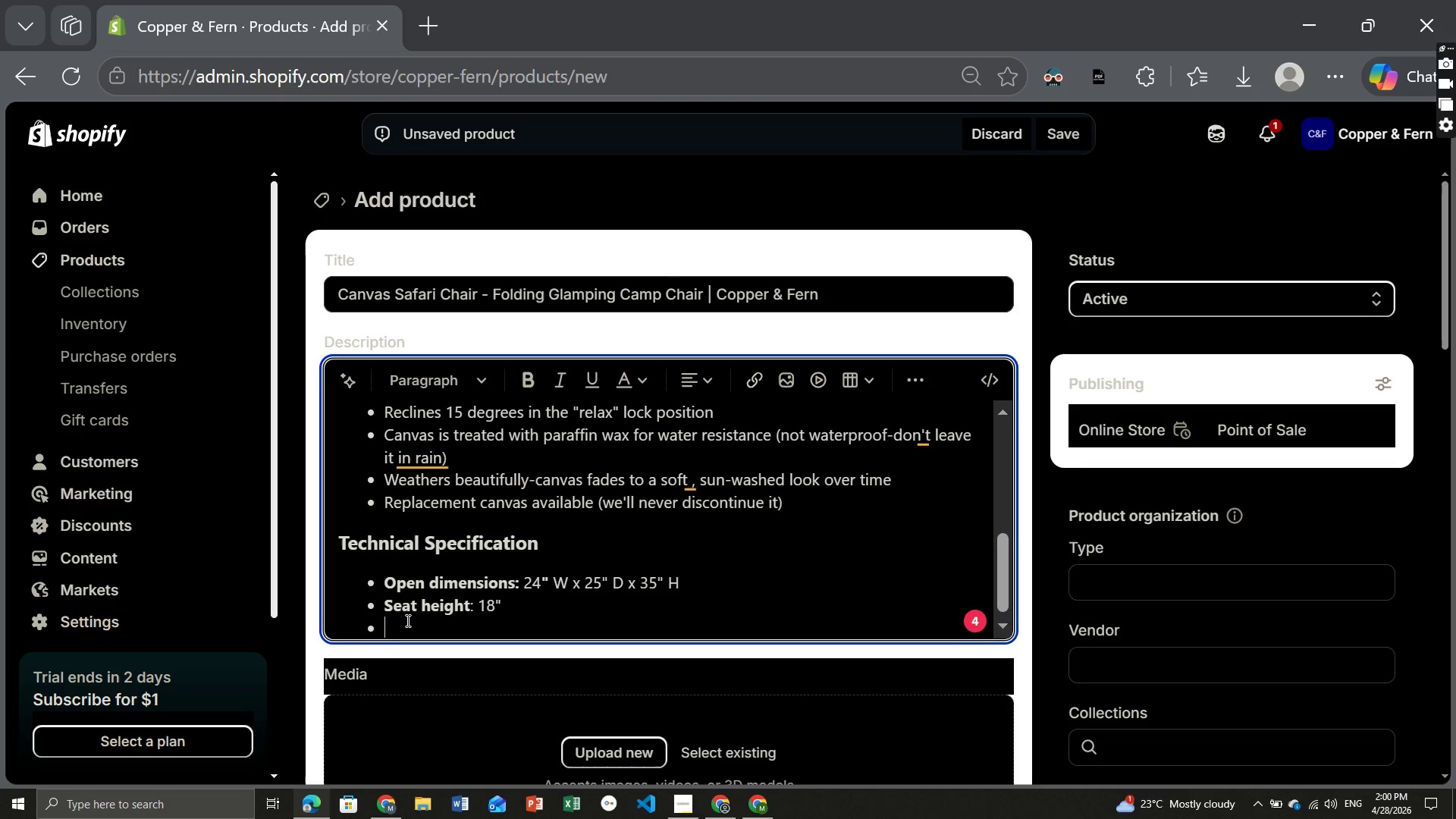 
type(Folding dimensions[Home])
 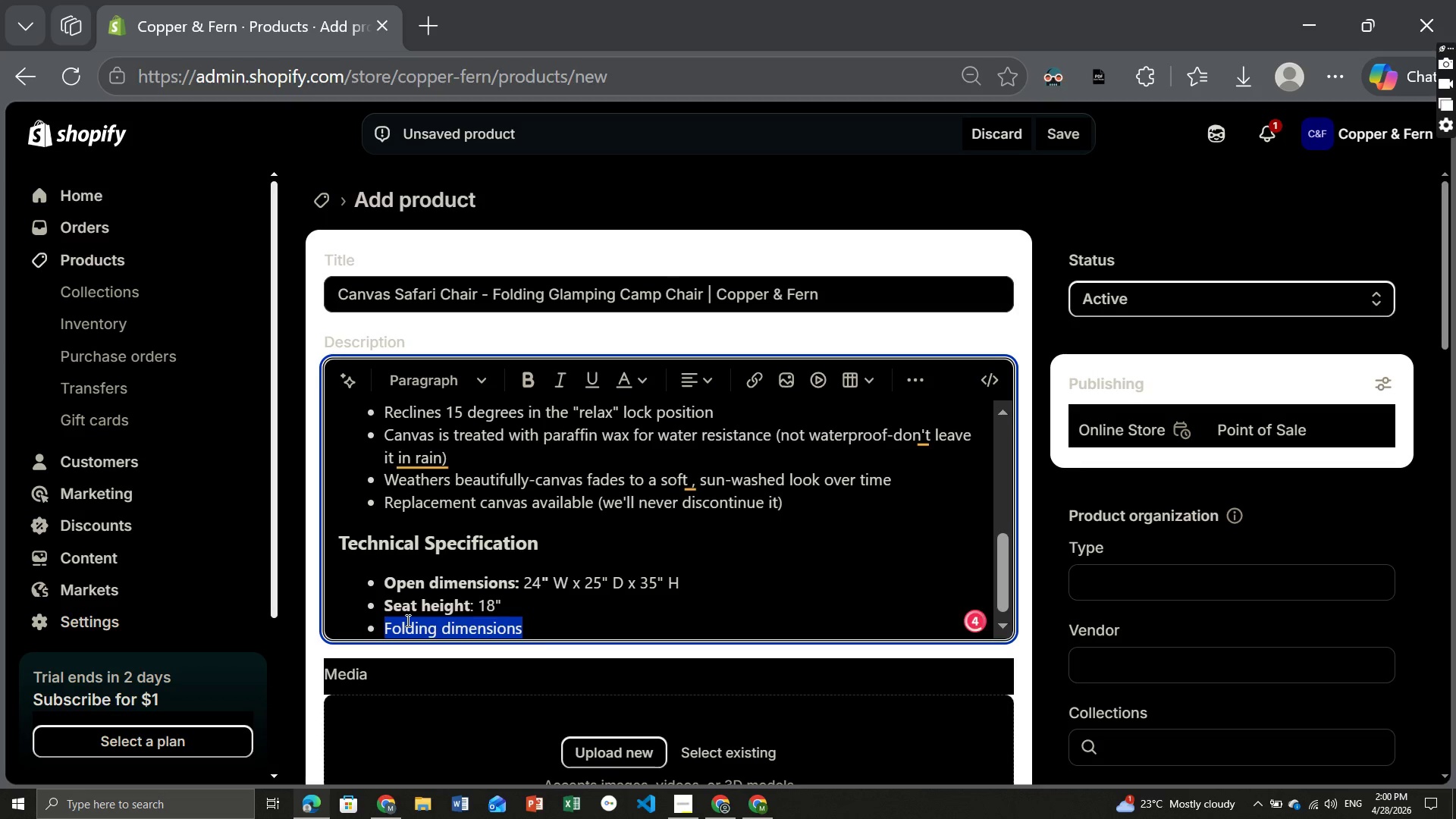 
key(Control+ControlLeft)
 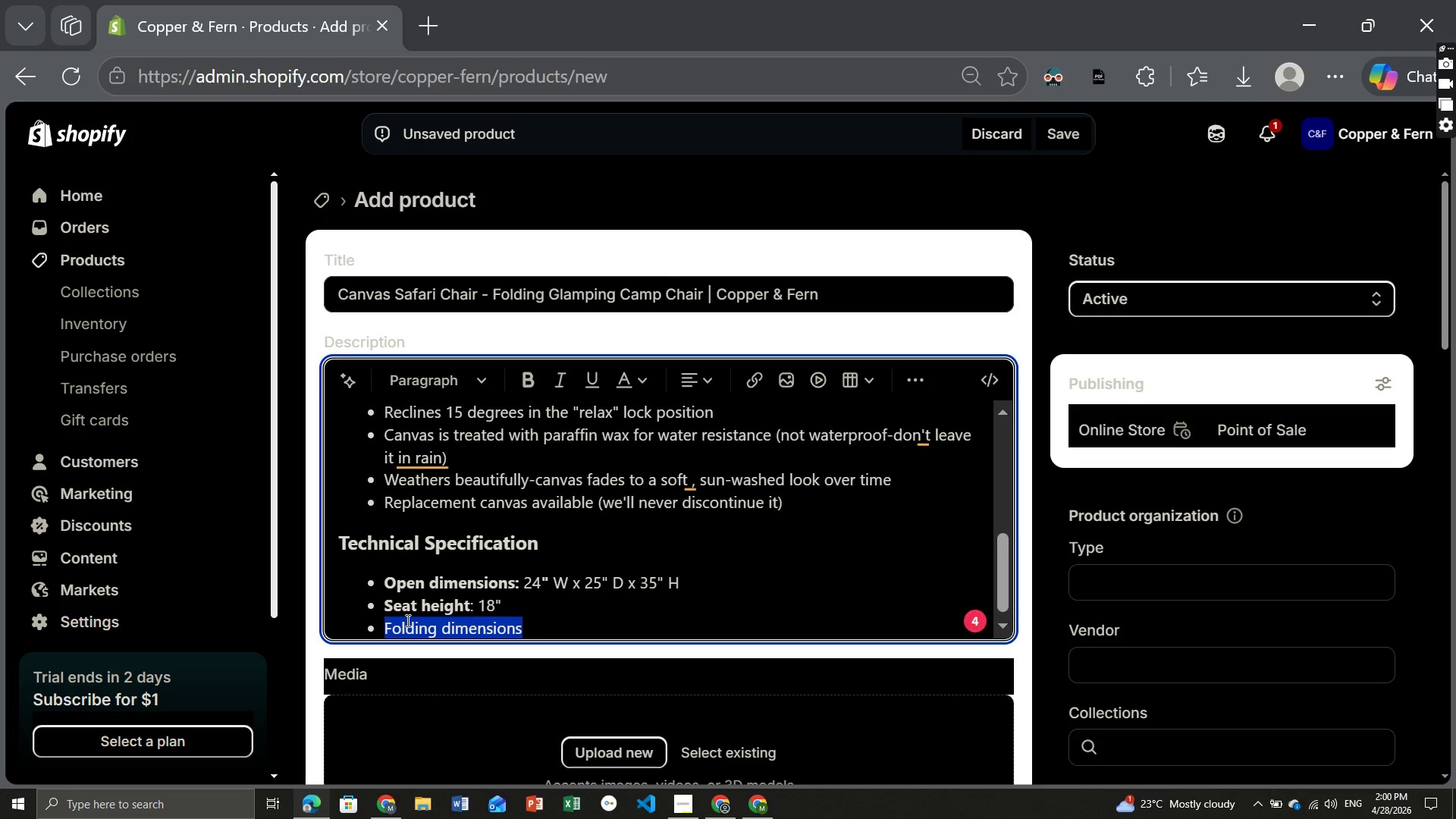 
key(Control+B)
 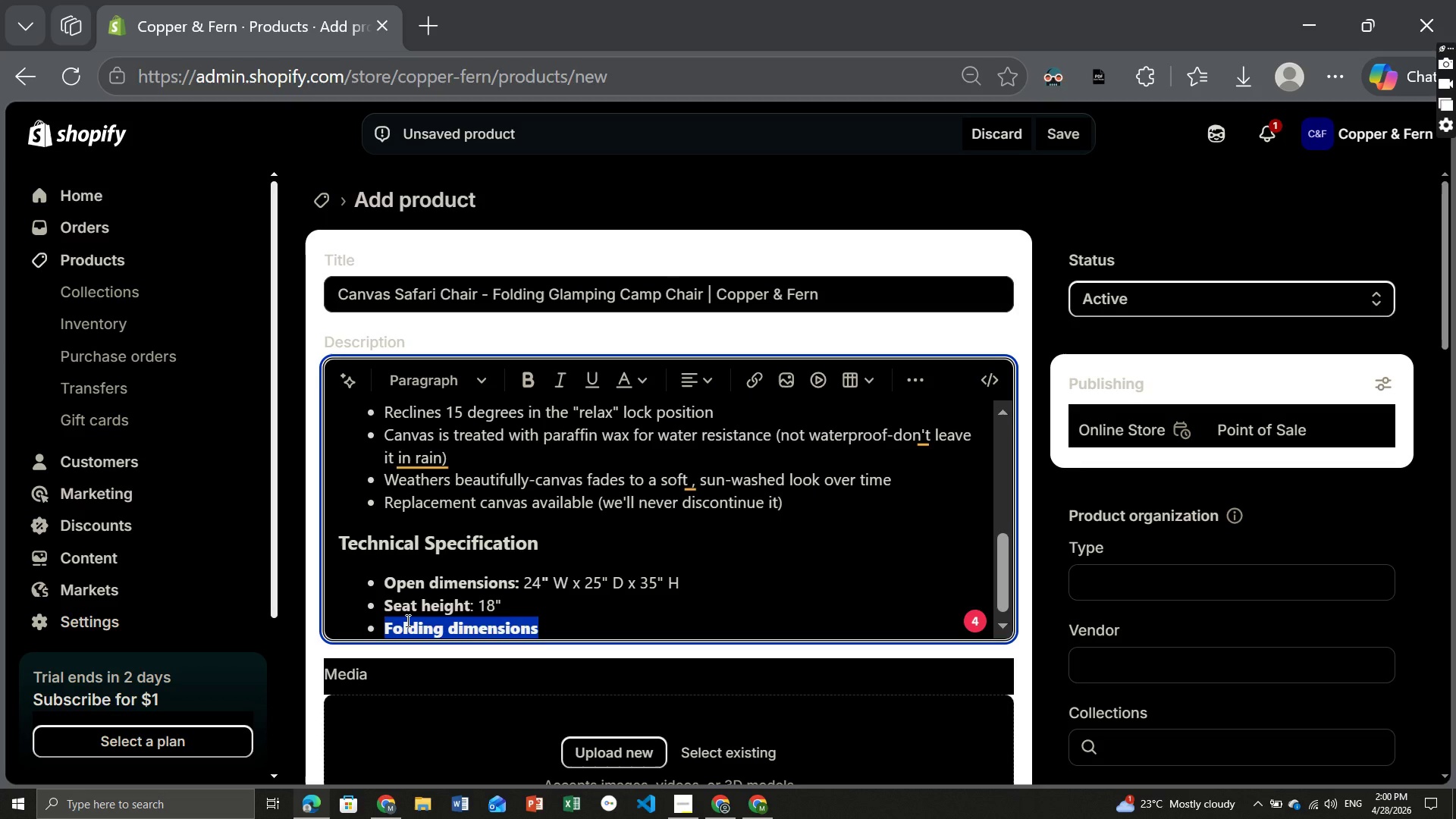 
key(ArrowRight)
 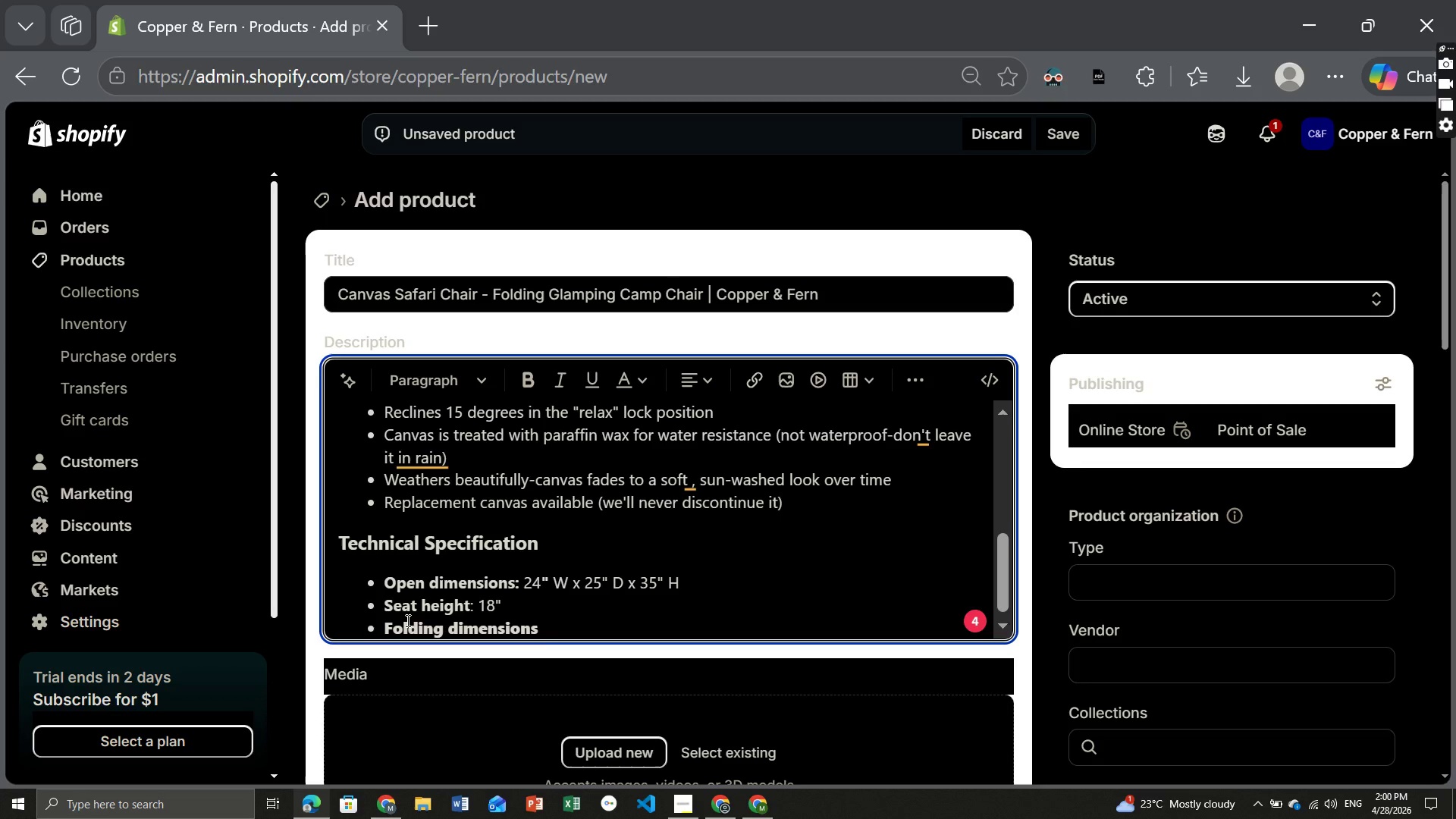 
key(Shift+ShiftRight)
 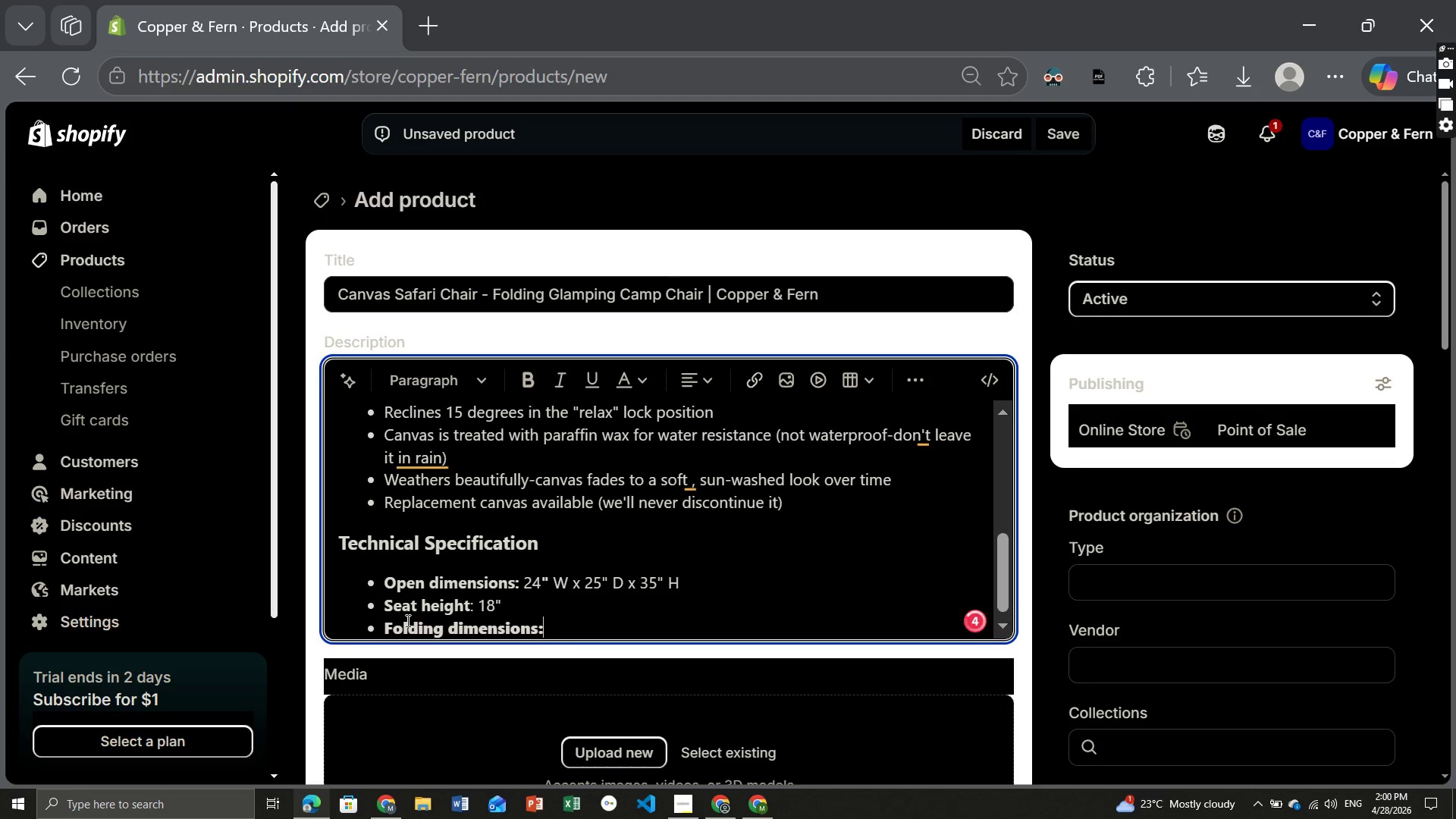 
key(Shift+Semicolon)
 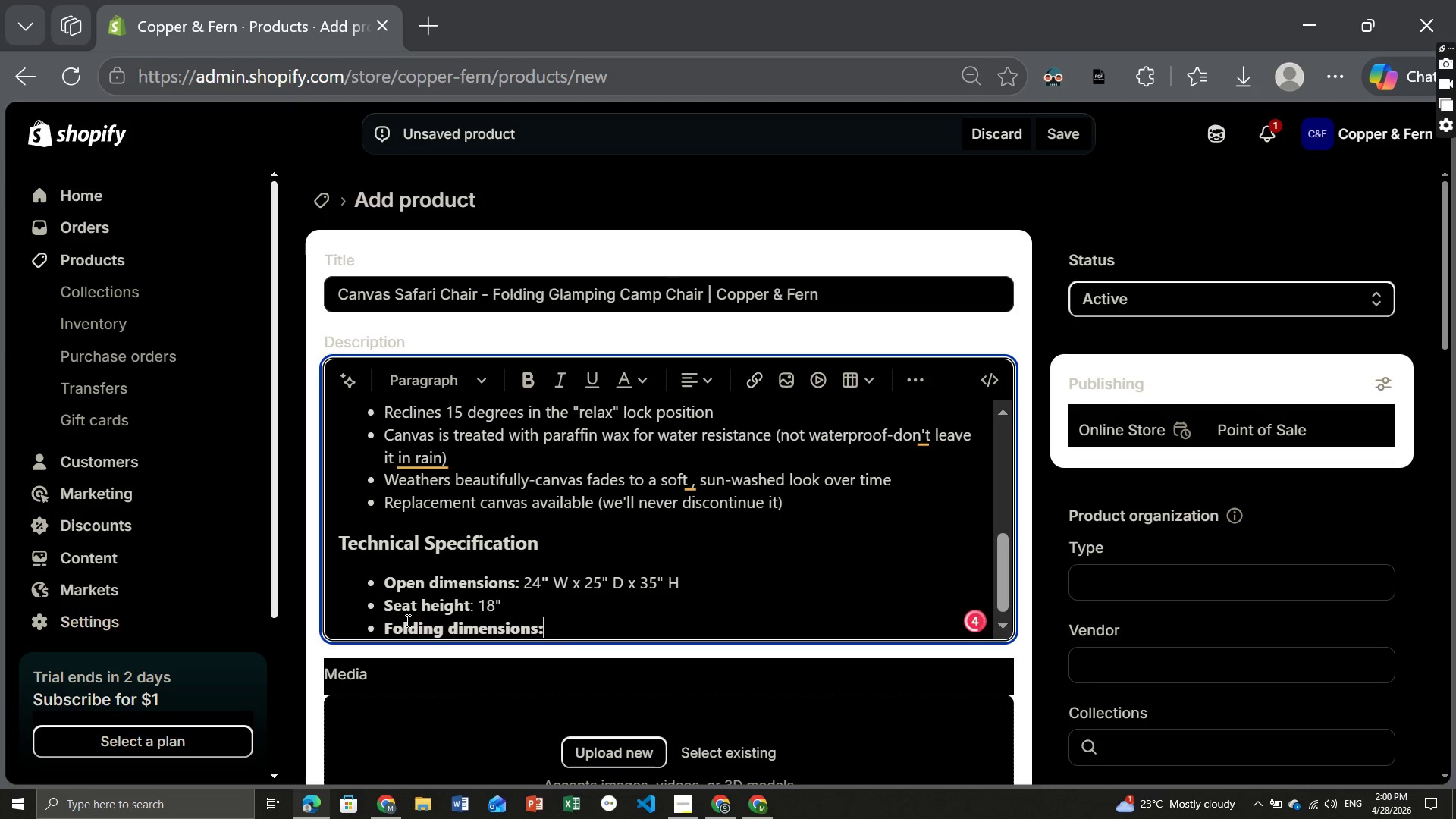 
key(Space)
 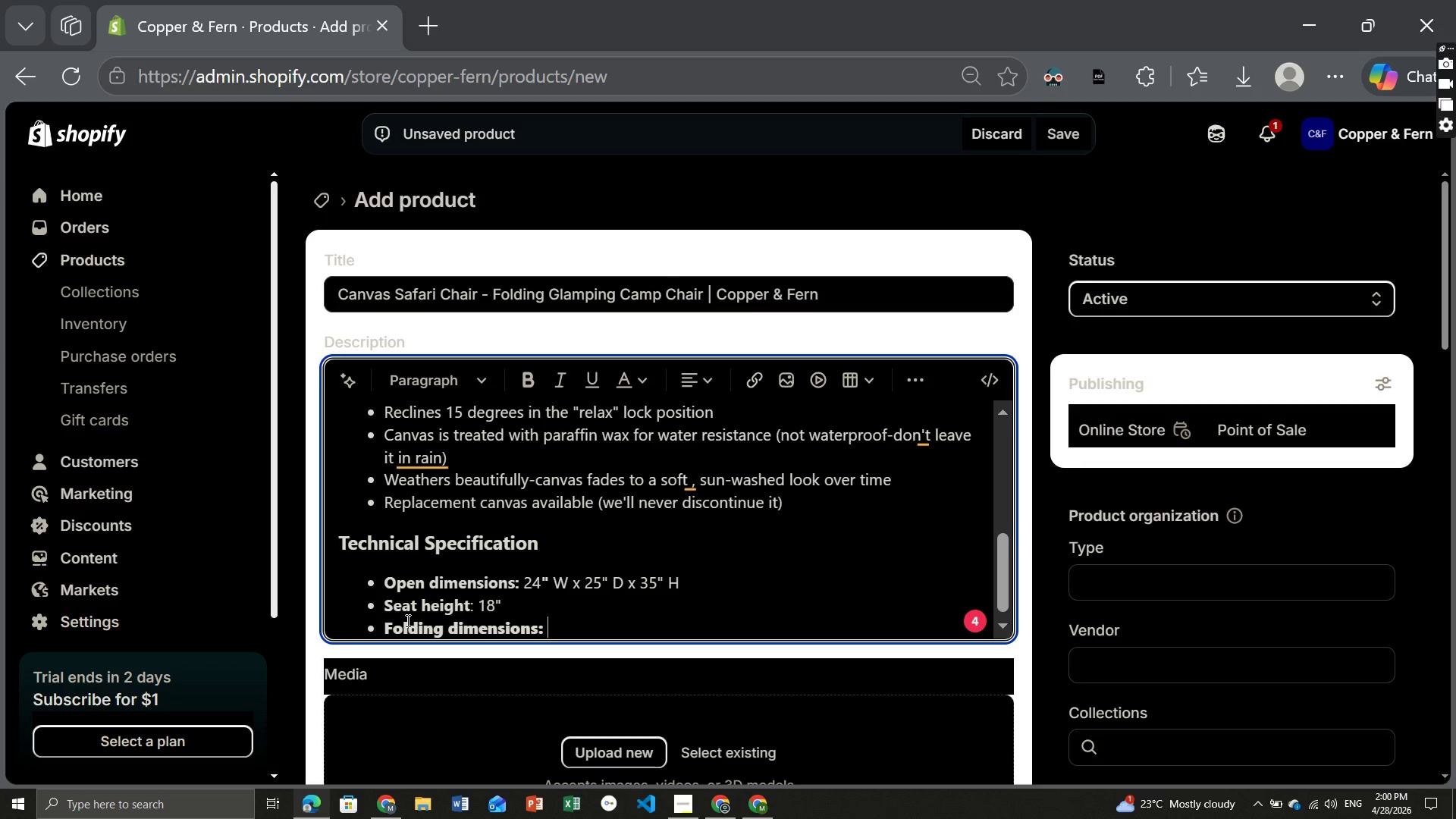 
wait(5.61)
 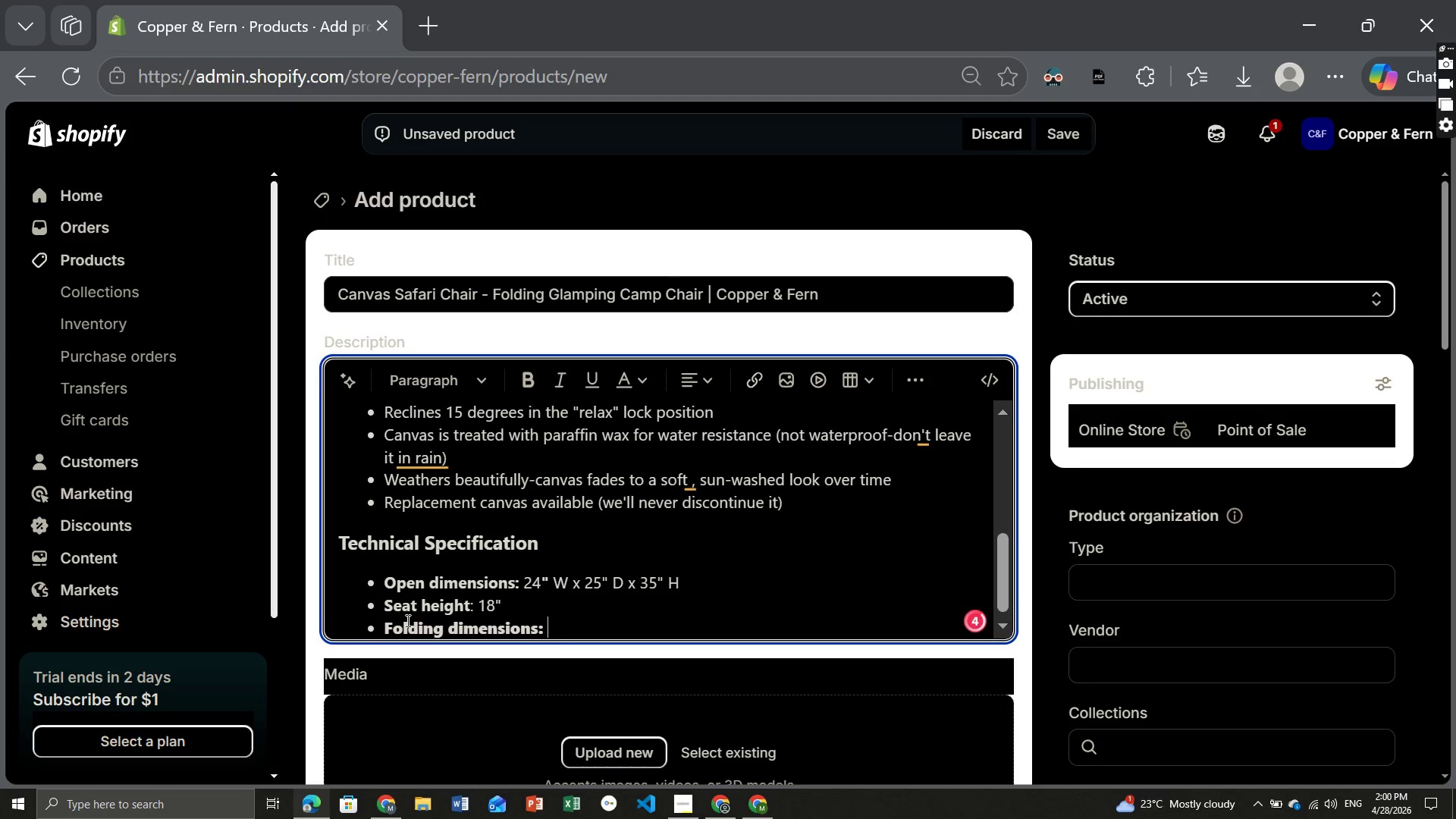 
type(24 W)
key(Backspace)
key(Backspace)
key(Backspace)
key(Backspace)
 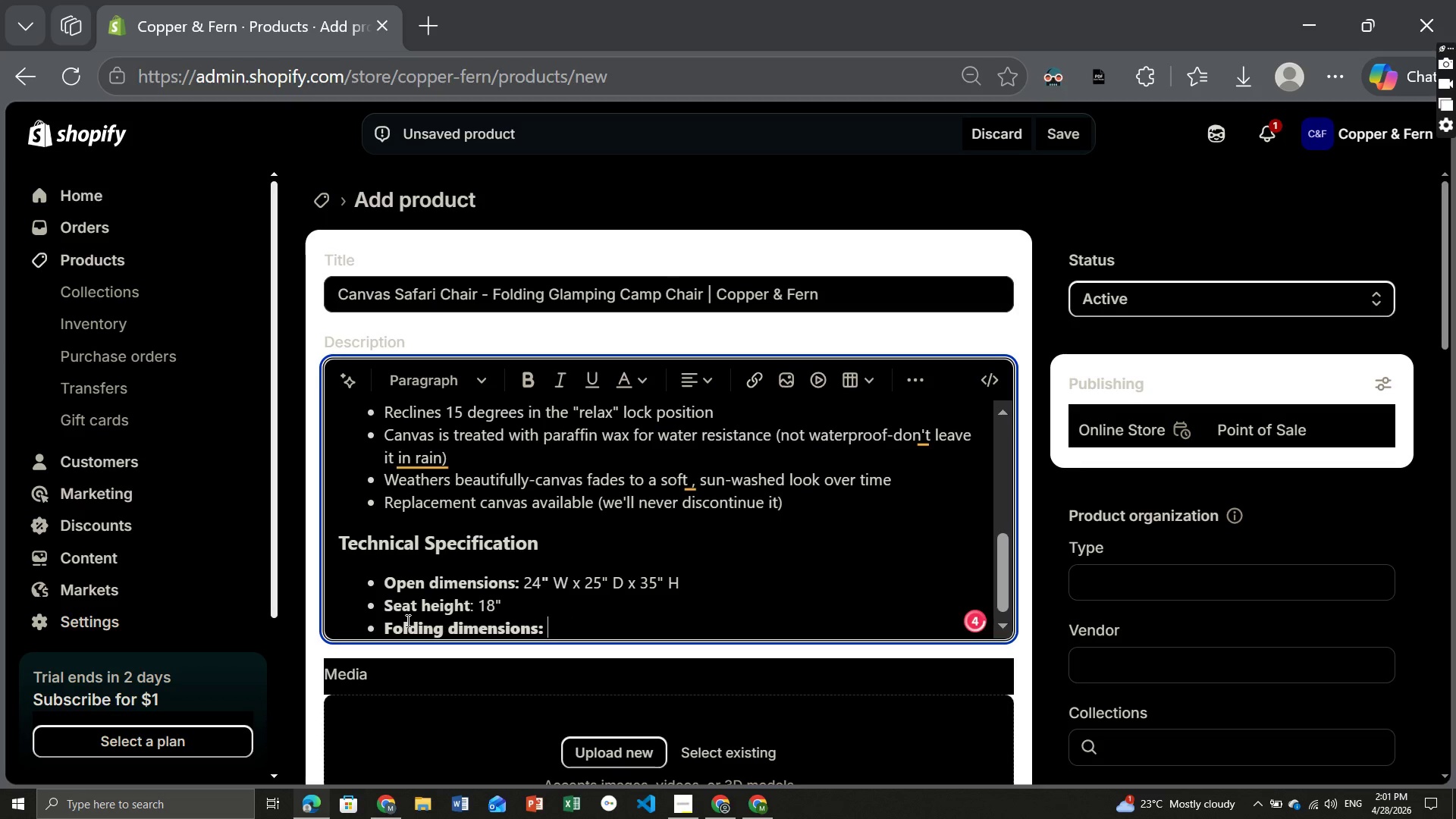 
key(Control+ControlLeft)
 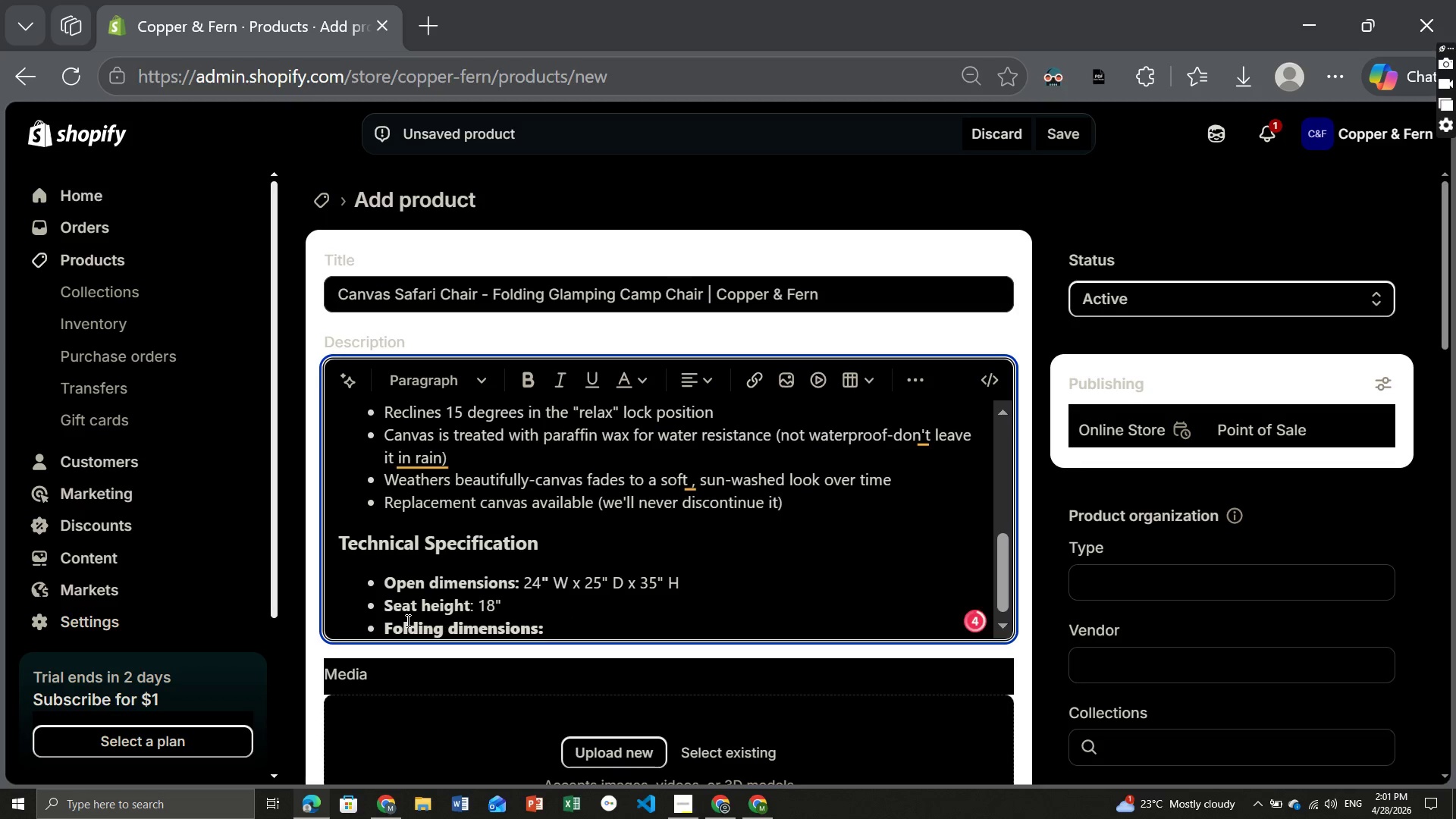 
key(Control+B)
 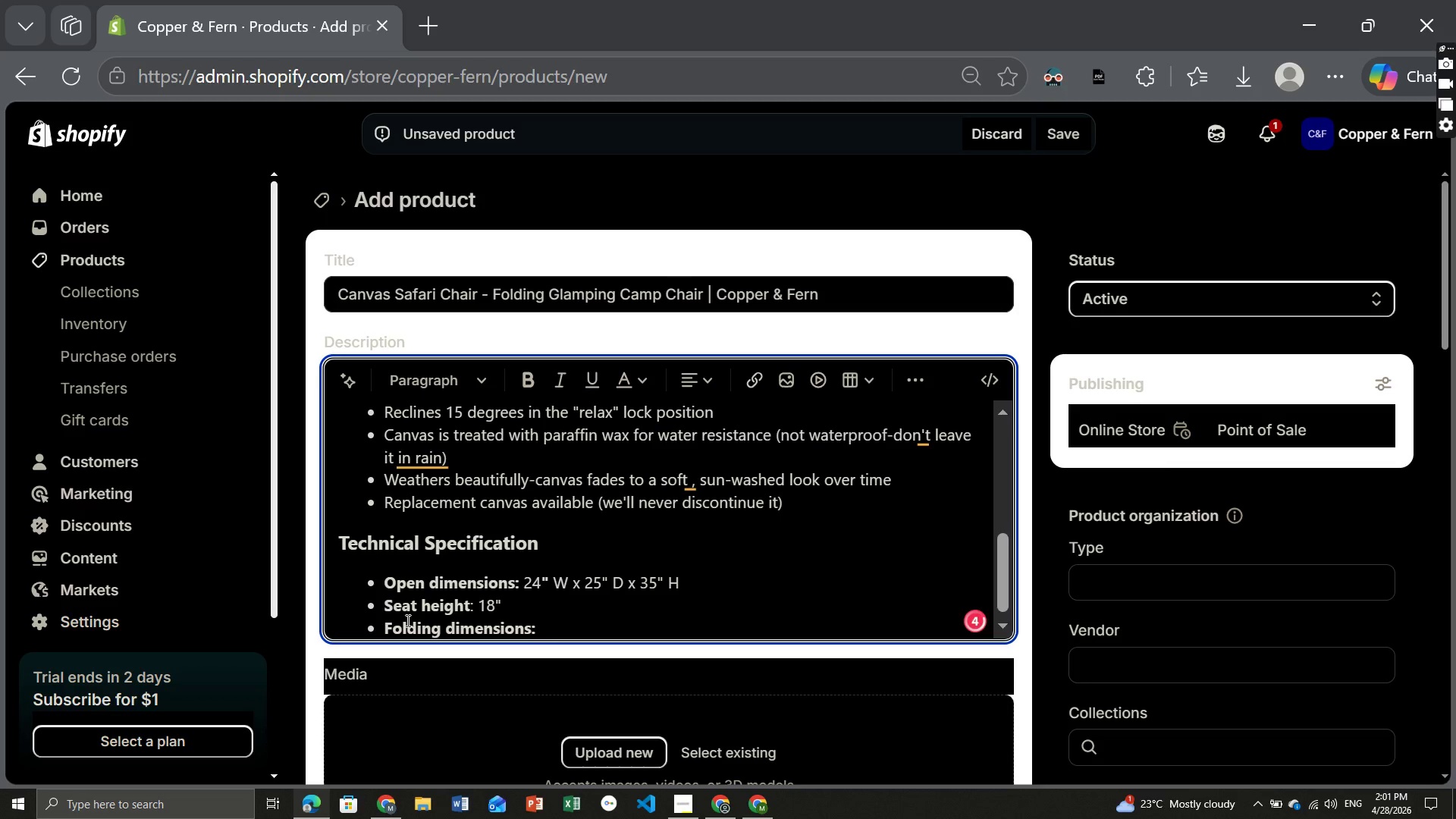 
type(24 W x25" D x 3" H)
 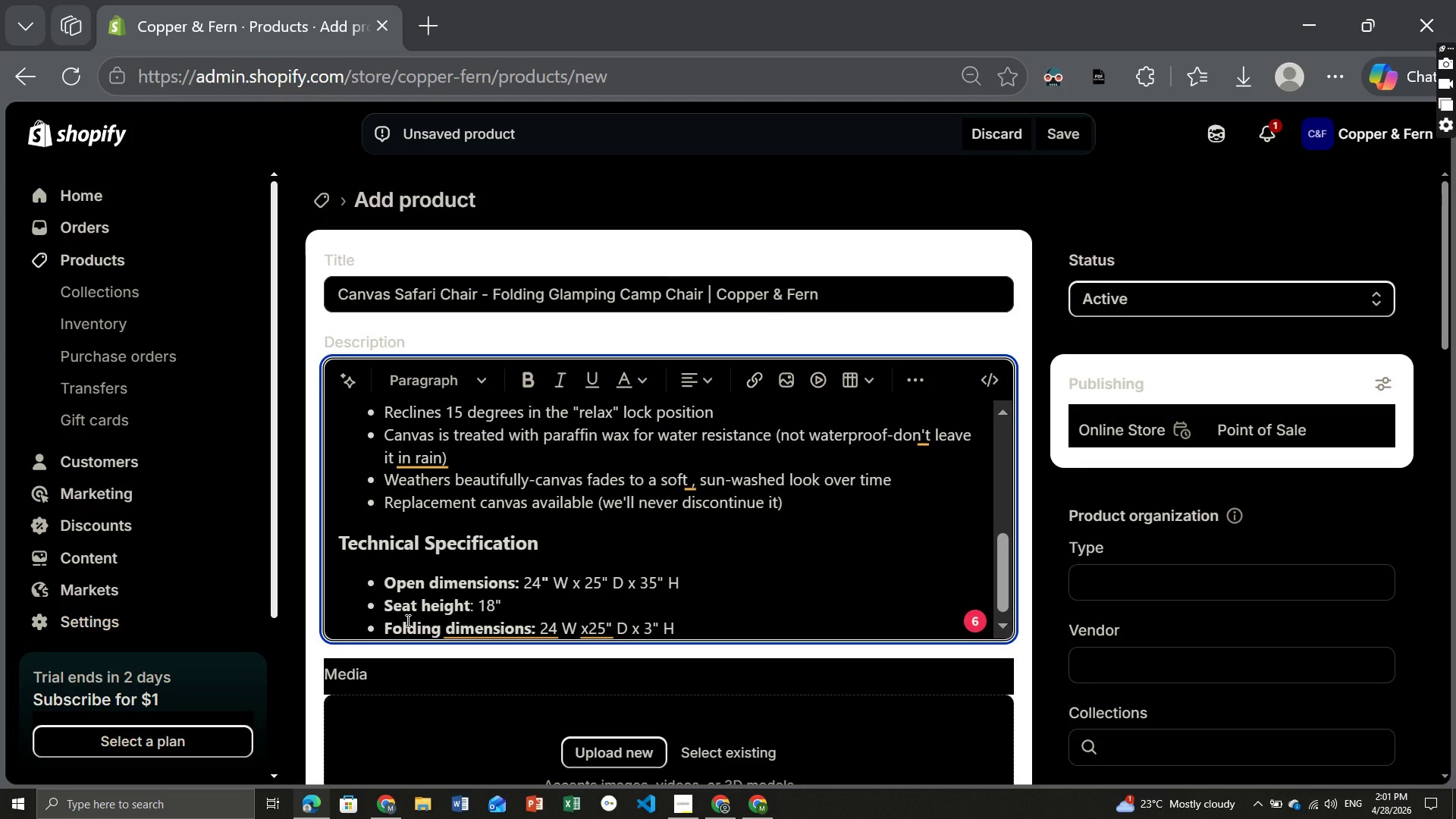 
key(Enter)
 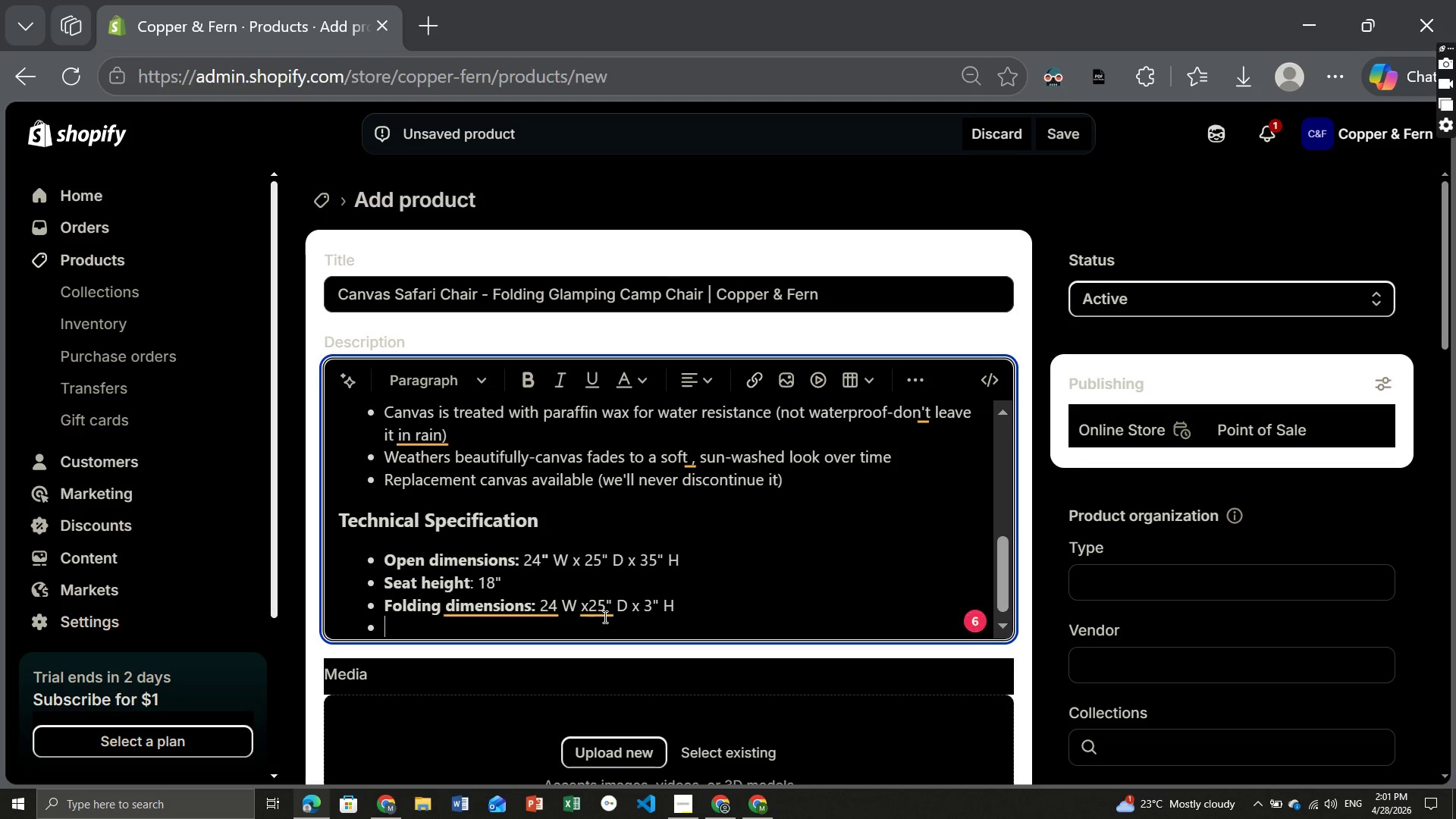 
left_click([592, 612])
 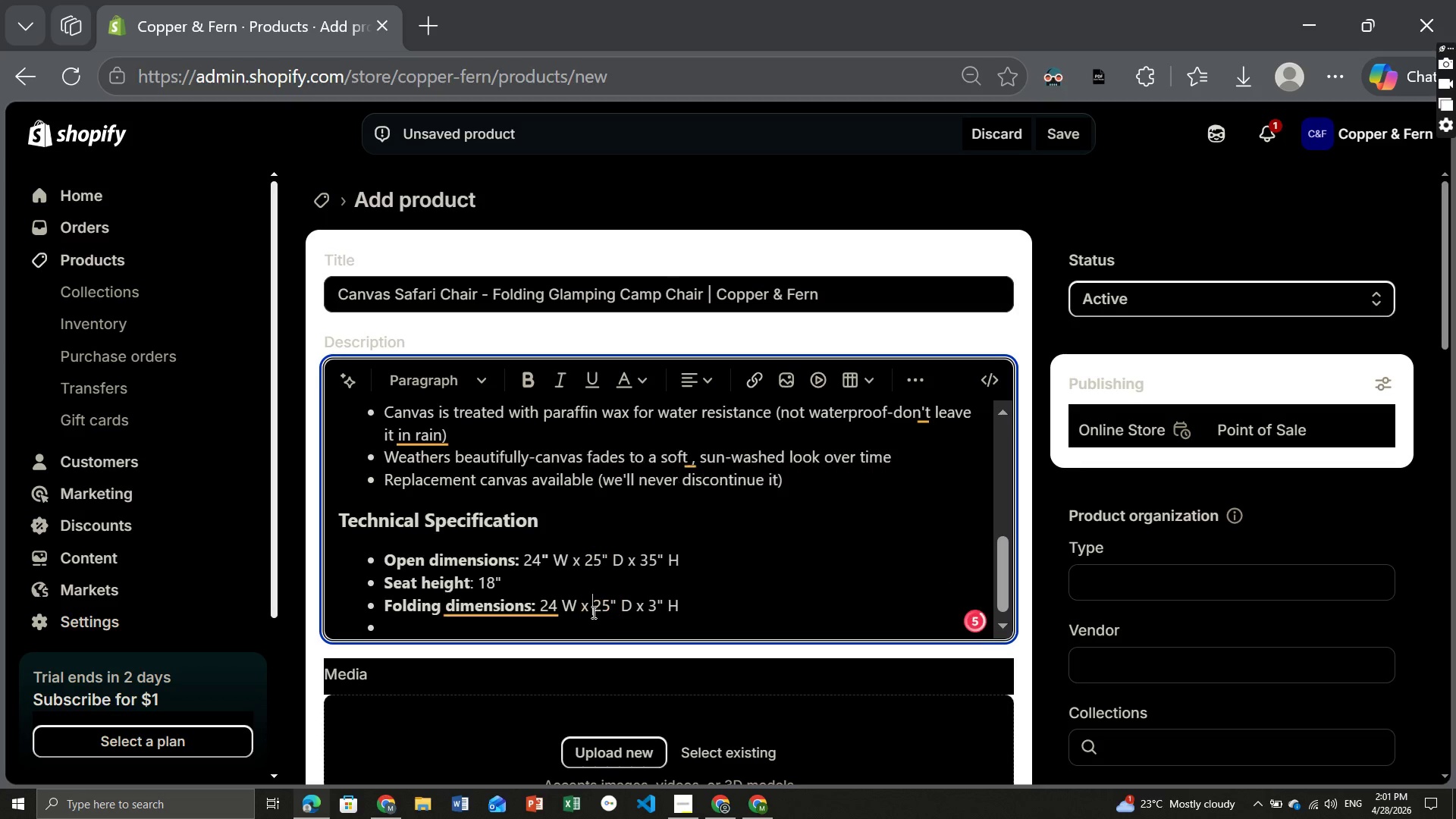 
key(Space)
 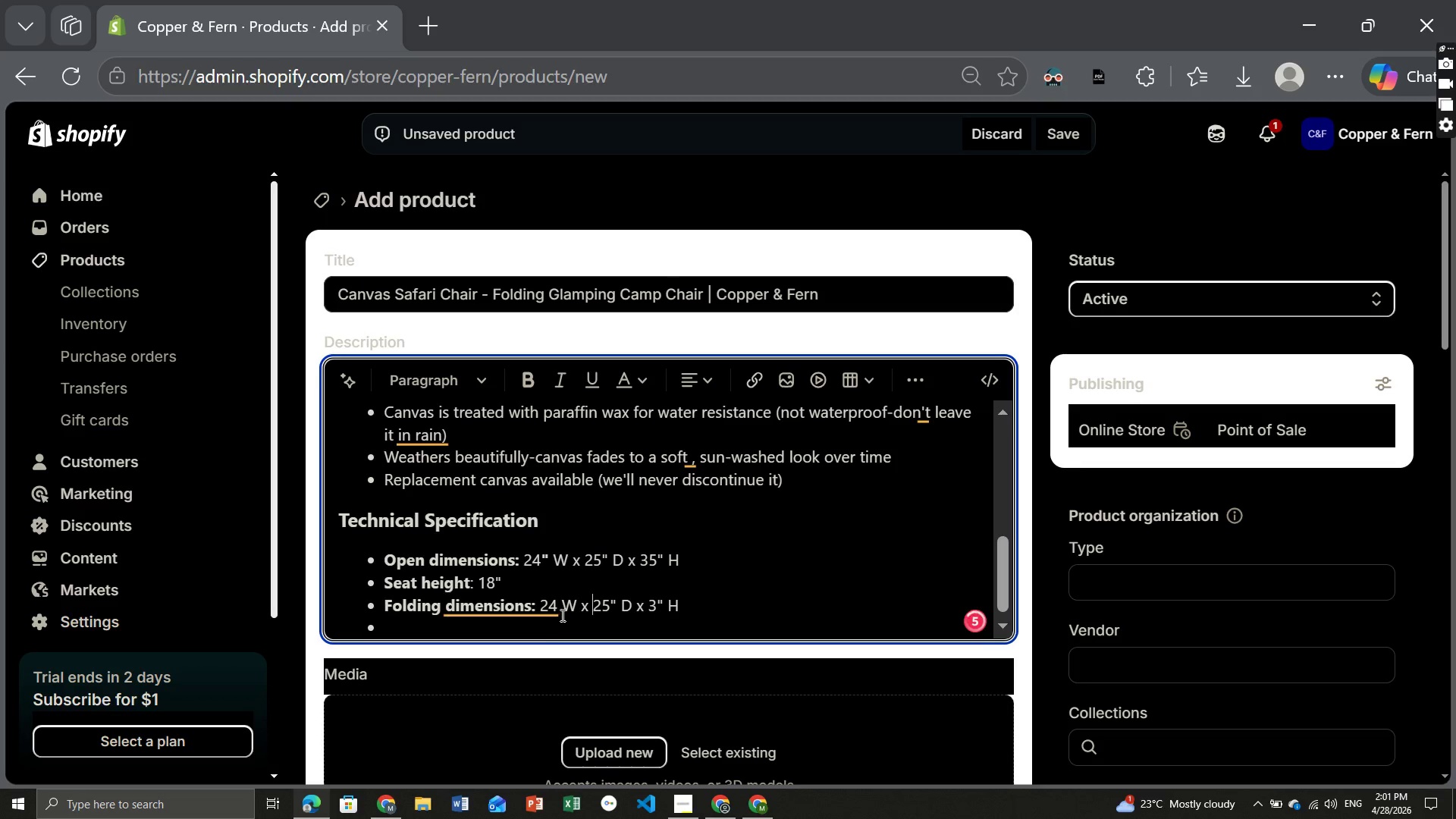 
left_click([560, 609])
 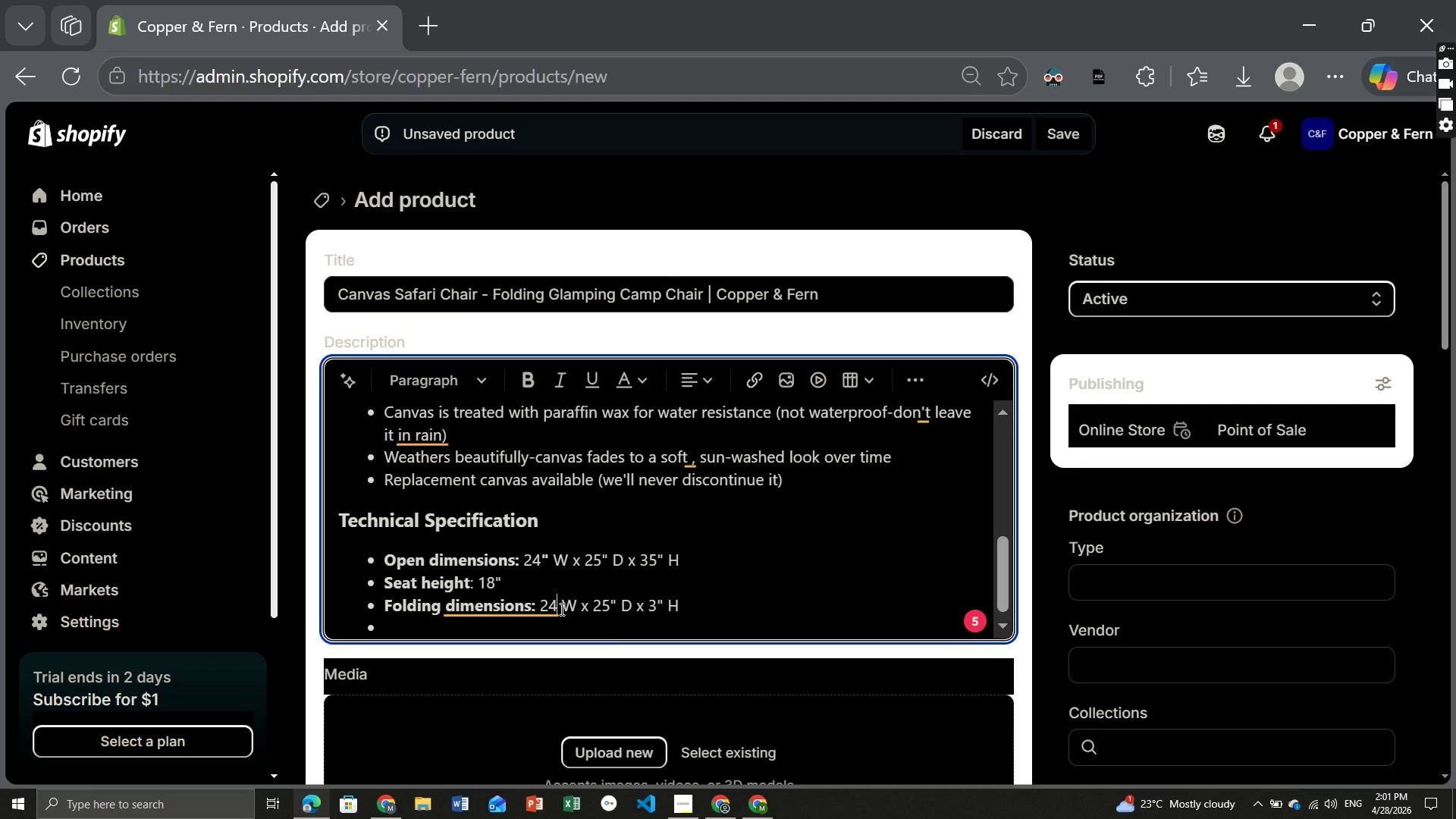 
key(ArrowLeft)
 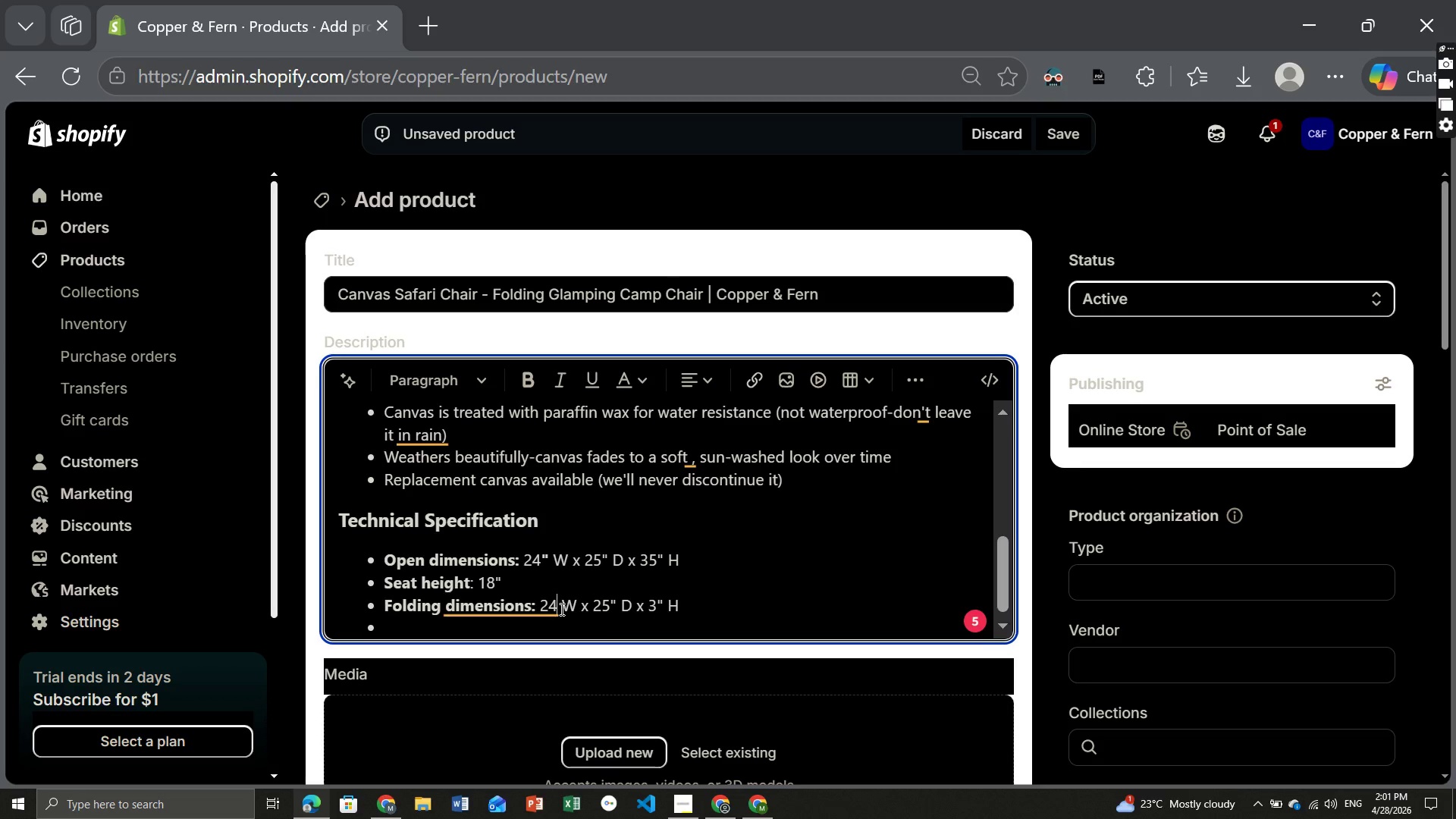 
key(Shift+ShiftRight)
 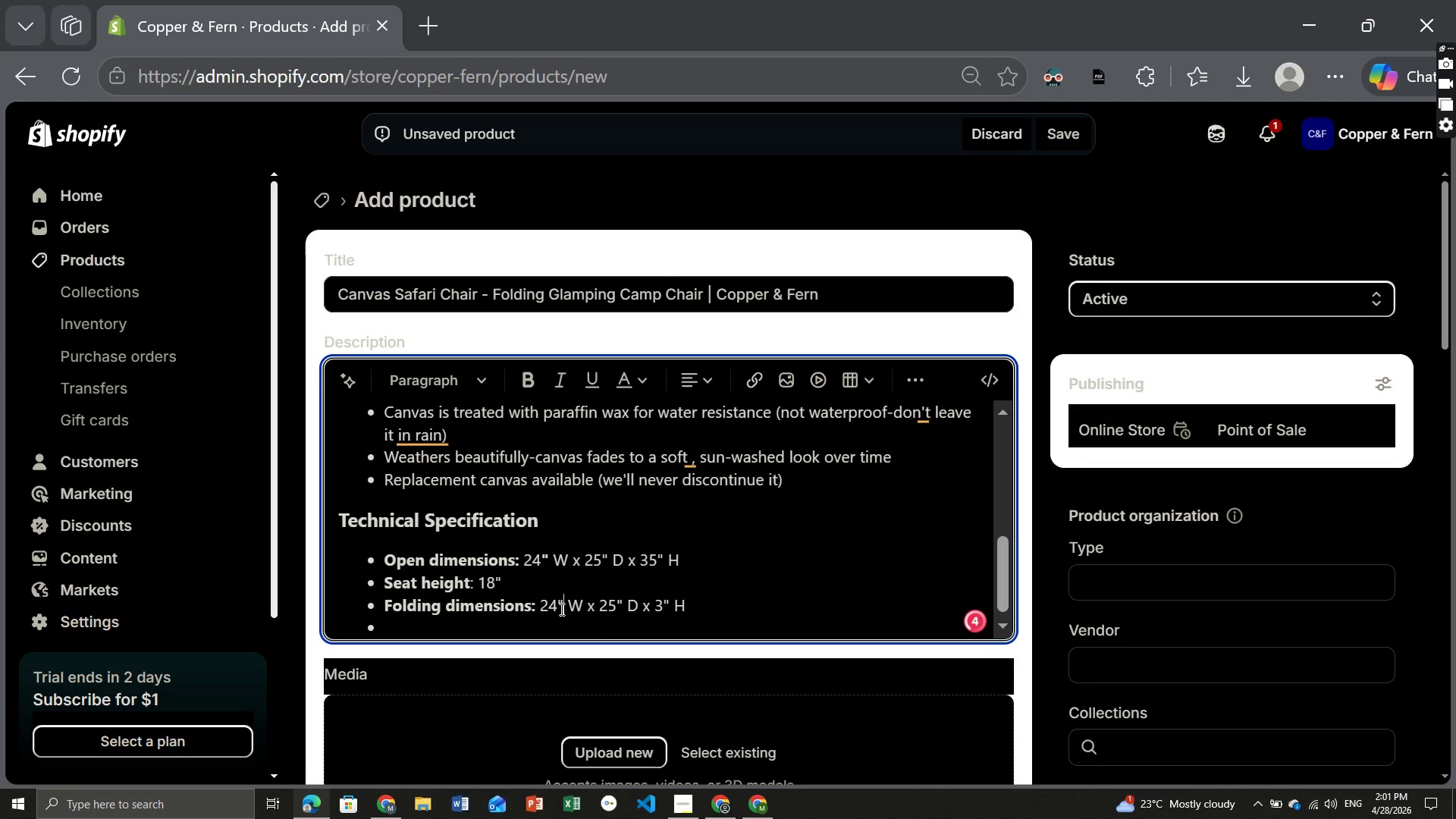 
key(Shift+Quote)
 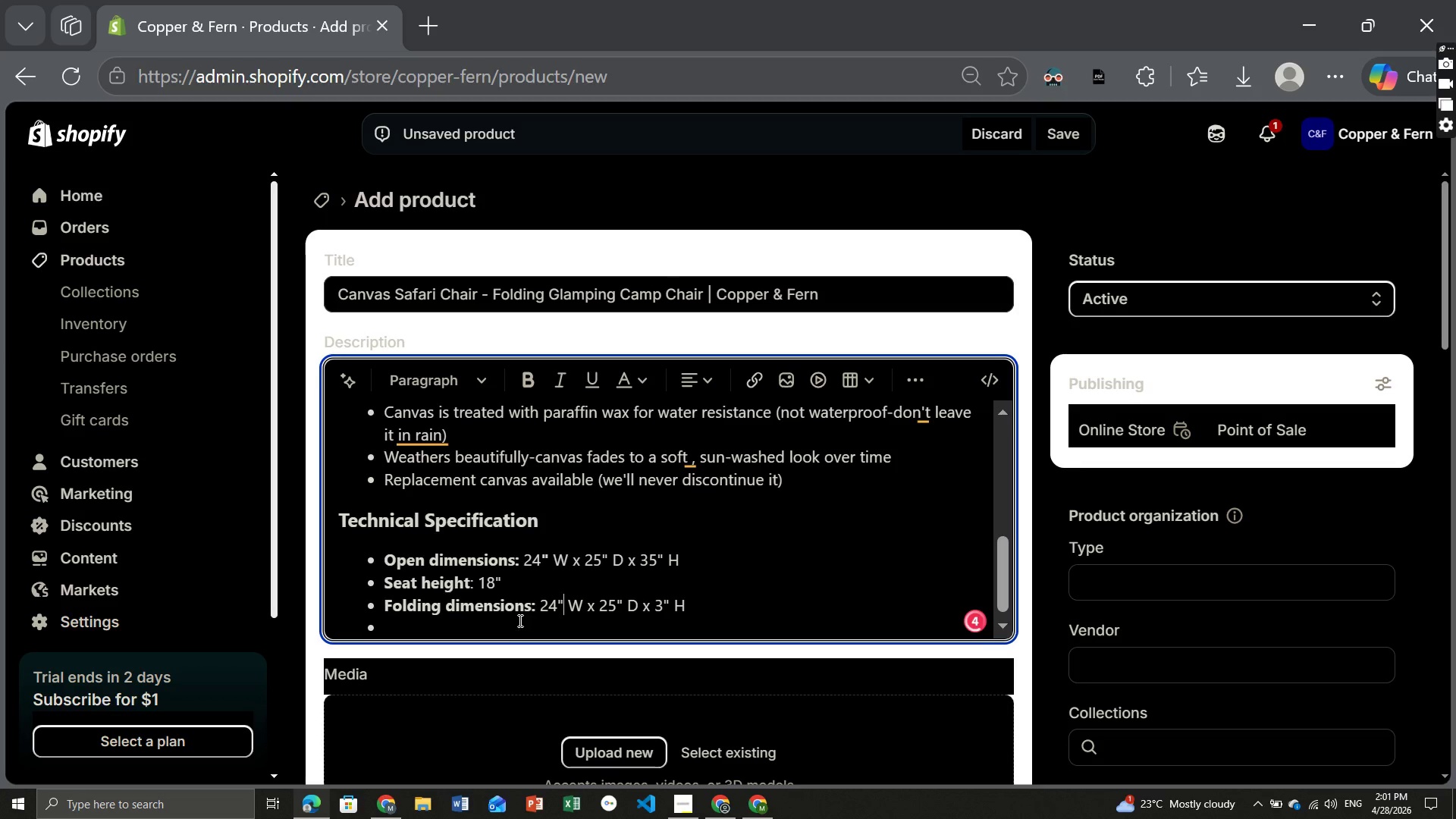 
left_click([518, 620])
 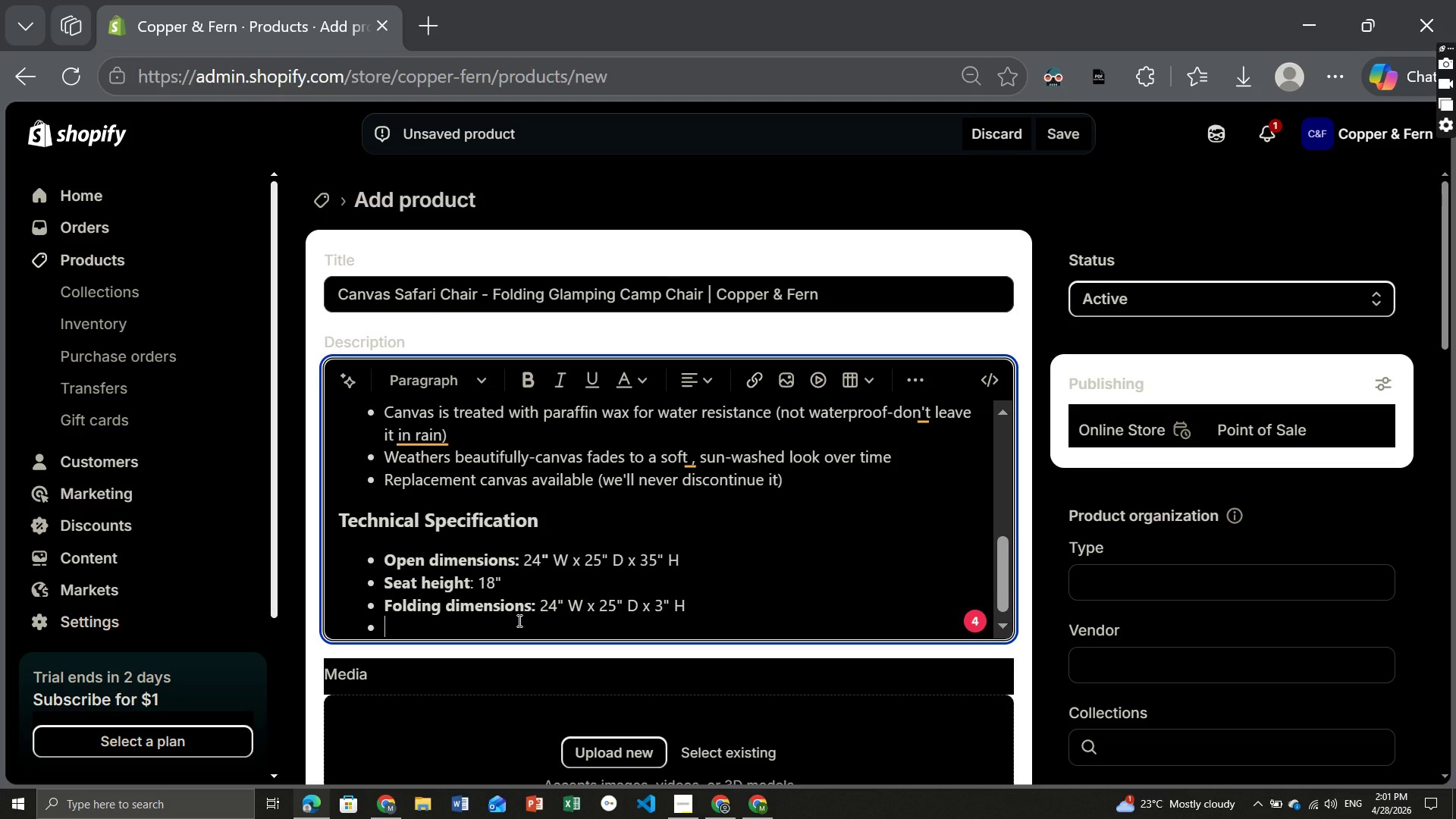 
wait(11.64)
 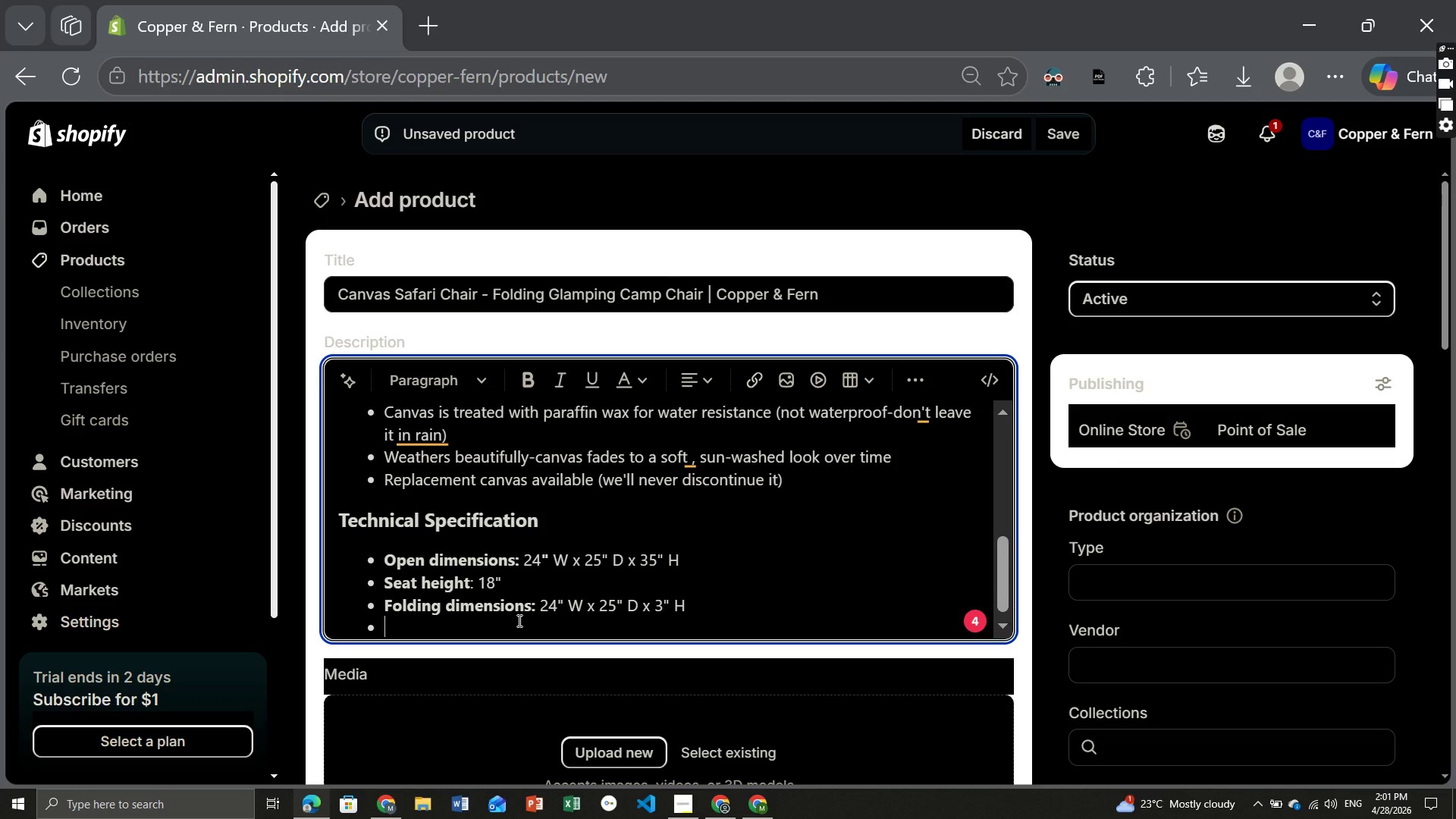 
type(Weight)
 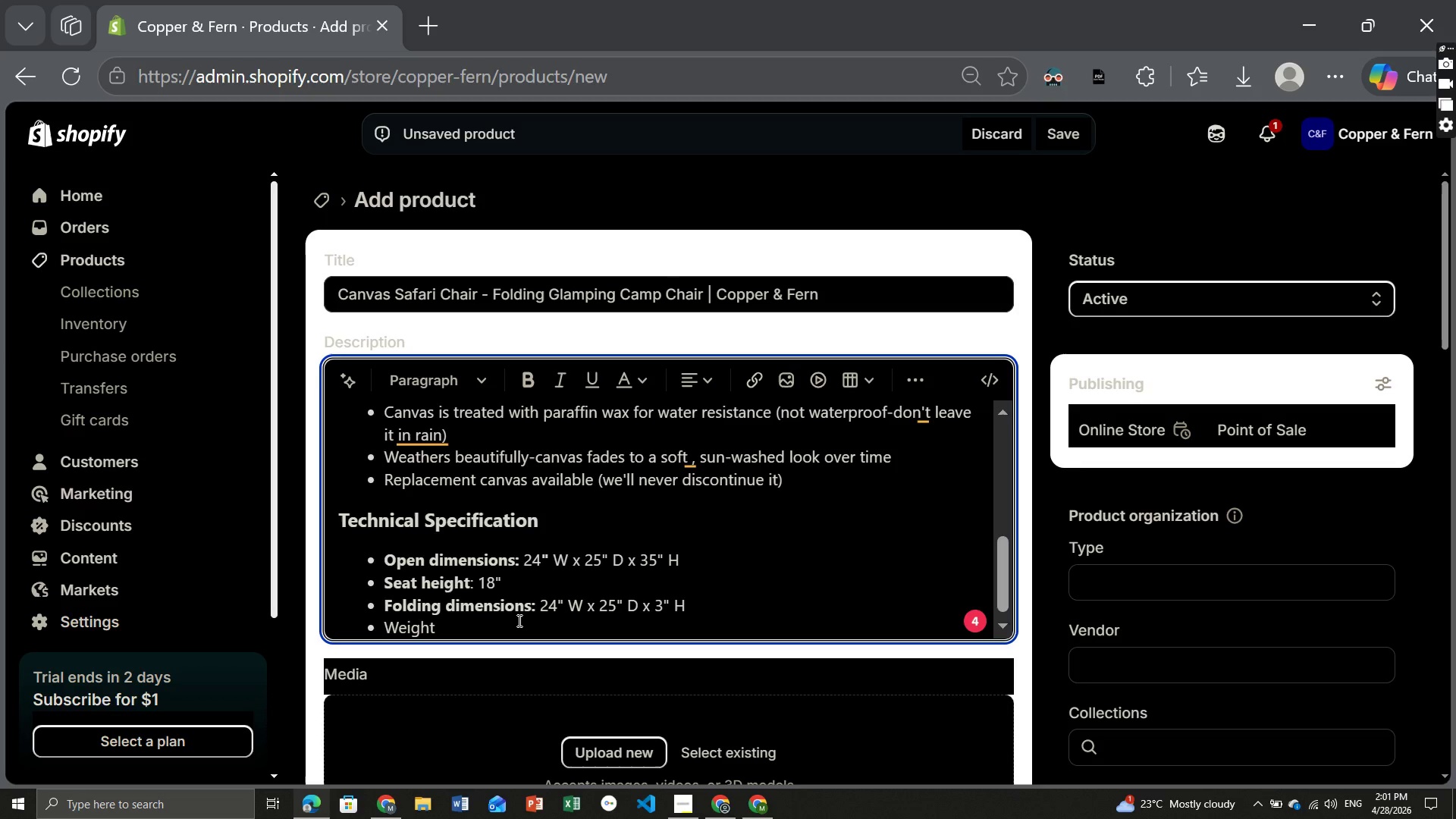 
key(Shift+Home)
 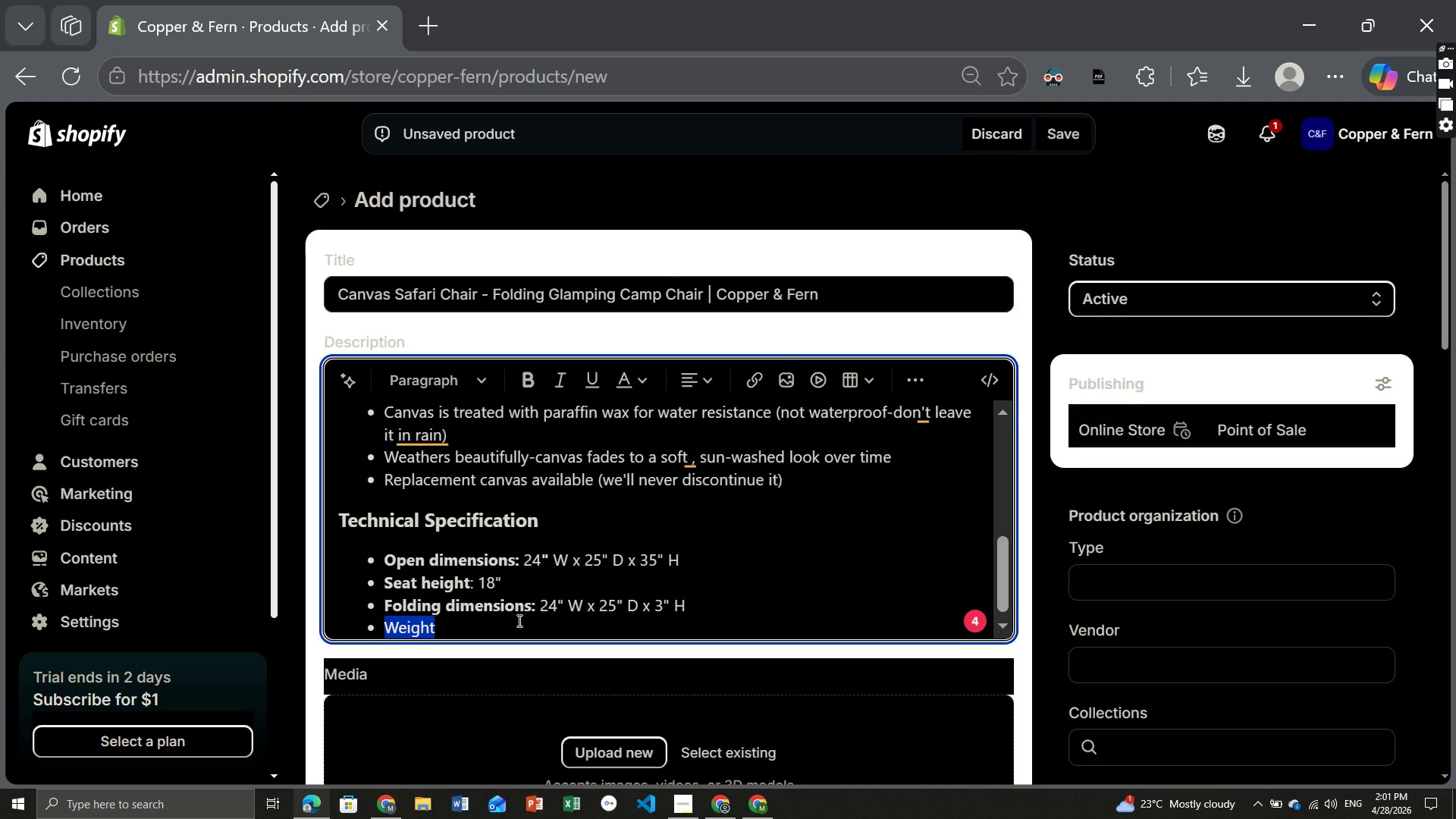 
key(Control+ControlLeft)
 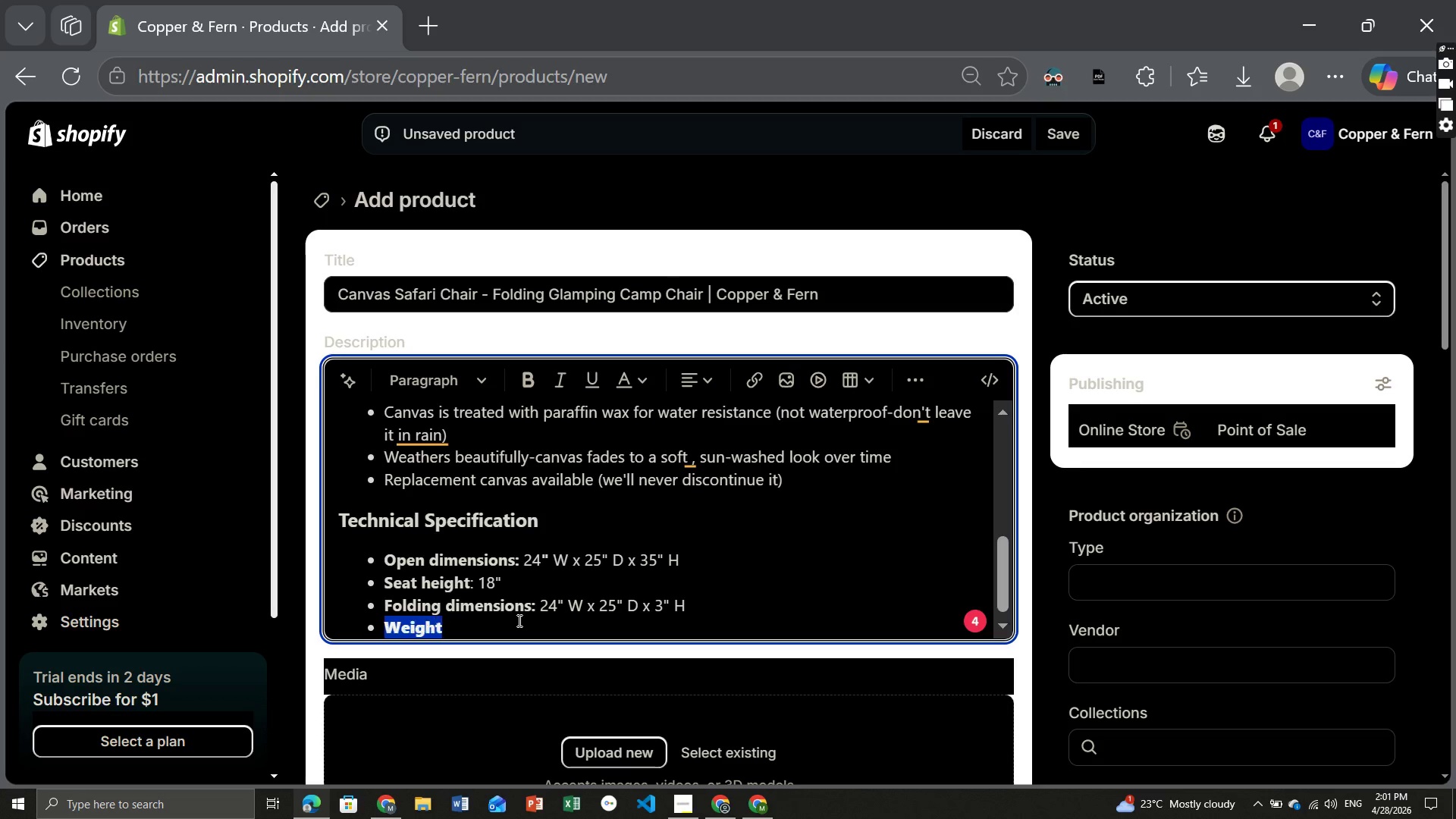 
key(Control+B)
 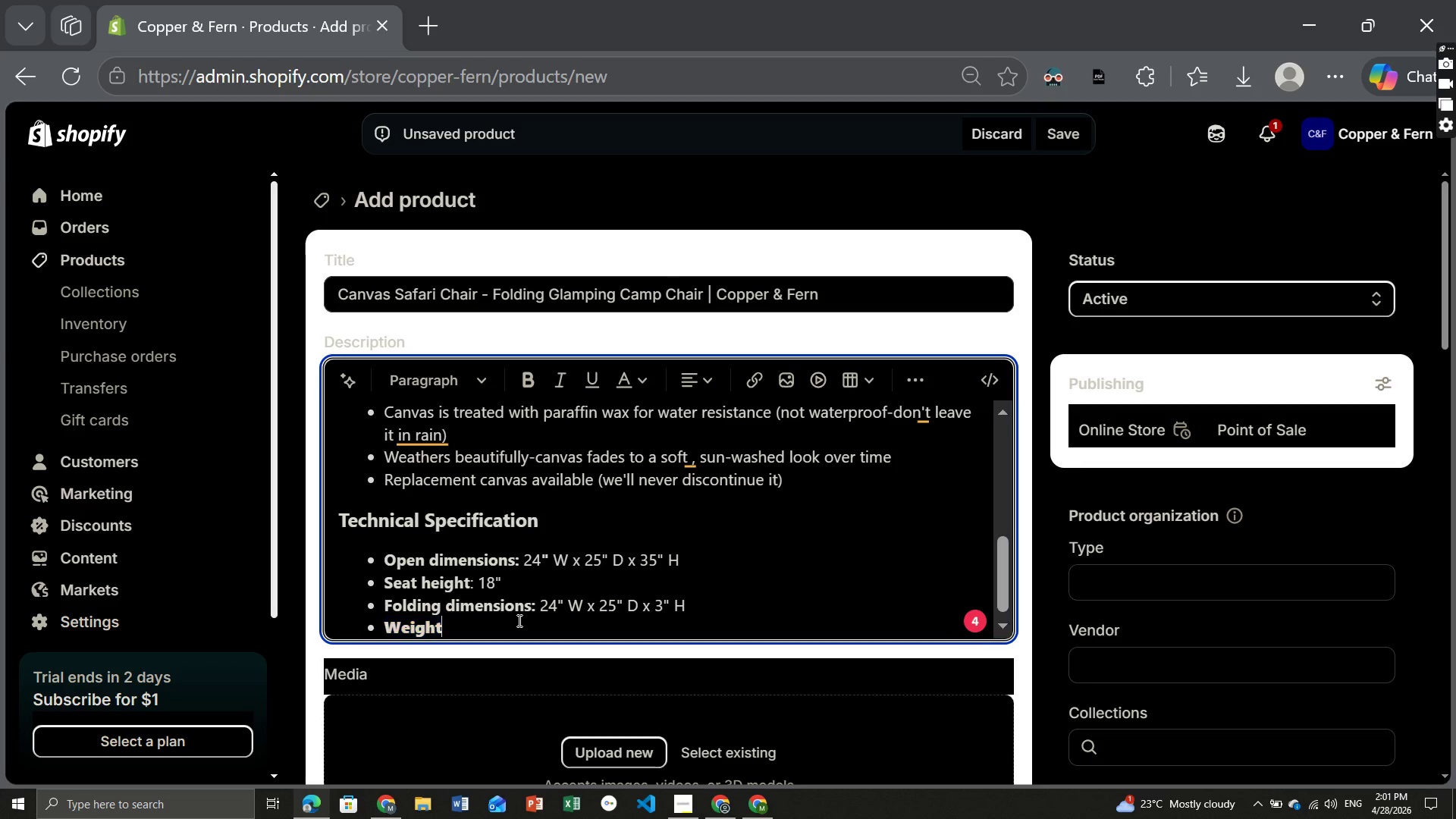 
key(ArrowRight)
 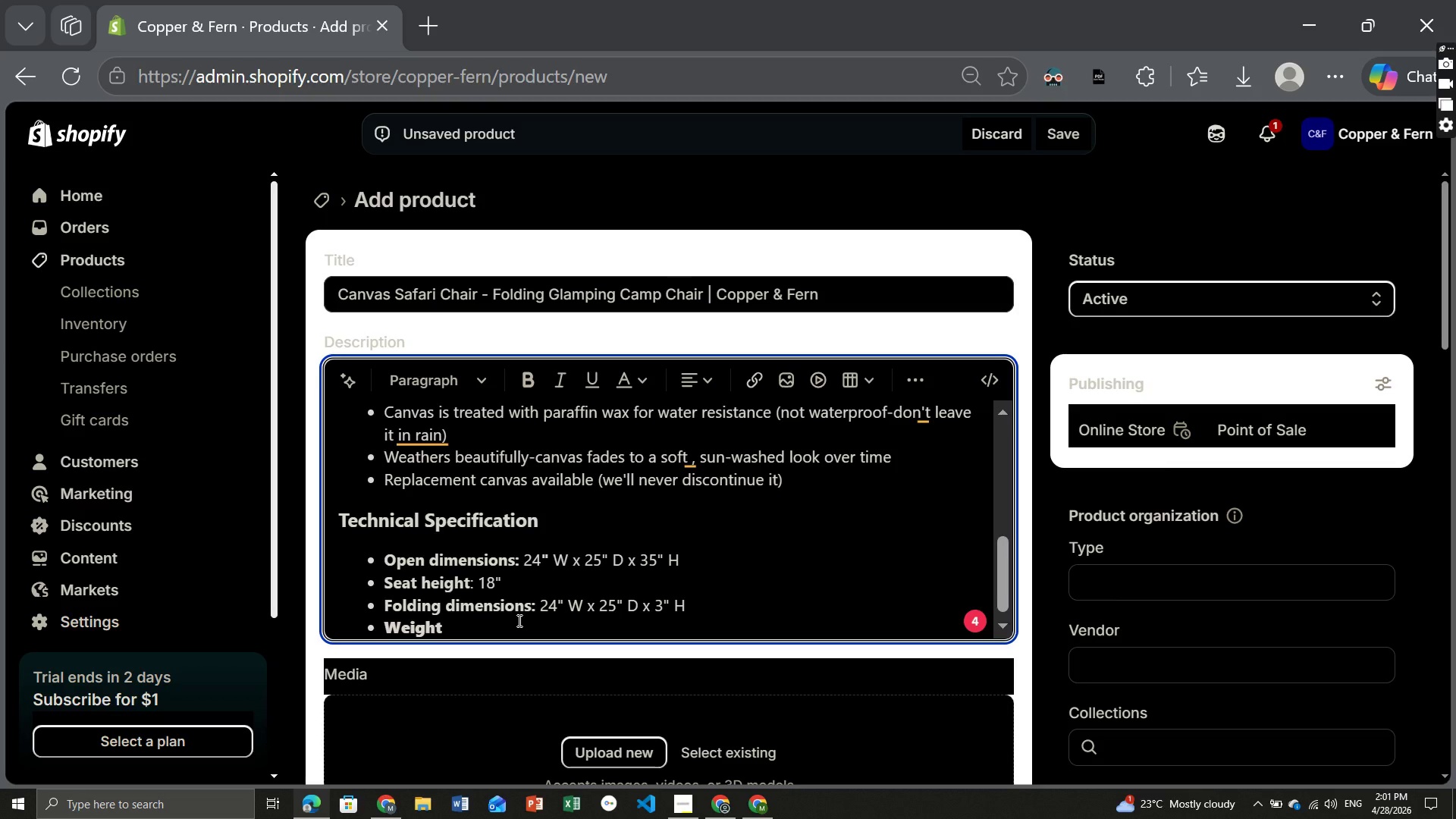 
key(Shift+Semicolon)
 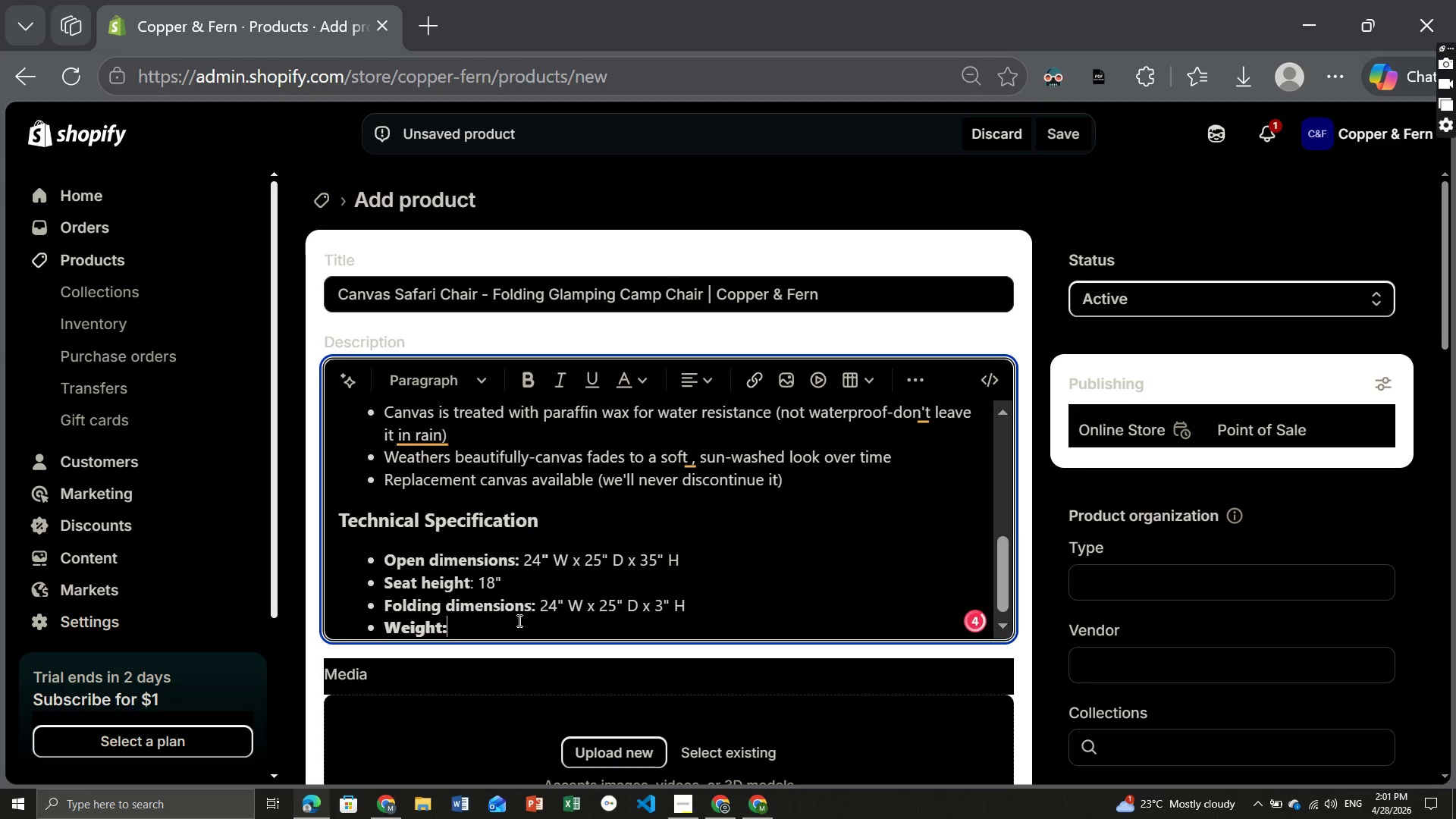 
key(Space)
 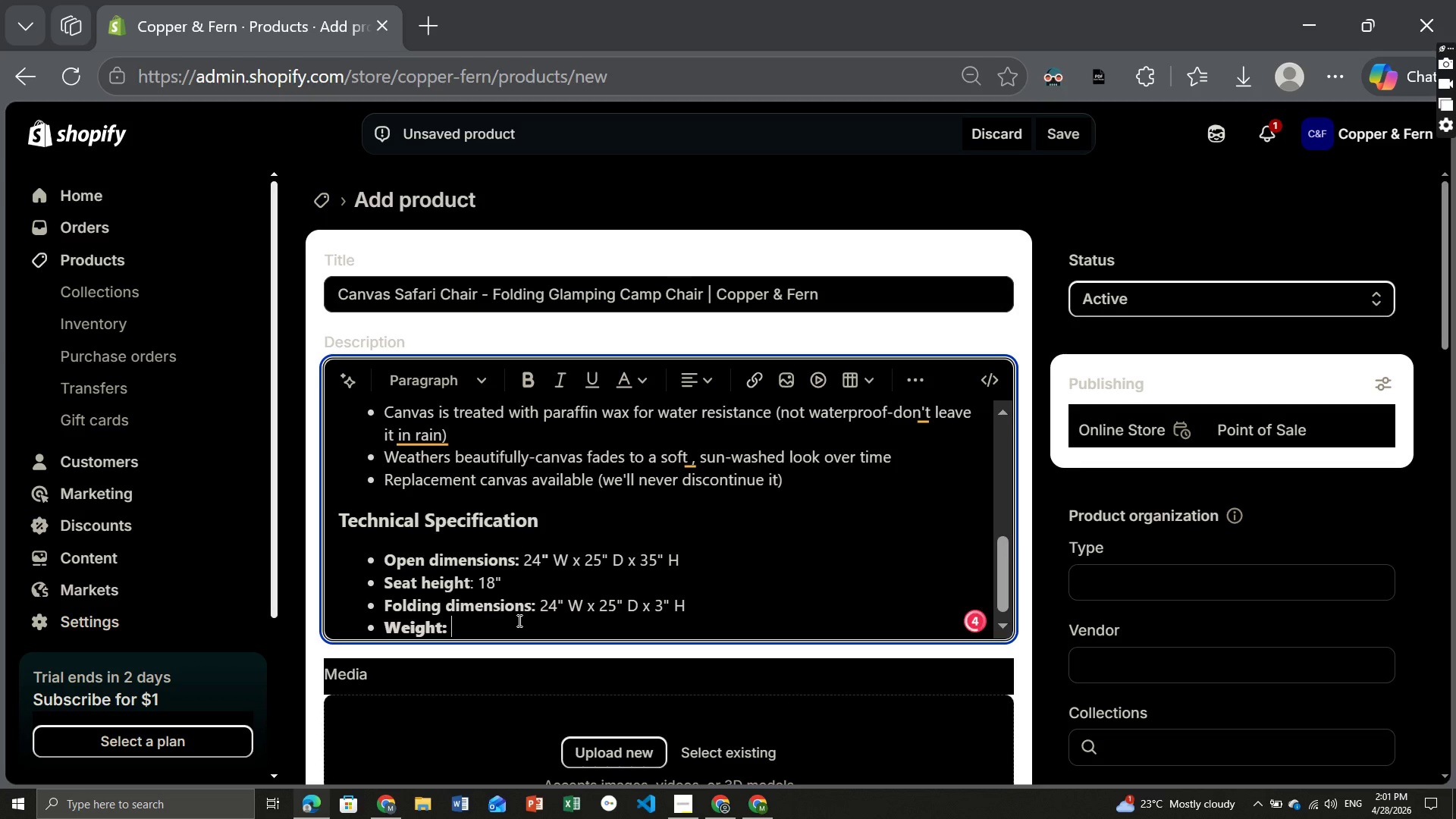 
key(Control+ControlLeft)
 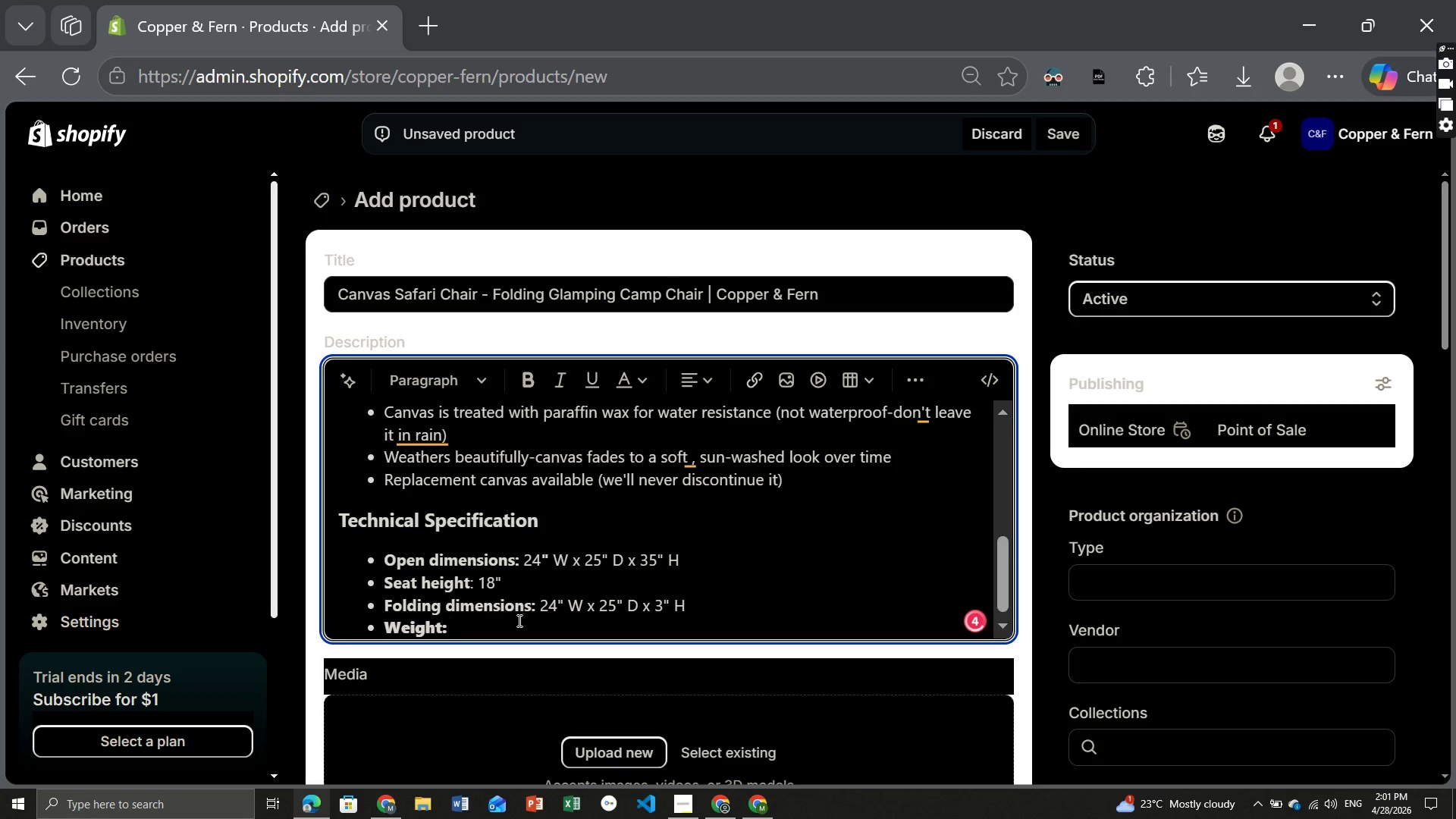 
key(Control+B)
 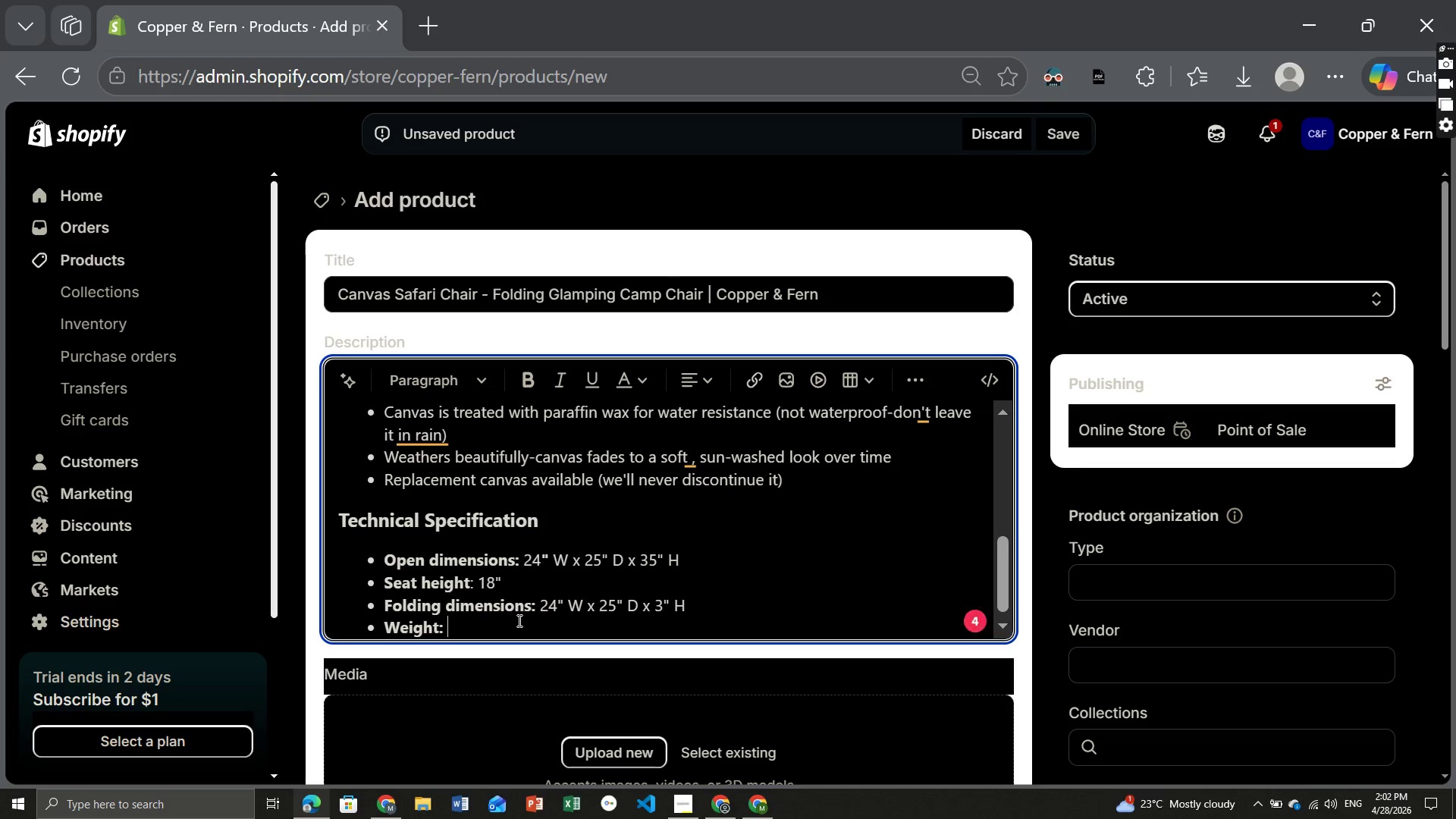 
type(12 lbs)
 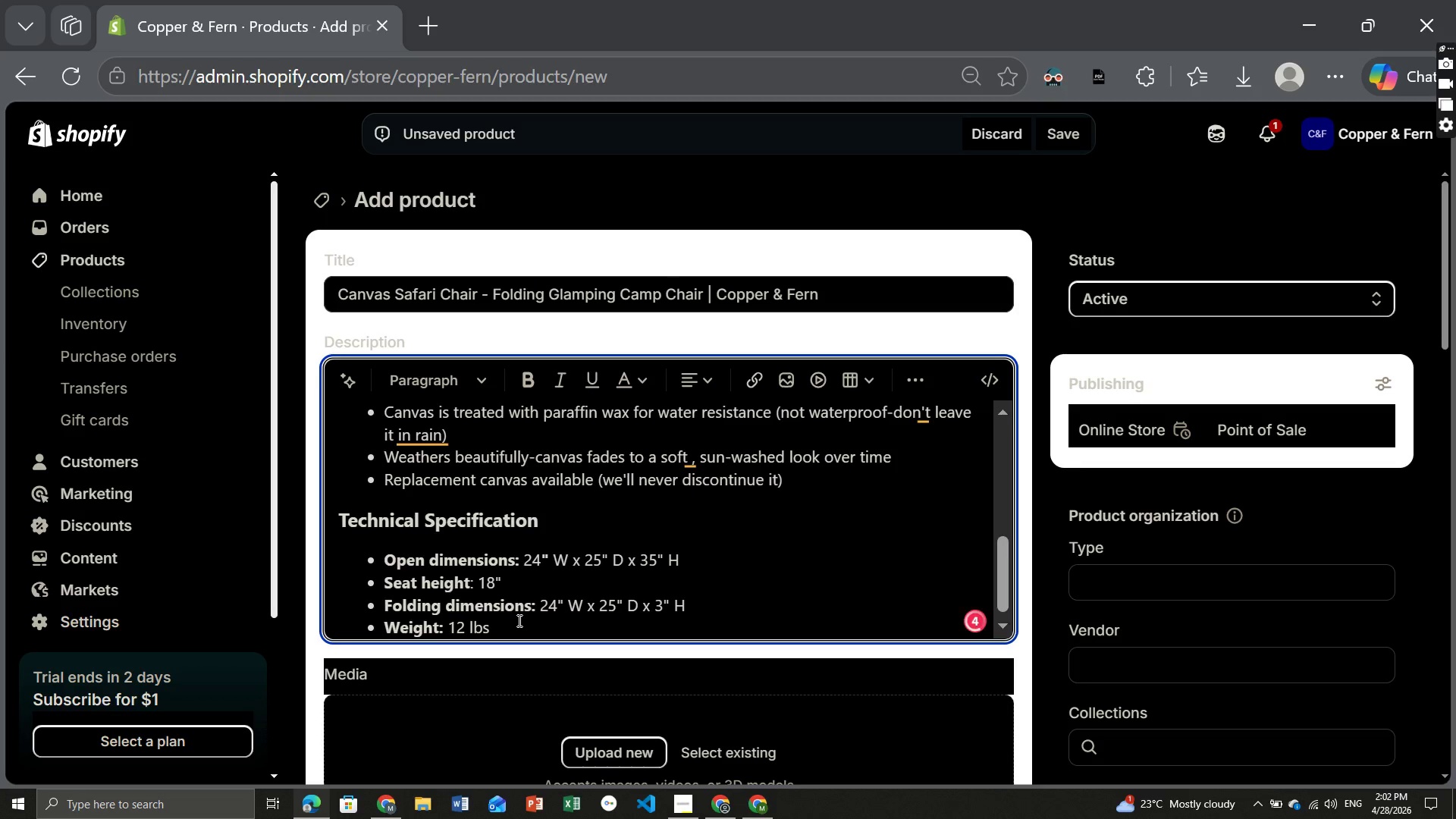 
key(Enter)
 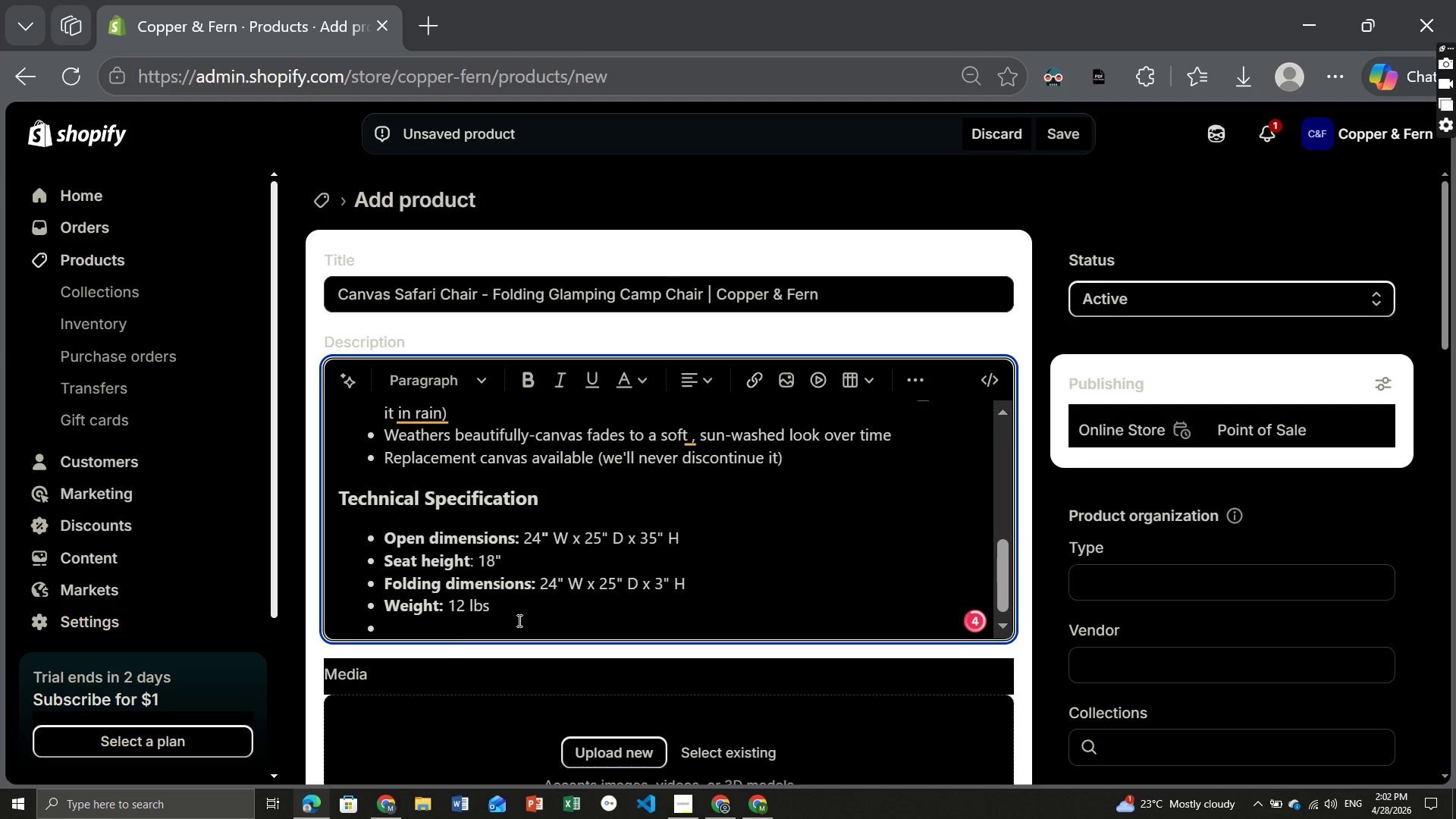 
type(Weight )
 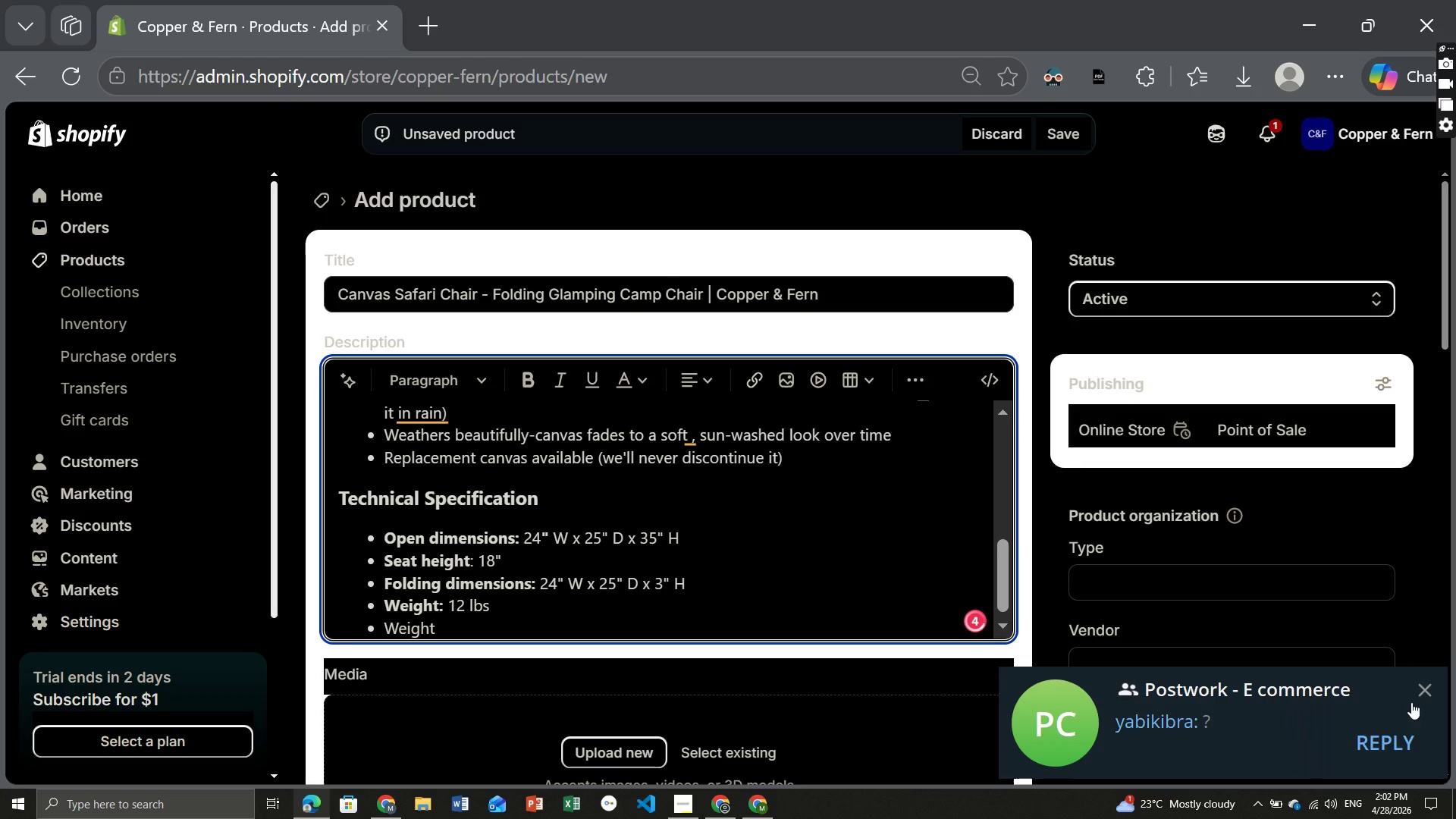 
left_click([1435, 678])
 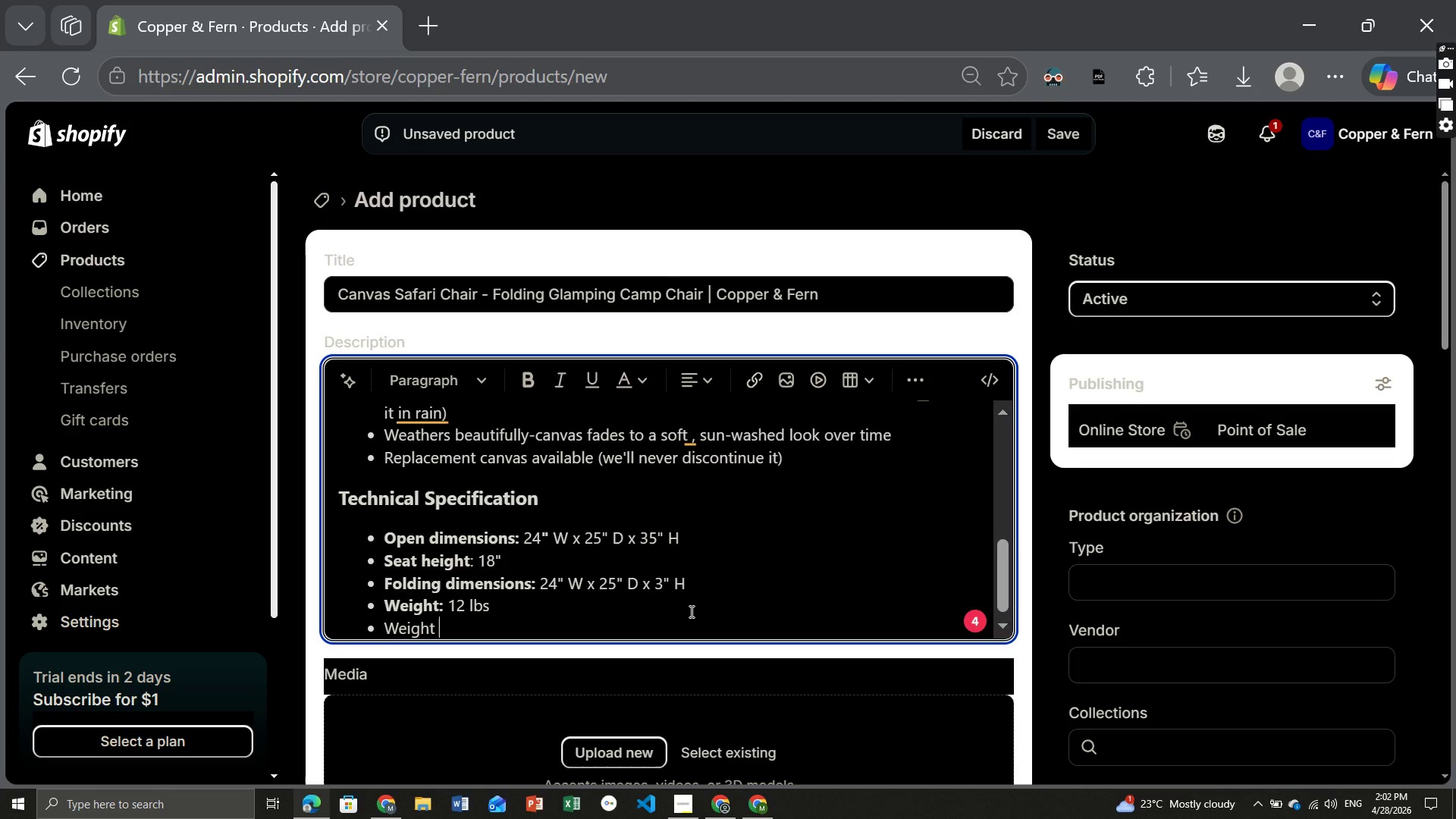 
key(Backspace)
 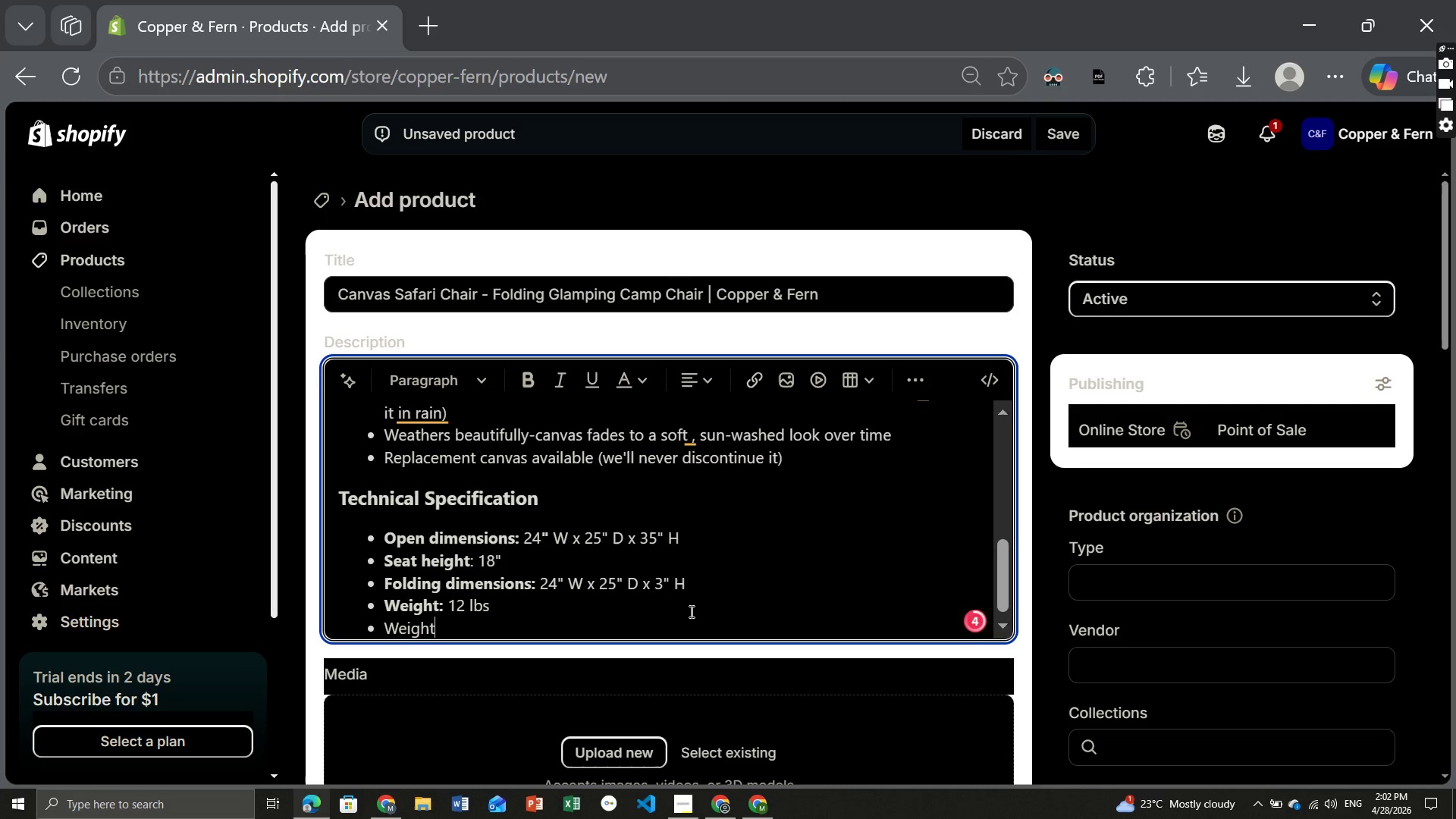 
key(Space)
 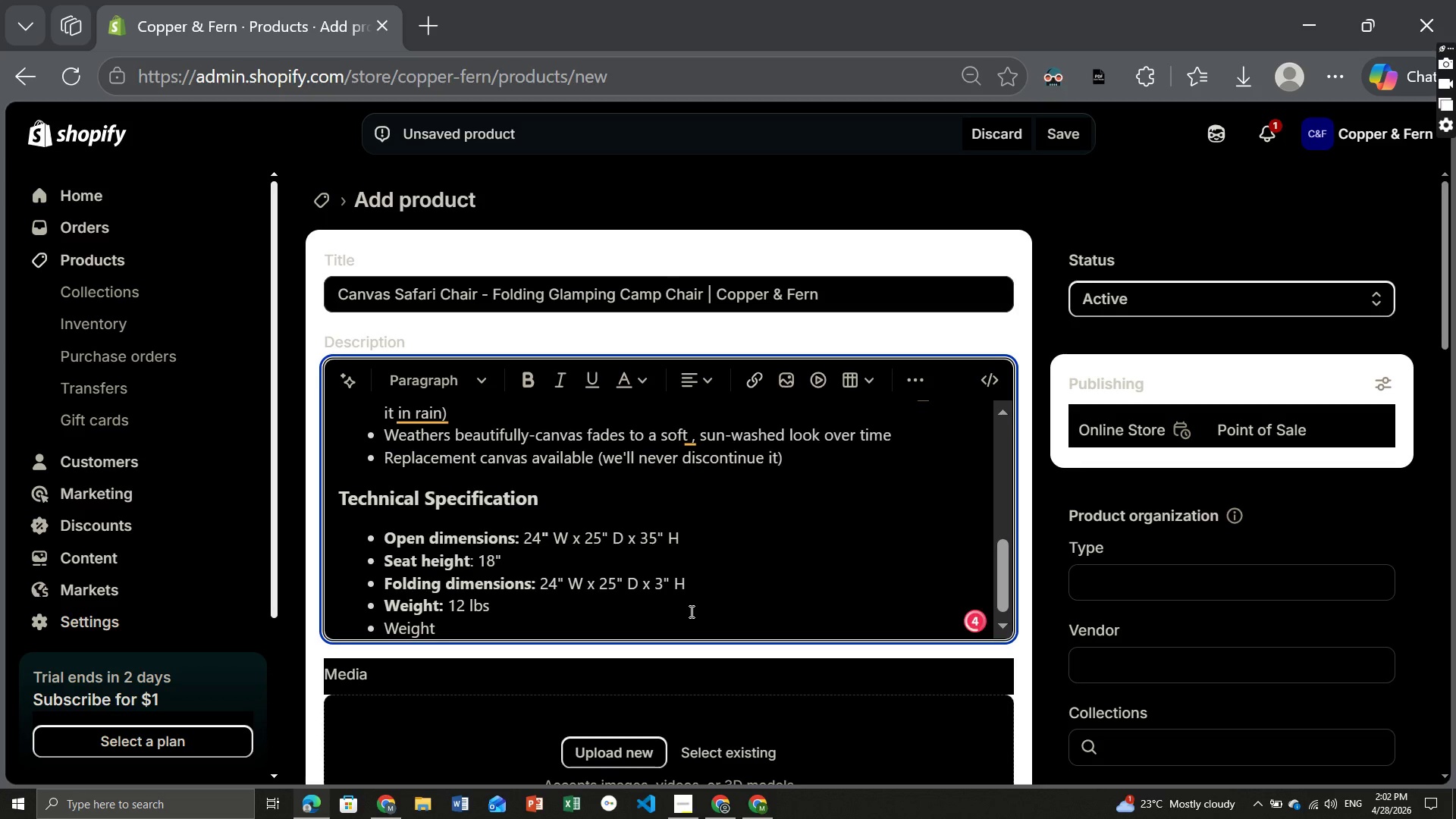 
key(Backspace)
 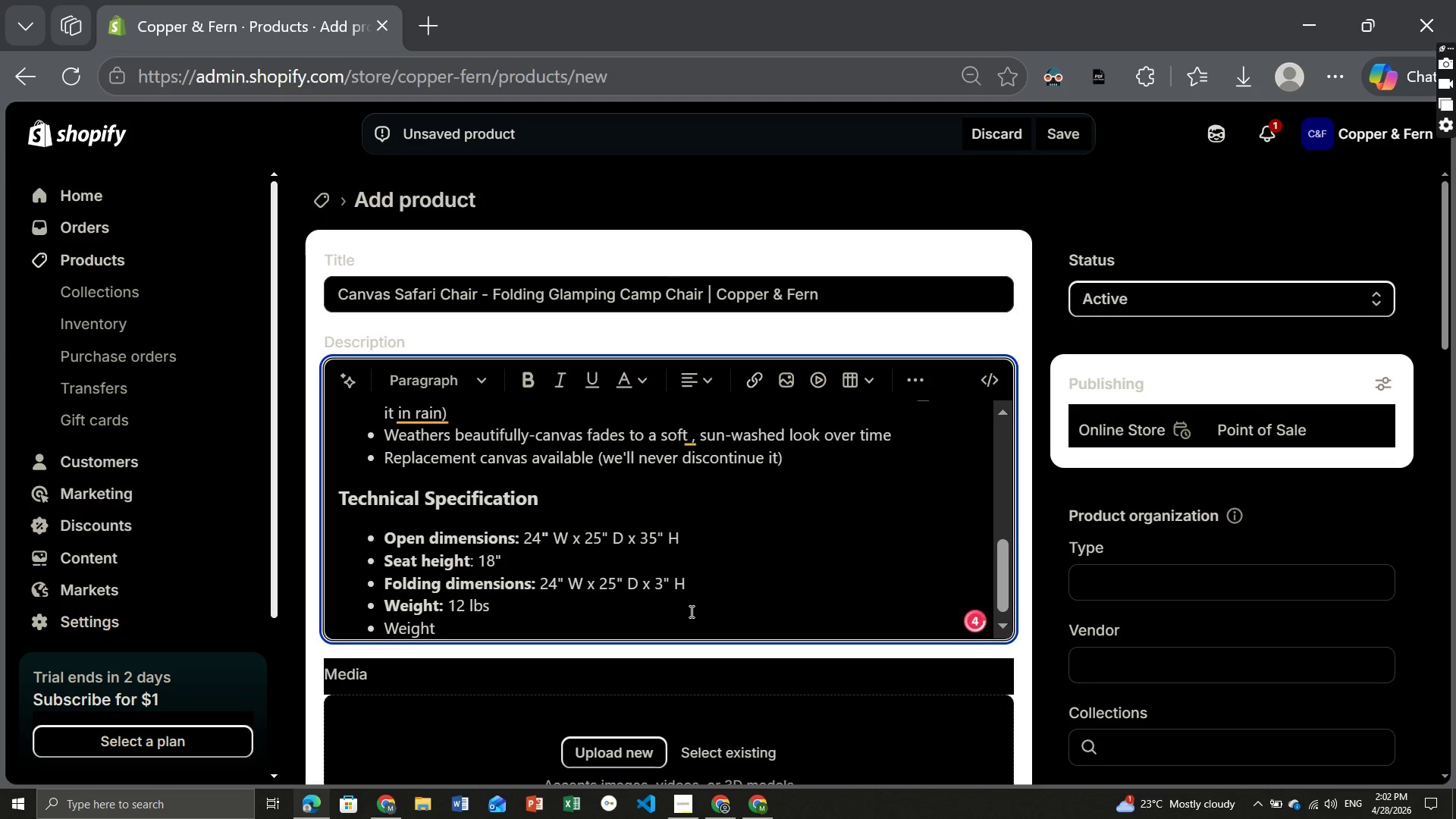 
key(Backspace)
 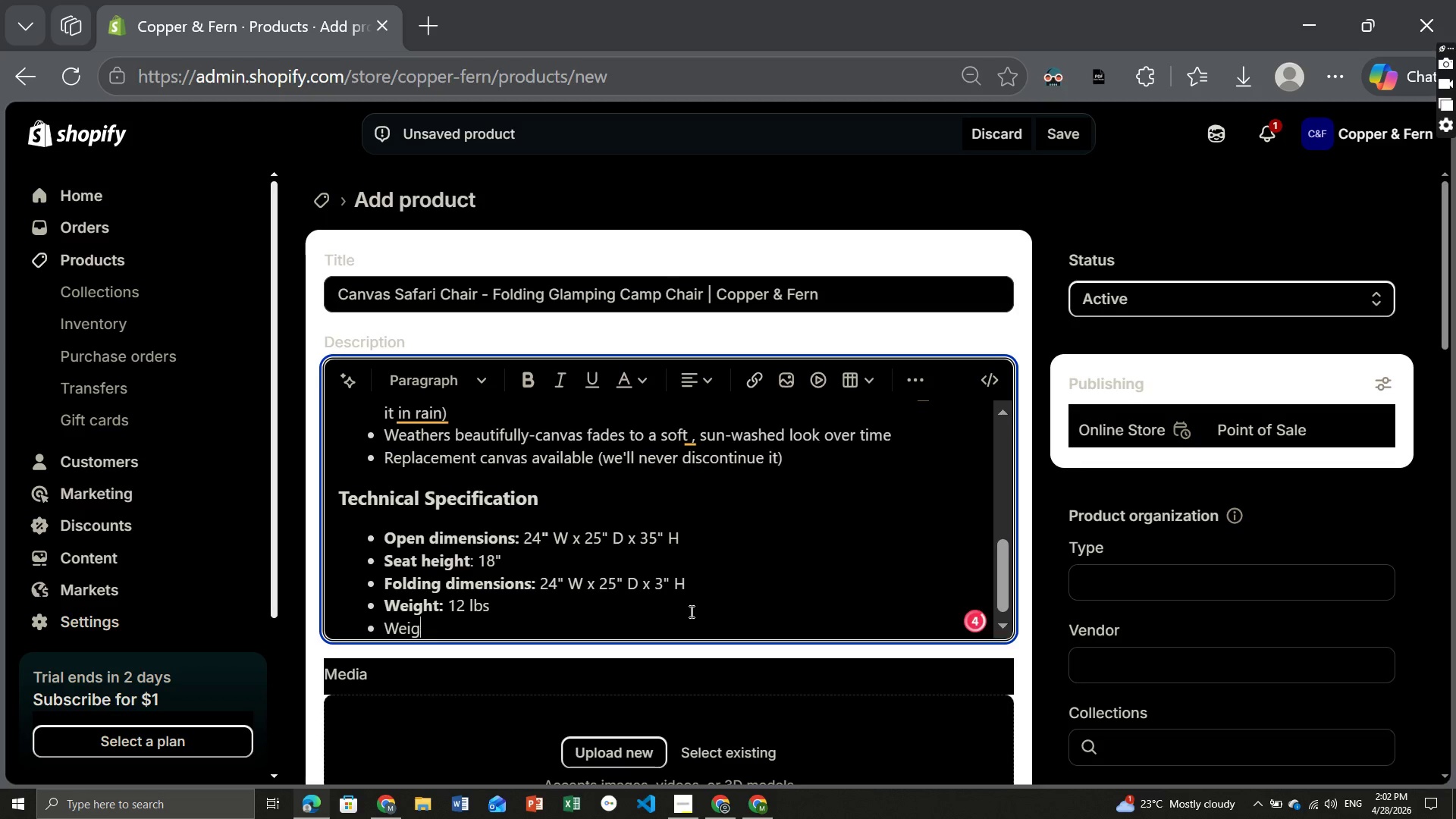 
key(Backspace)
 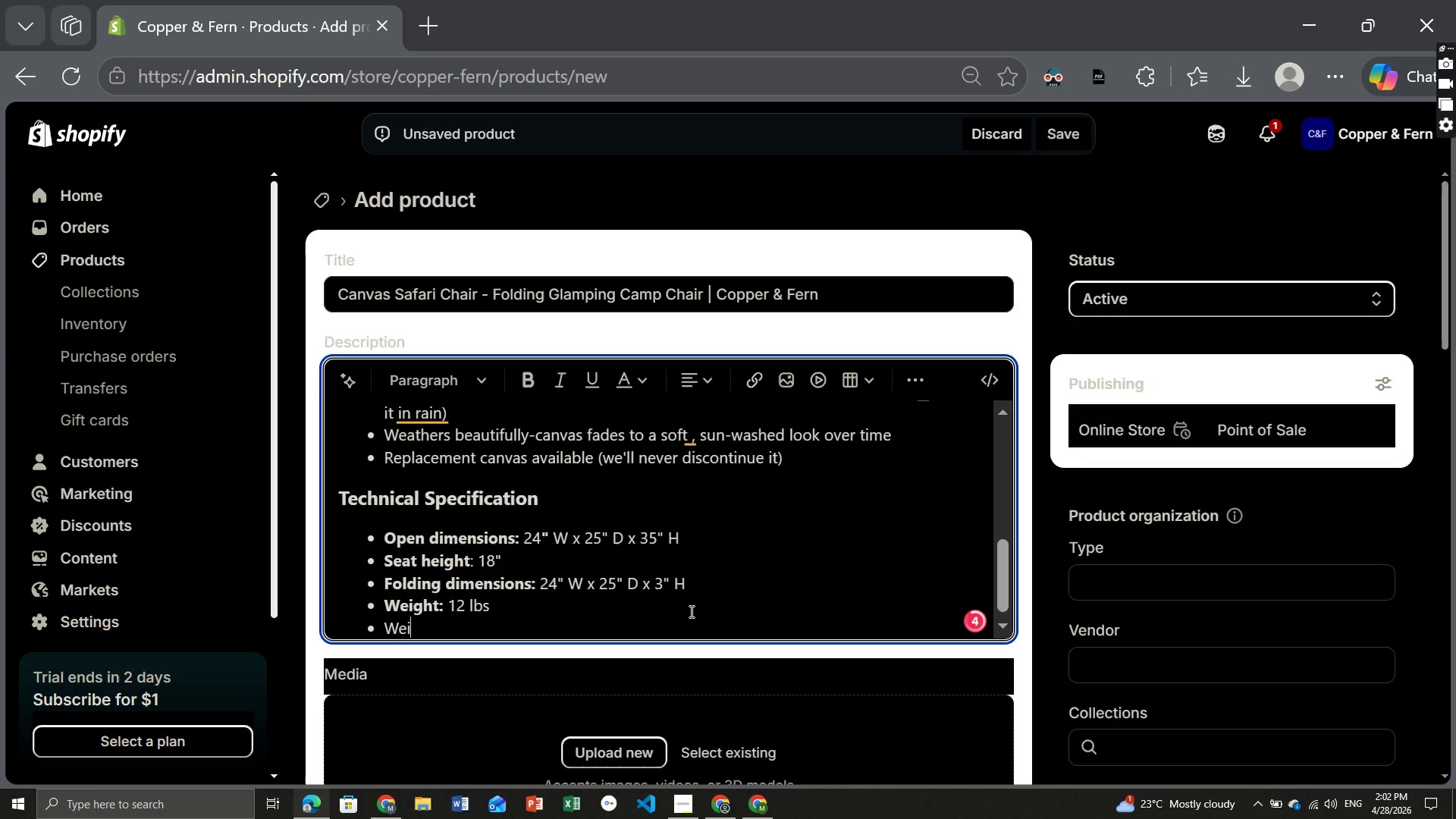 
key(Backspace)
 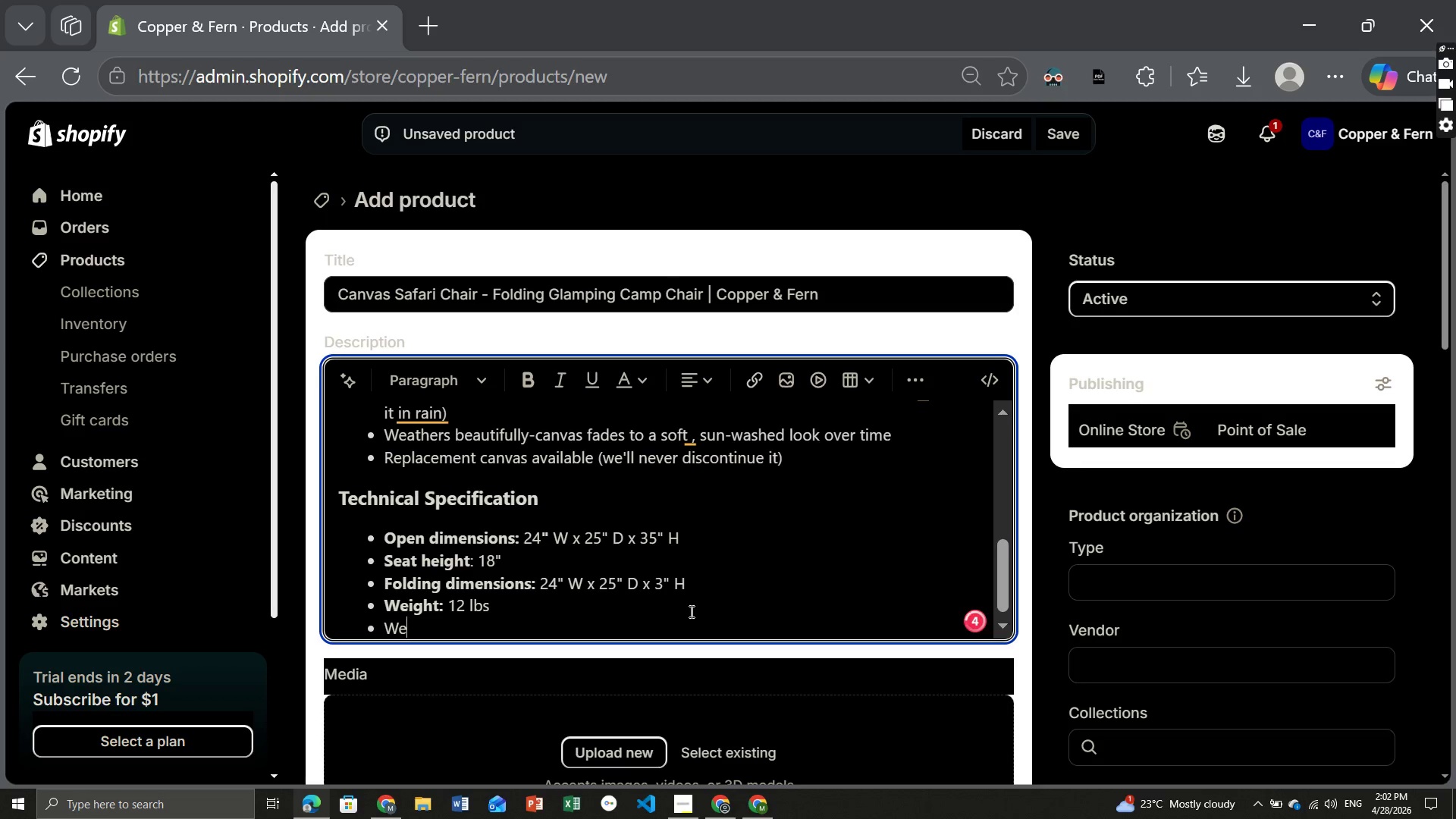 
key(Backspace)
 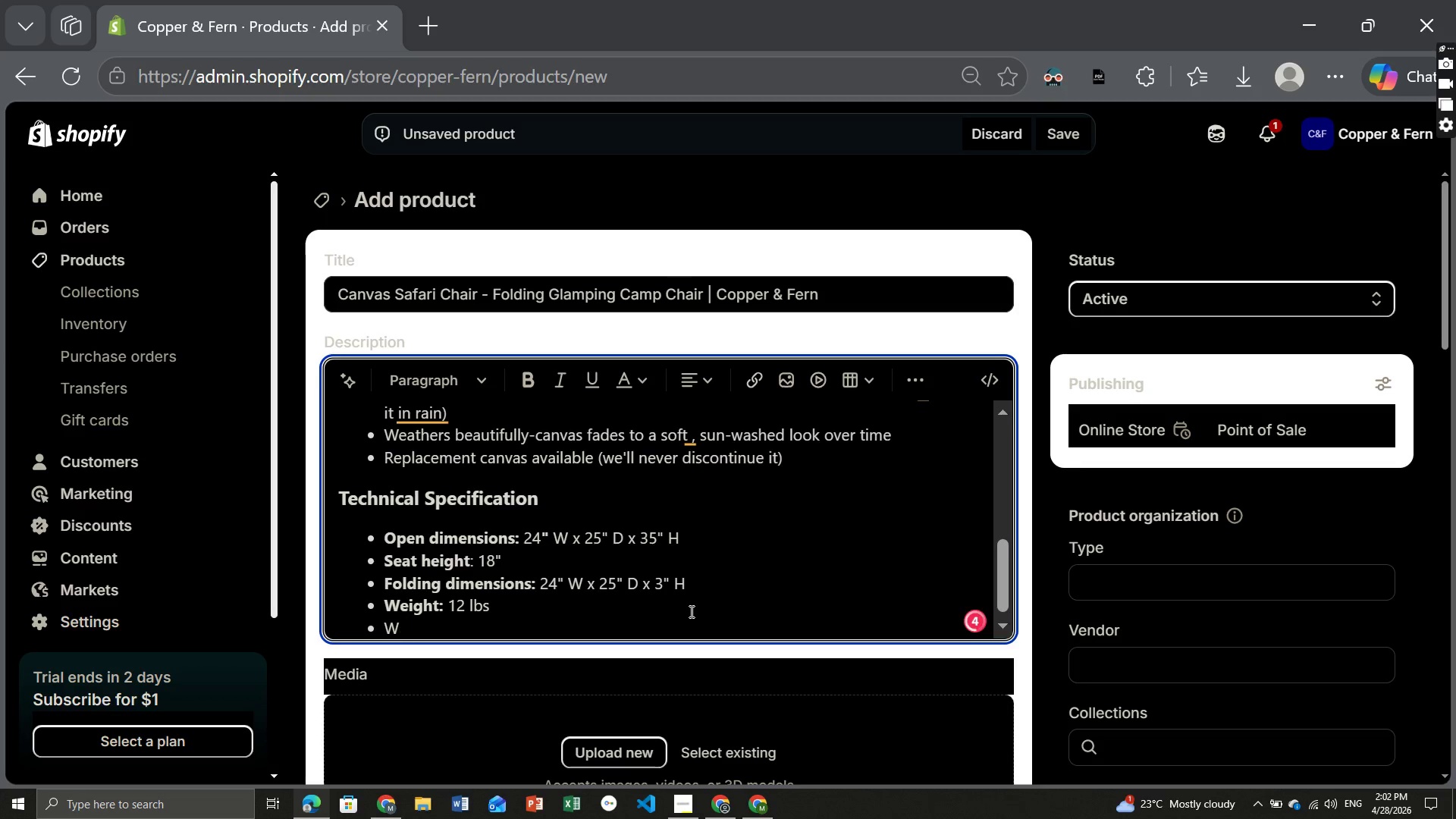 
key(Backspace)
 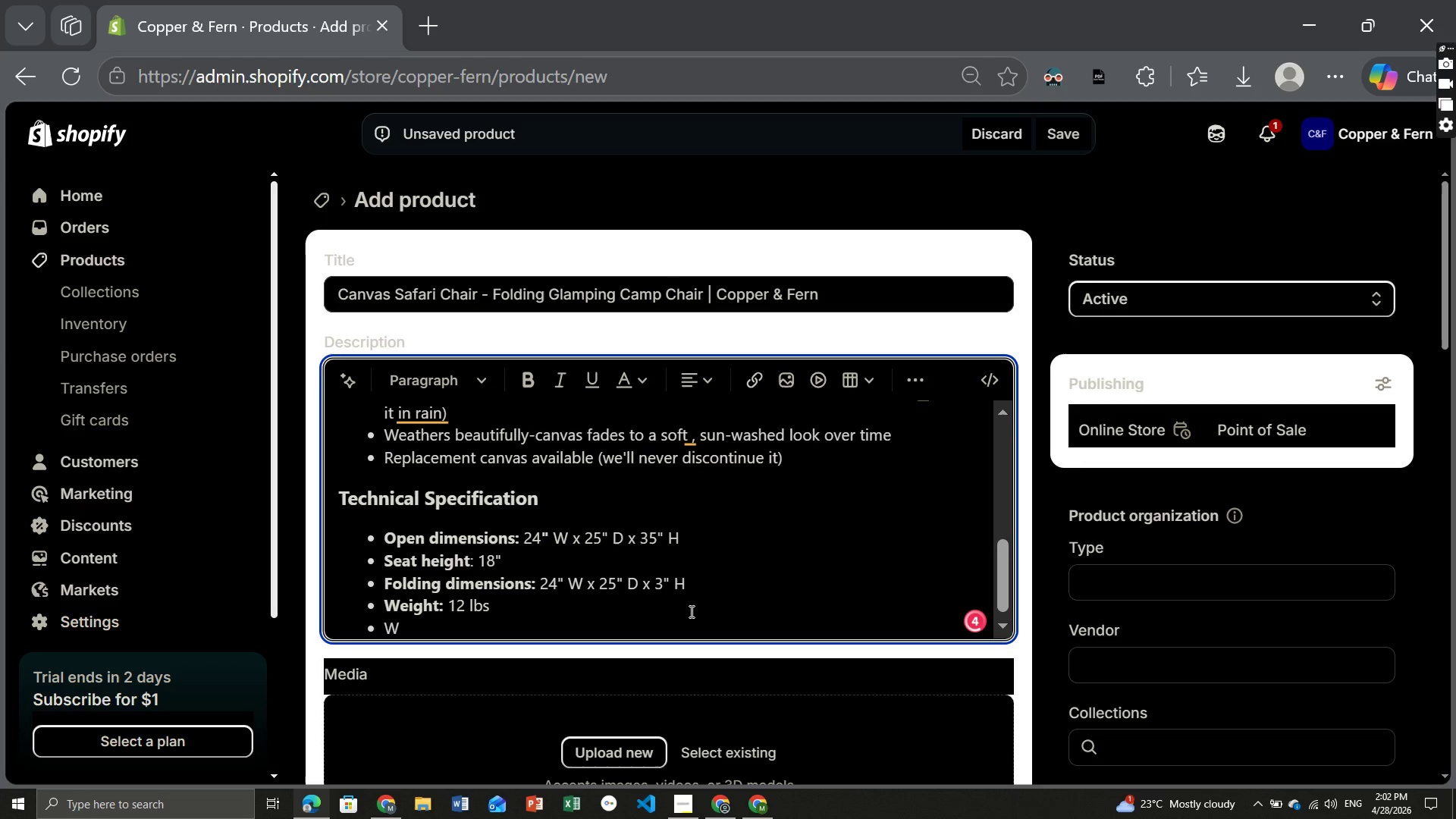 
key(Backspace)
 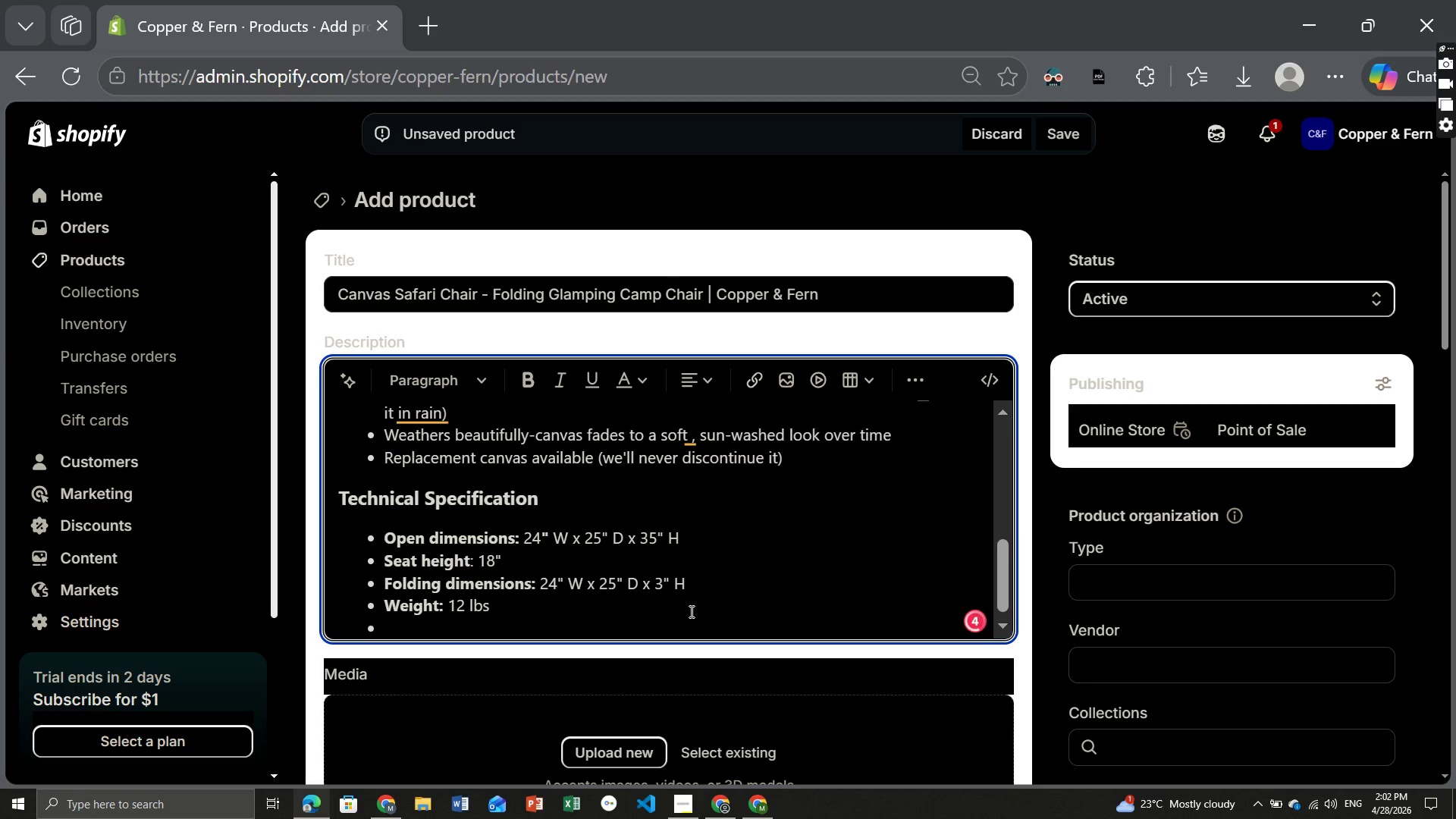 
key(Control+ControlLeft)
 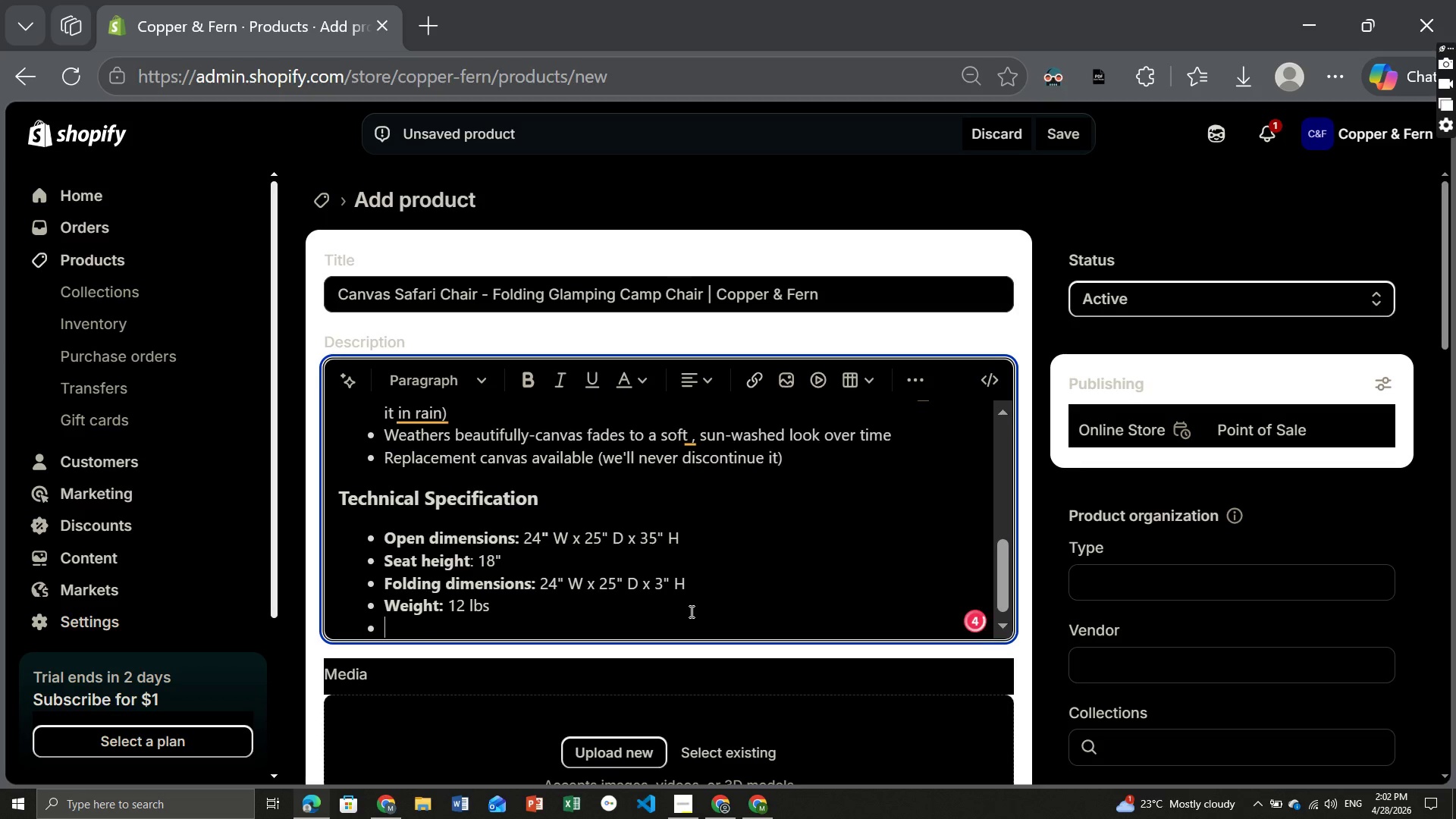 
key(Control+B)
 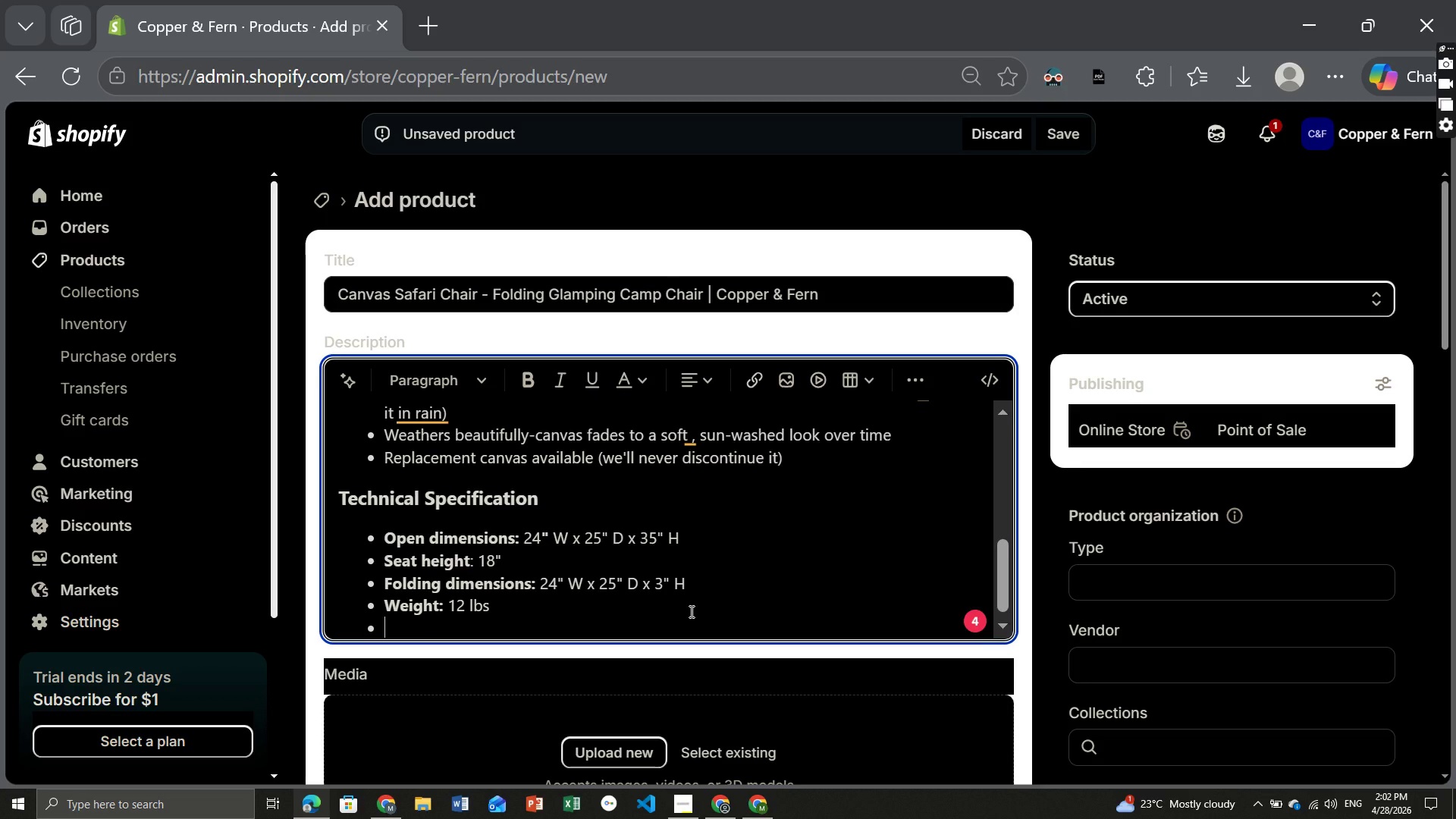 
type(Weight C)
key(Backspace)
type(capacity: )
 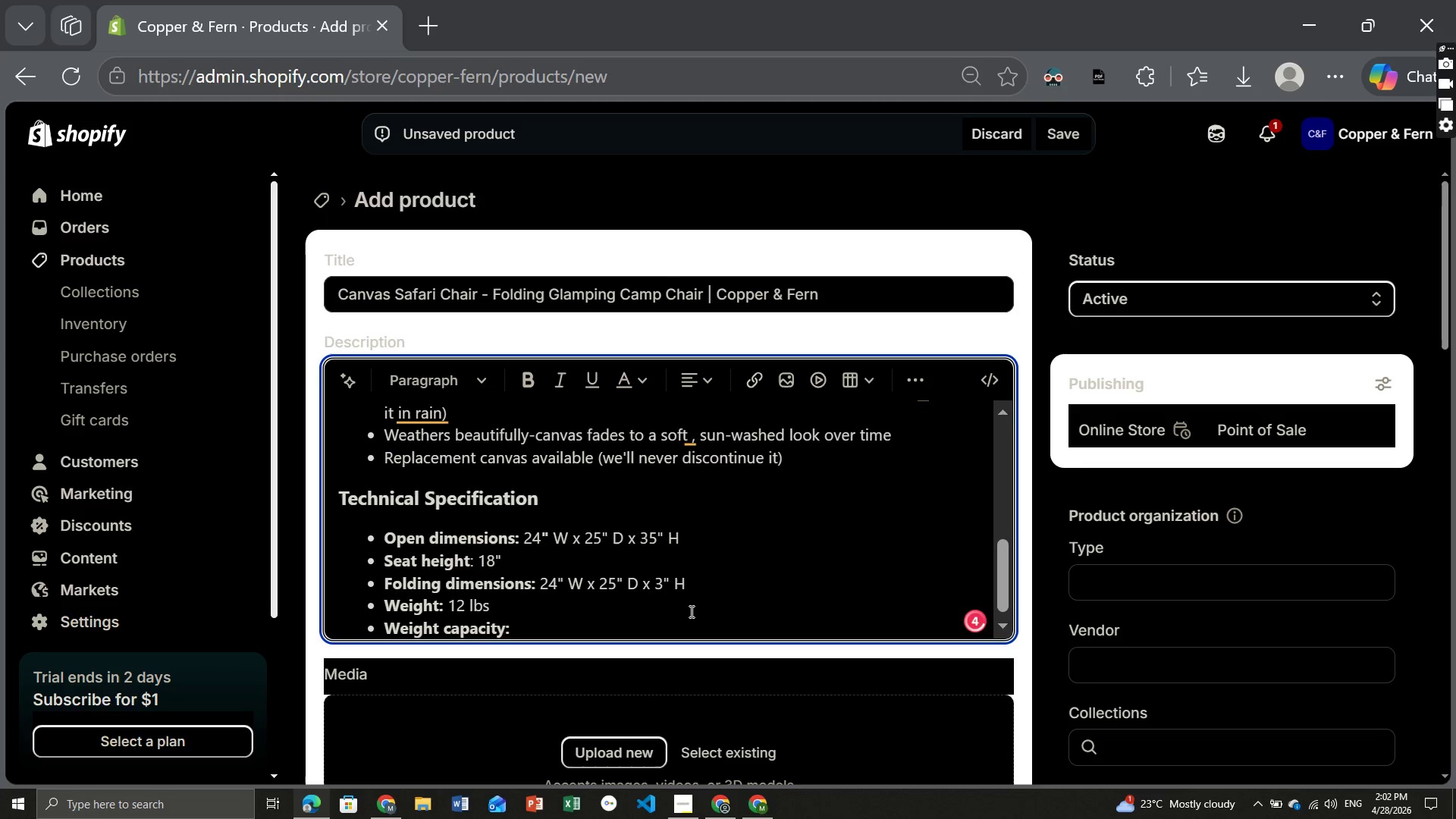 
key(Control+ControlLeft)
 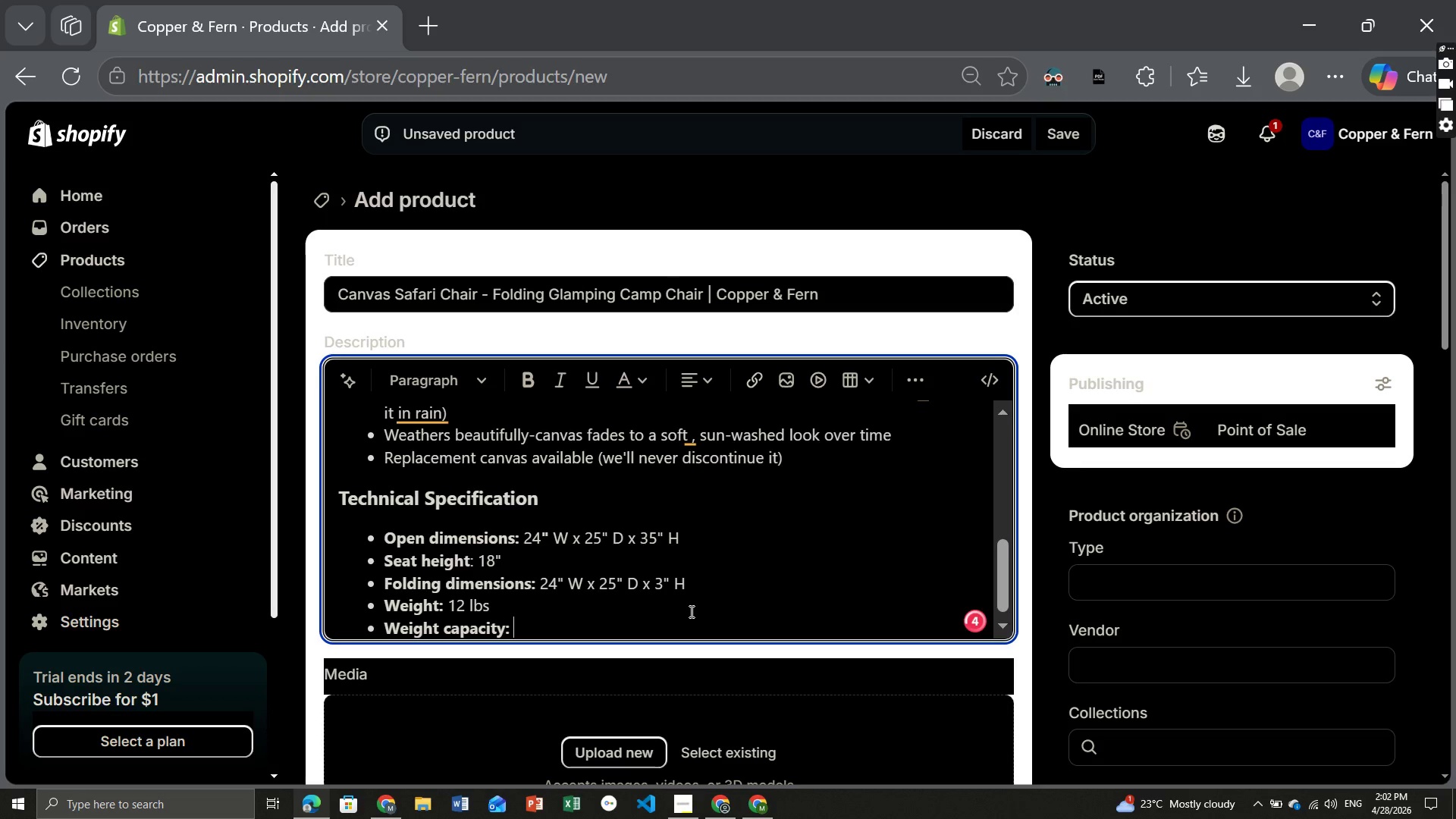 
key(Control+B)
 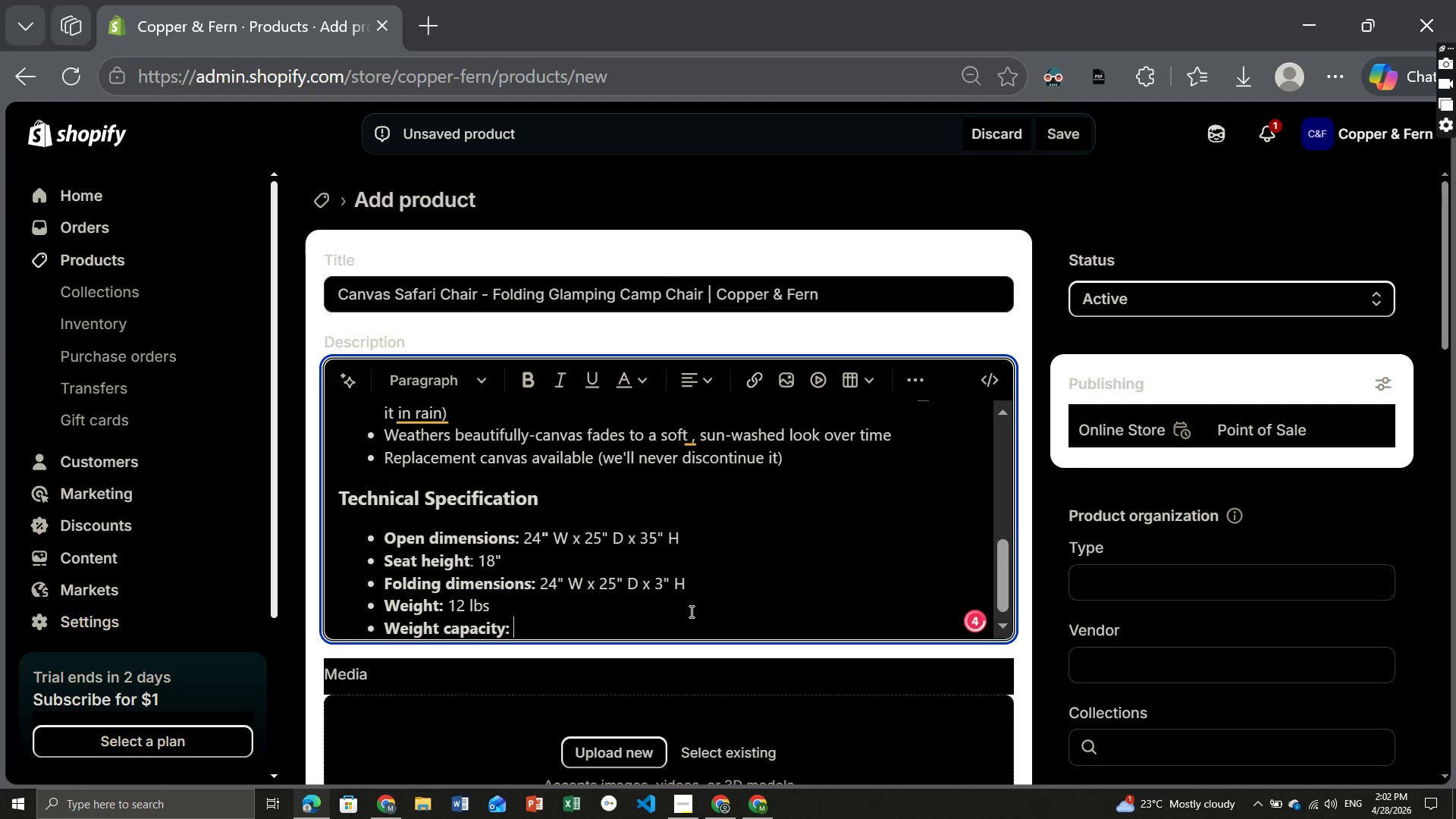 
type( European beech, oiled finish)
 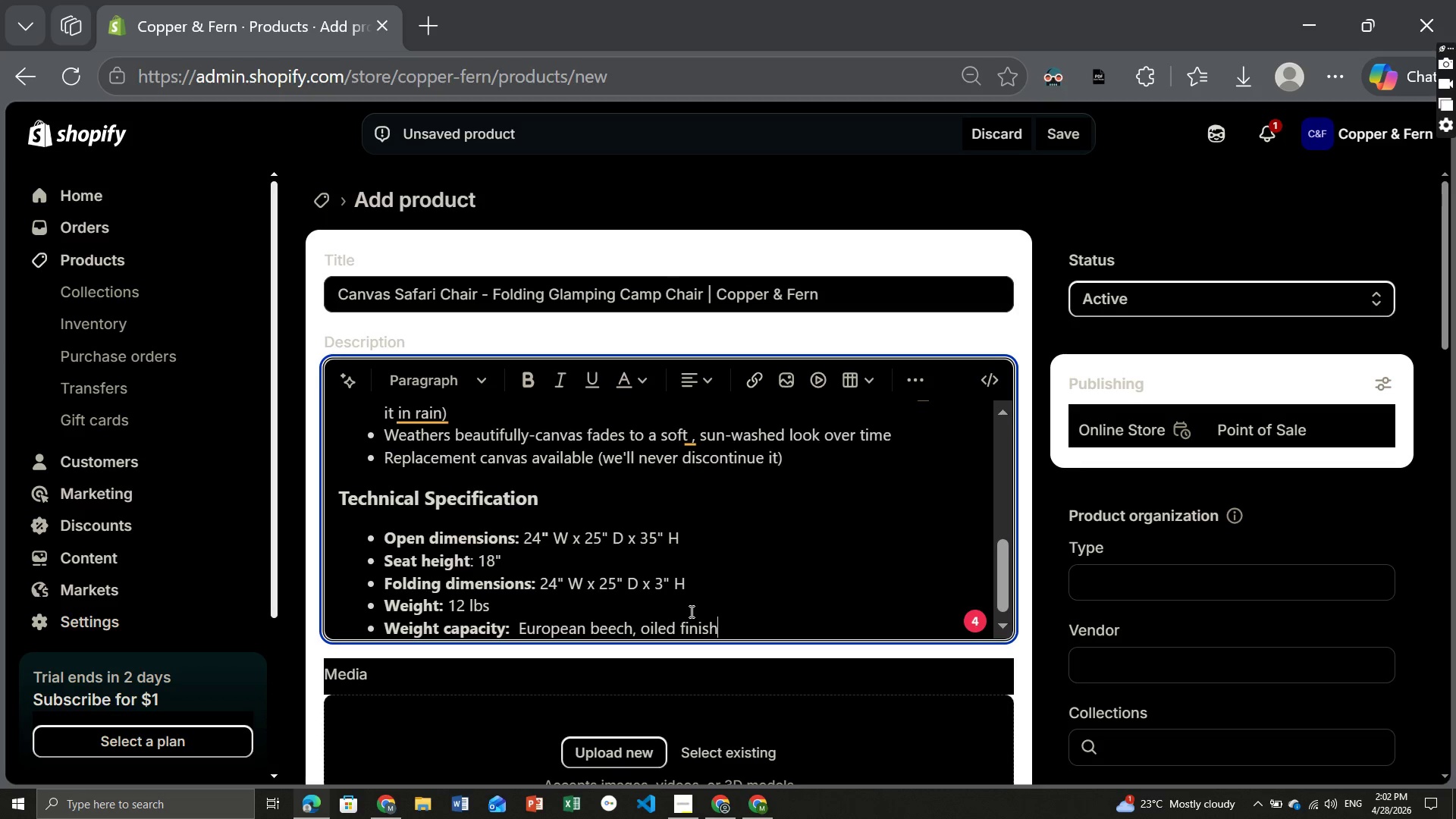 
key(Enter)
 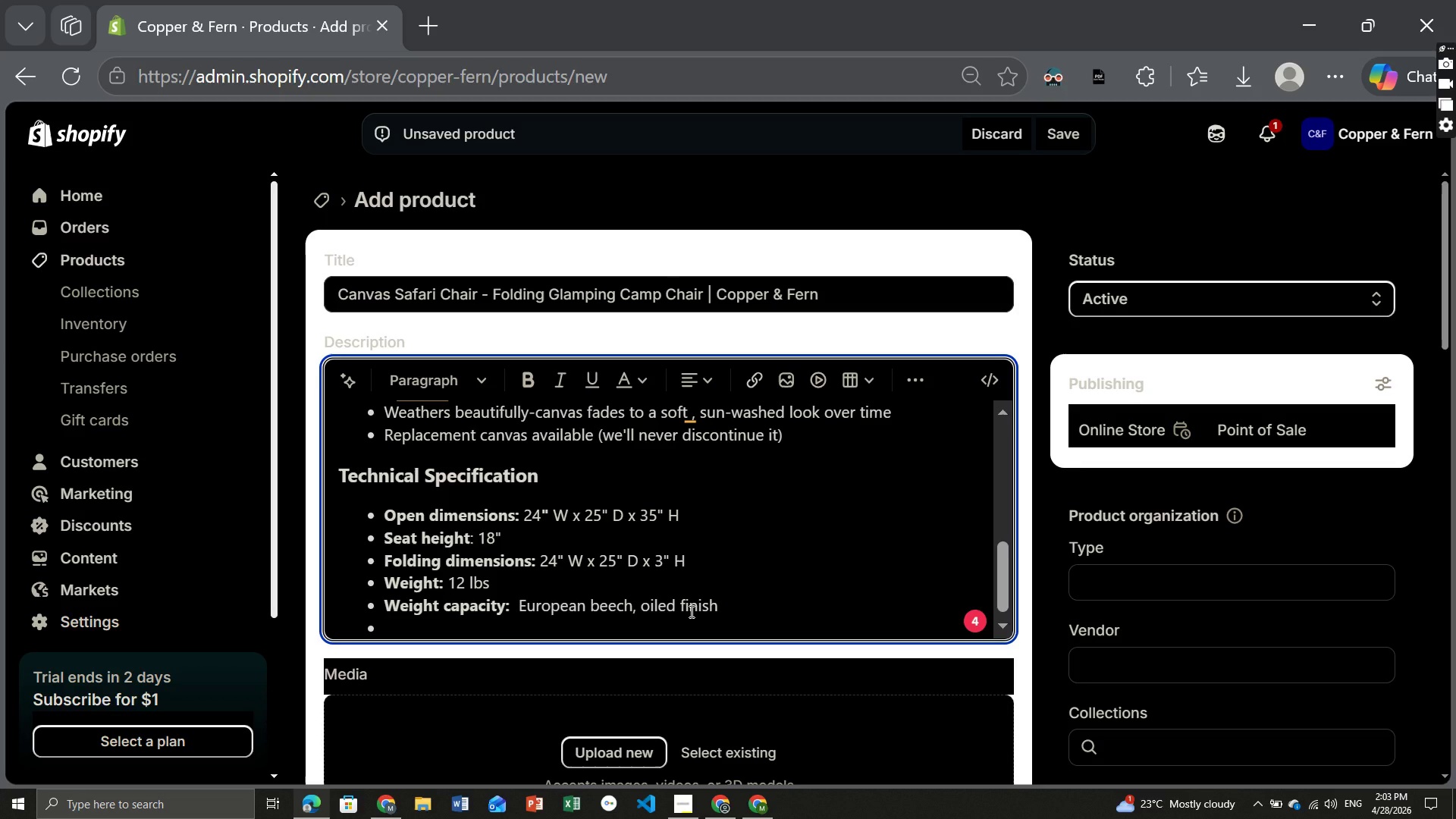 
wait(25.78)
 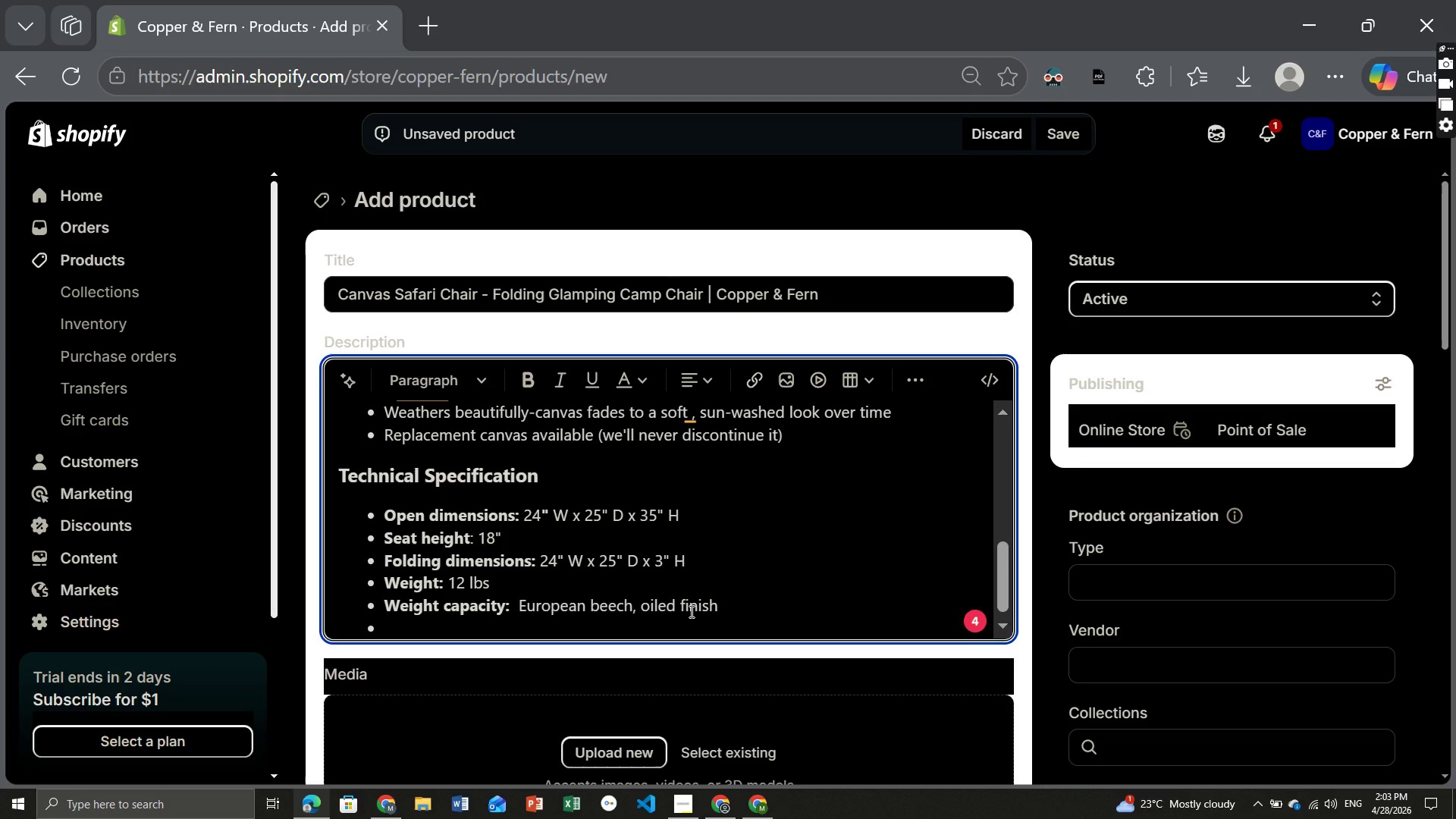 
key(CapsLock)
 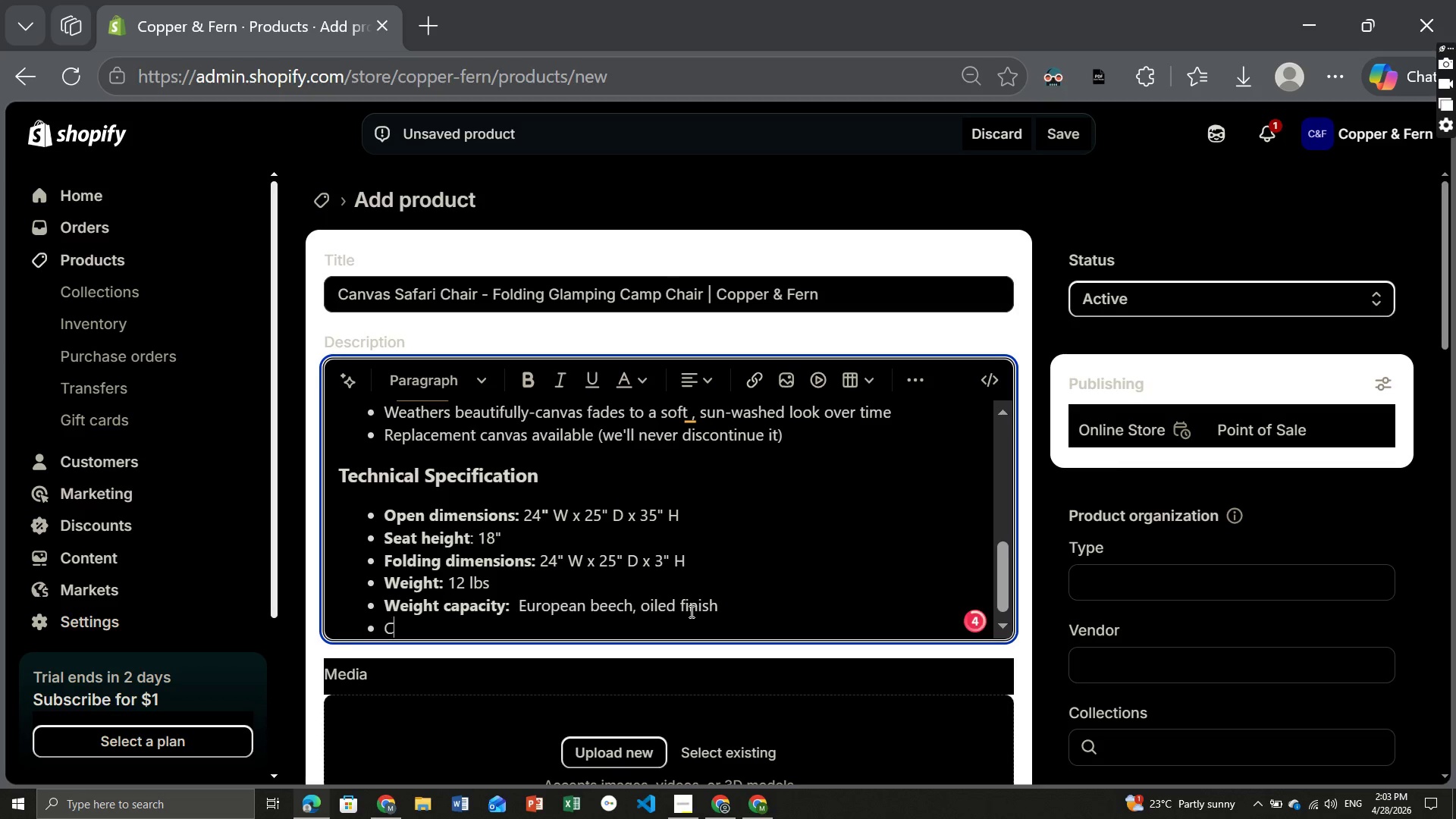 
key(C)
 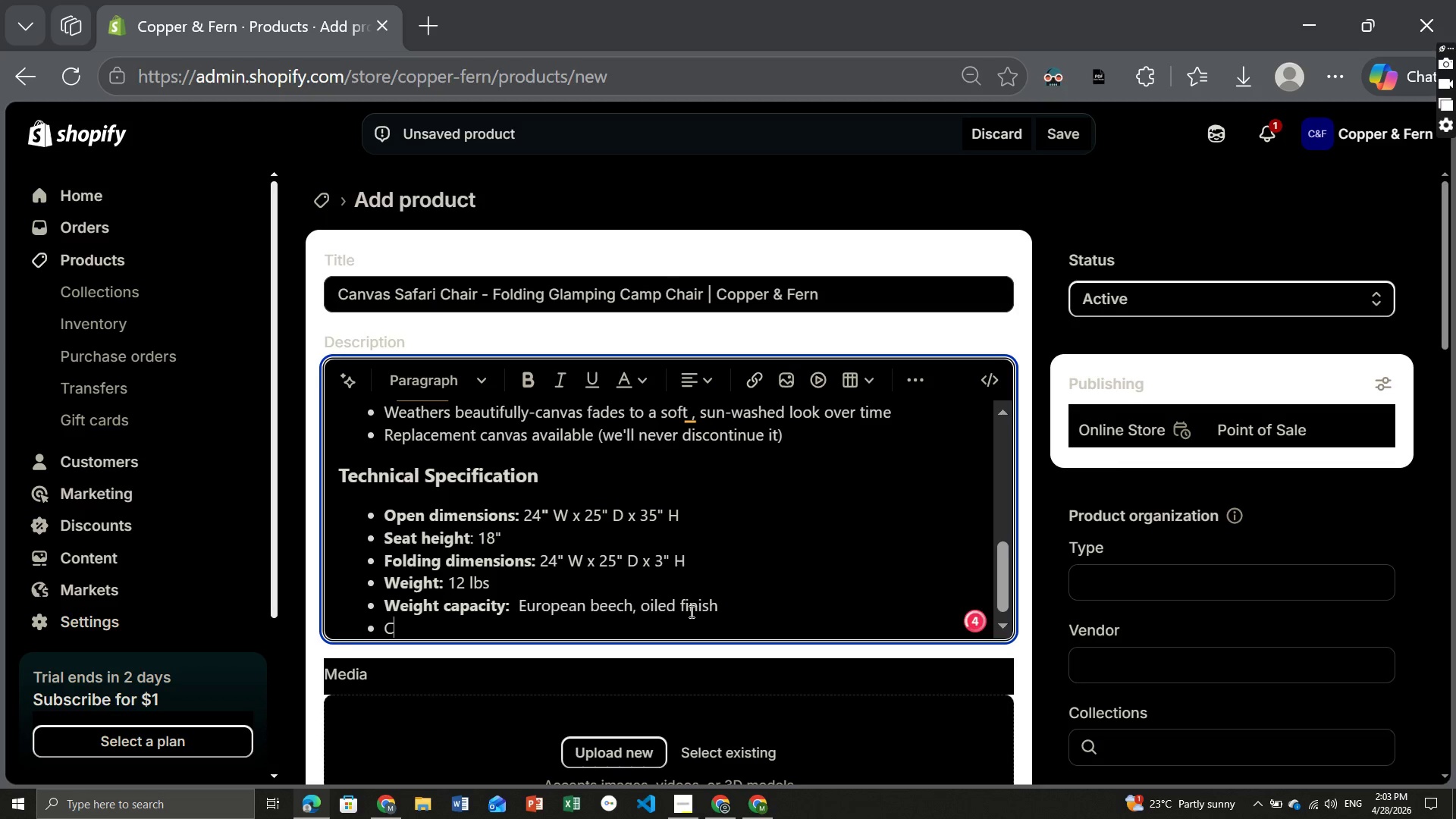 
key(CapsLock)
 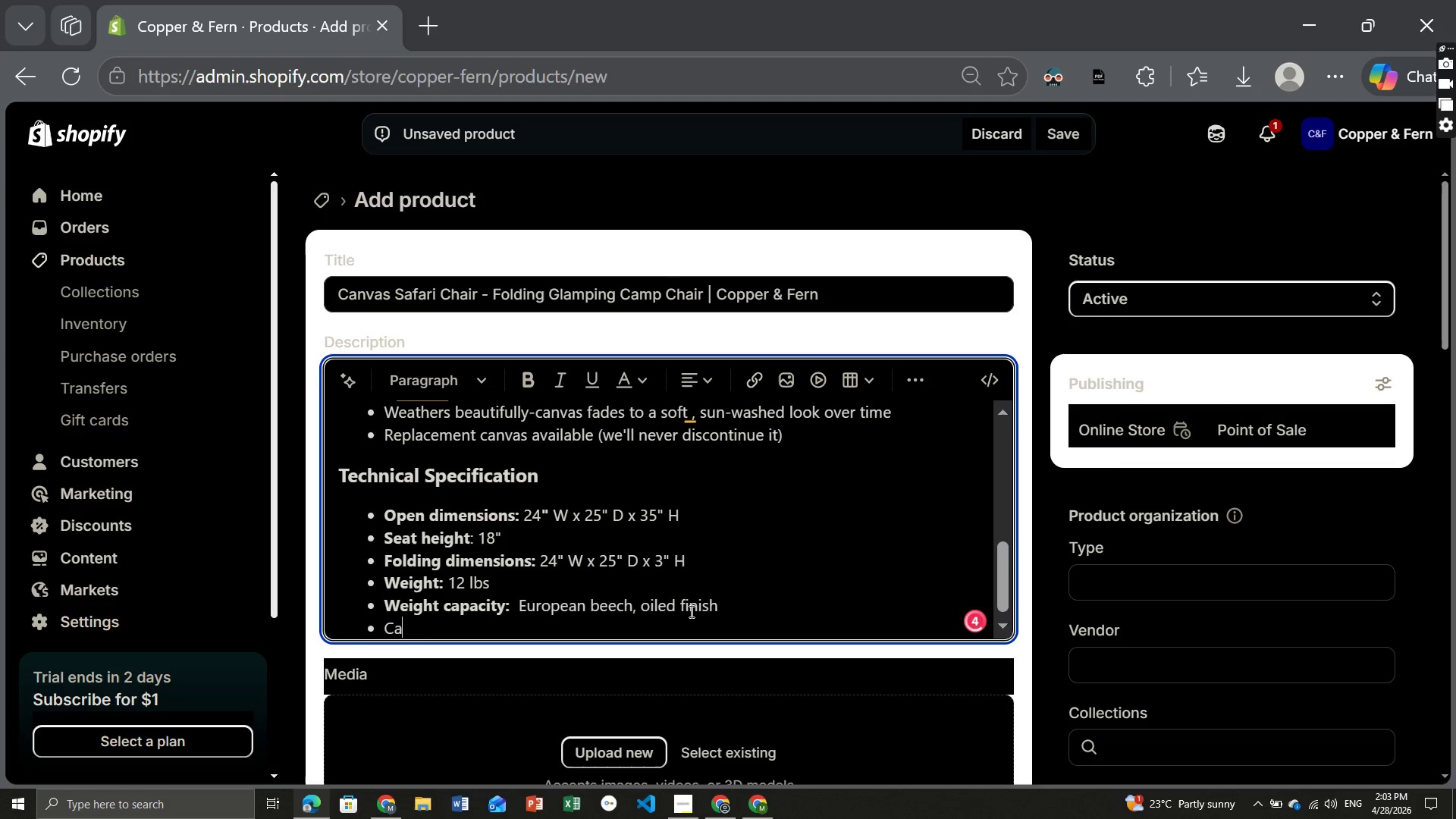 
key(A)
 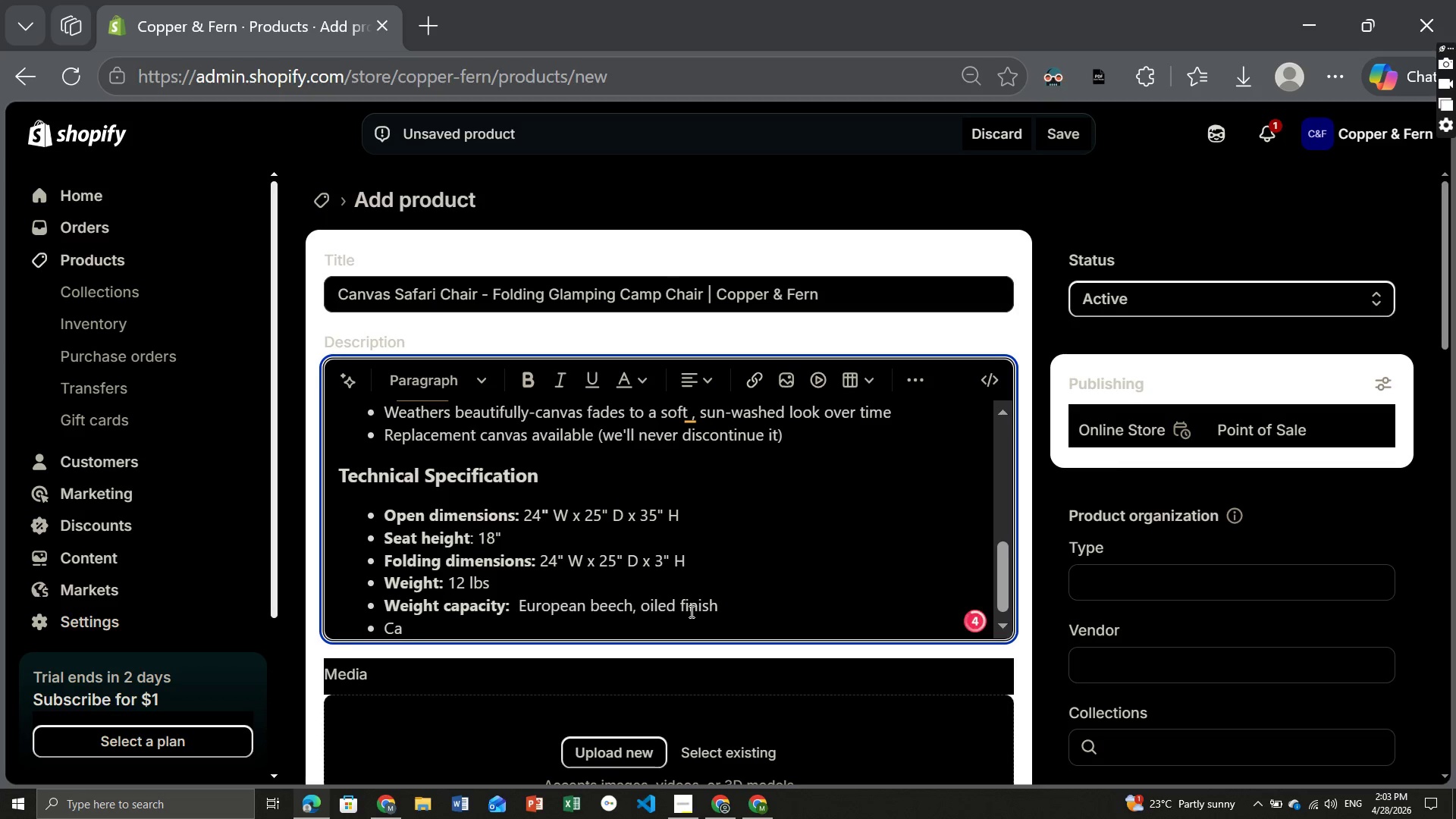 
key(Backspace)
 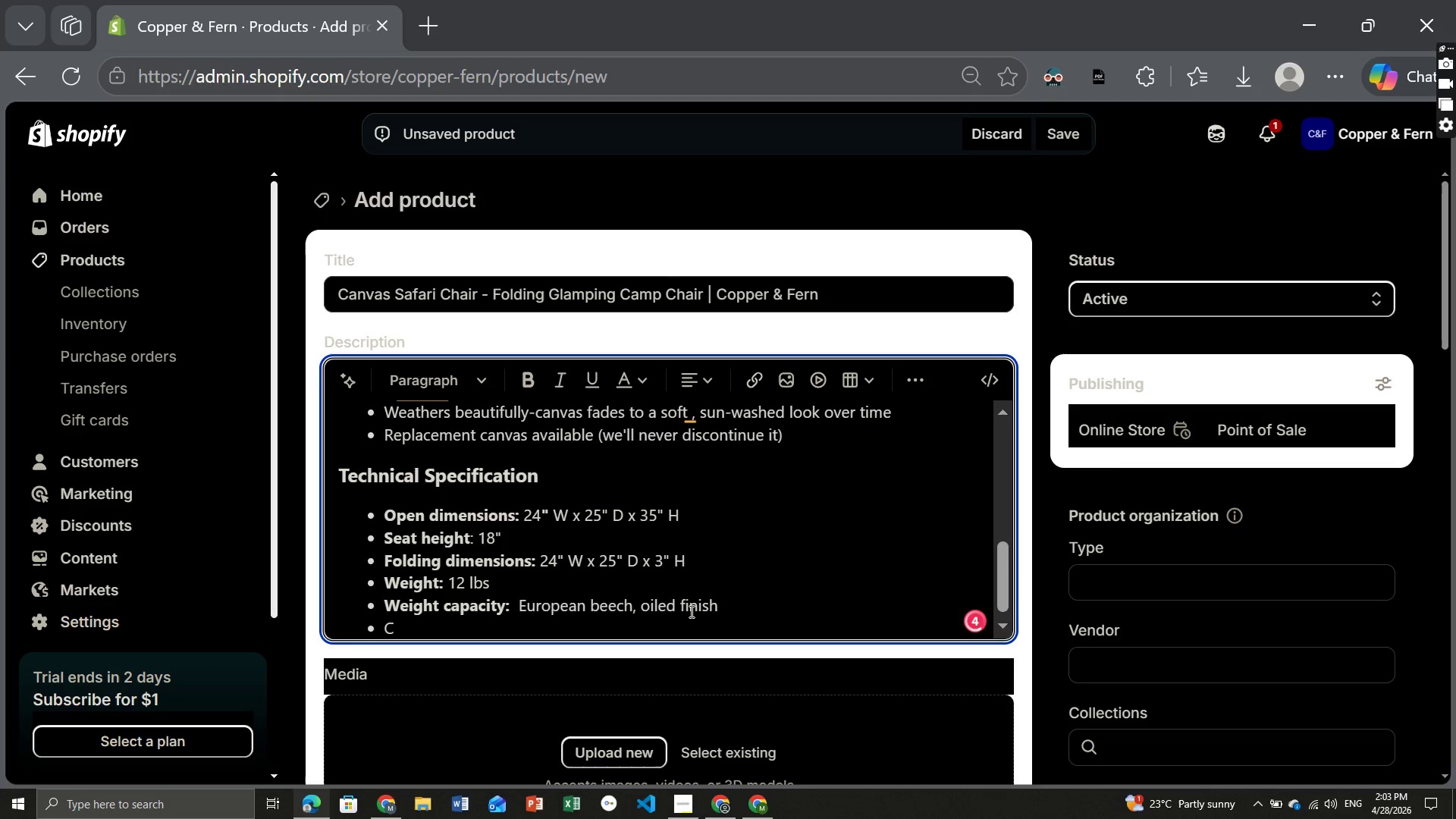 
key(Backspace)
 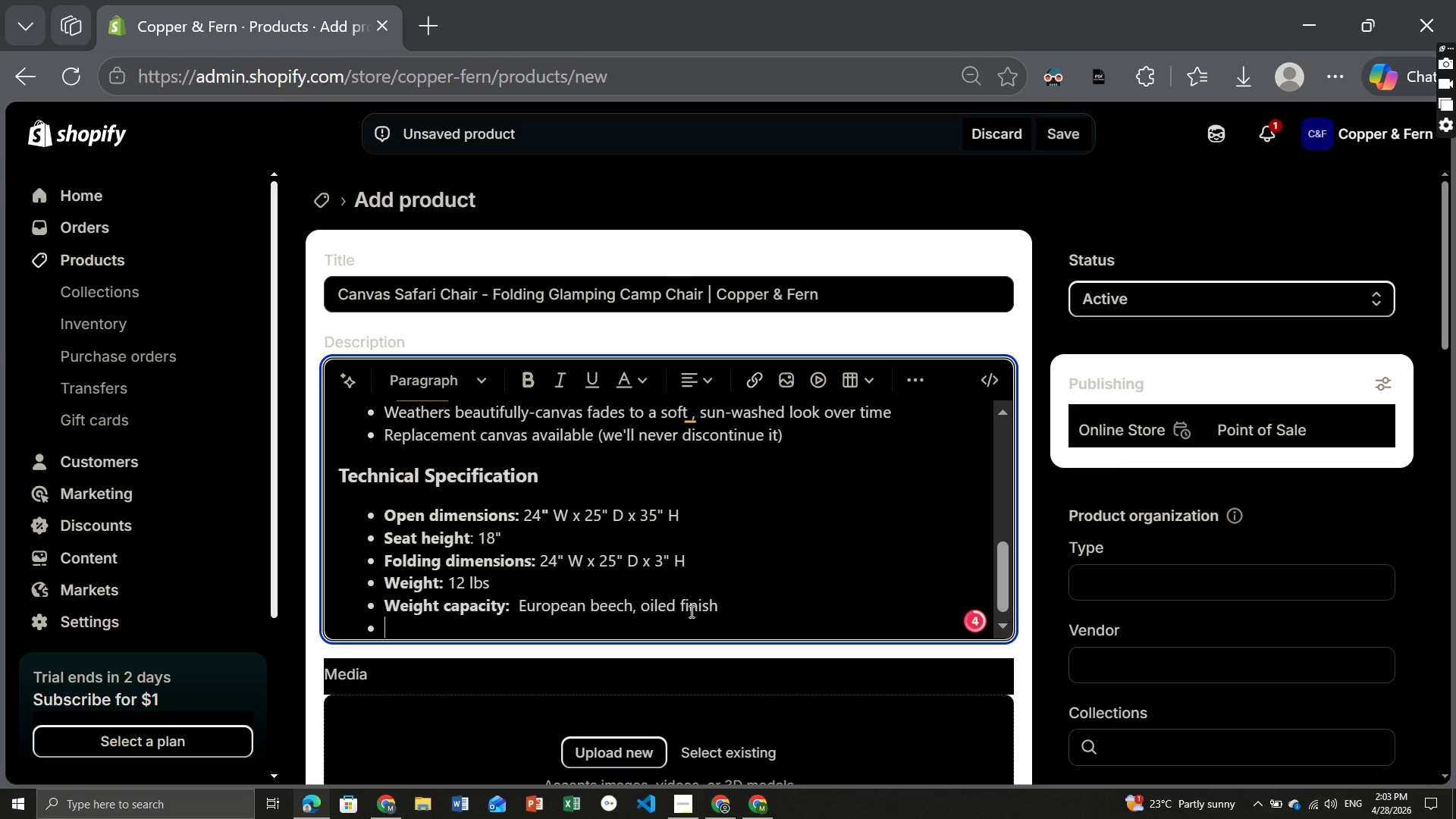 
key(Control+B)
 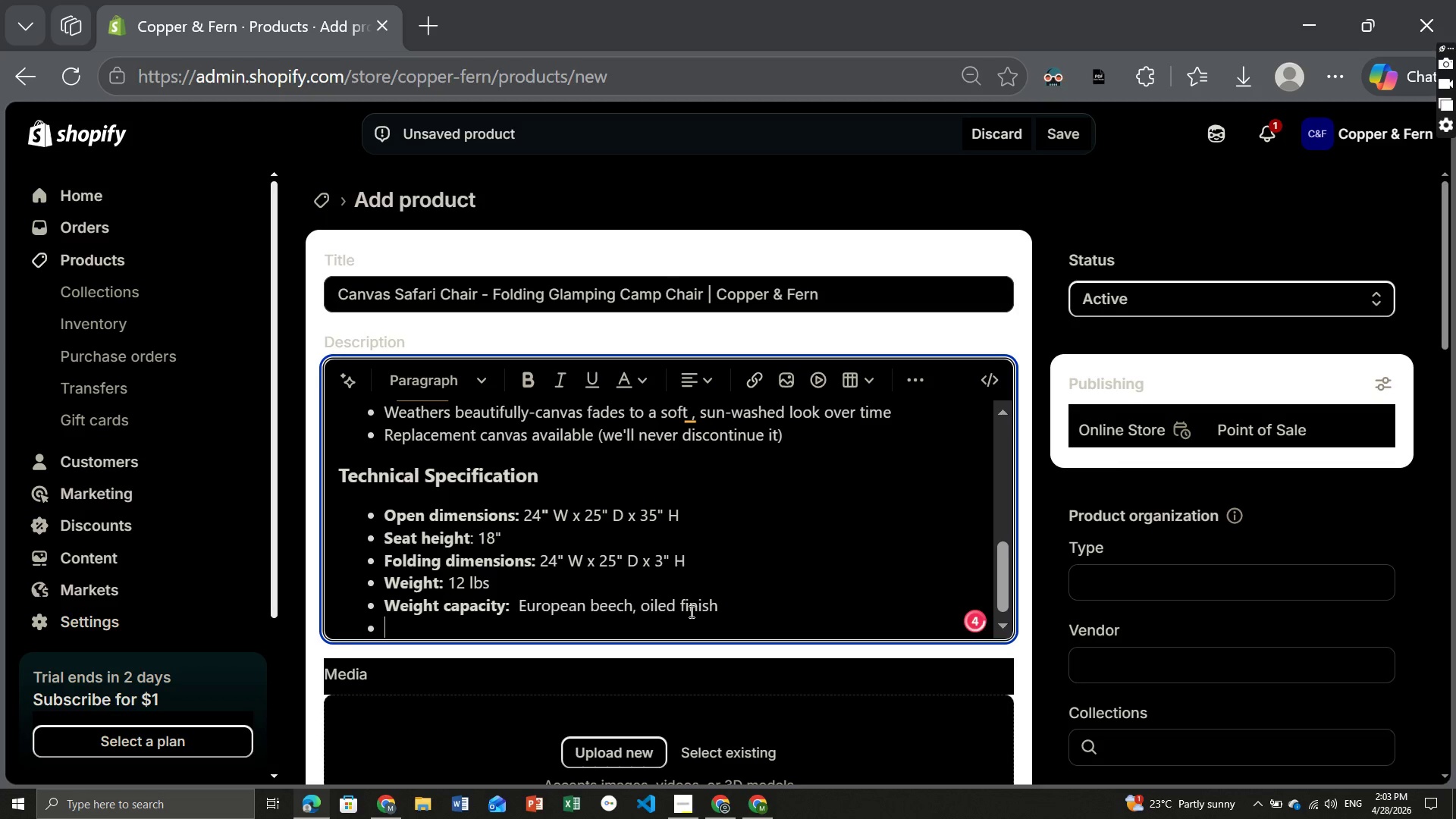 
type(Canvas)
 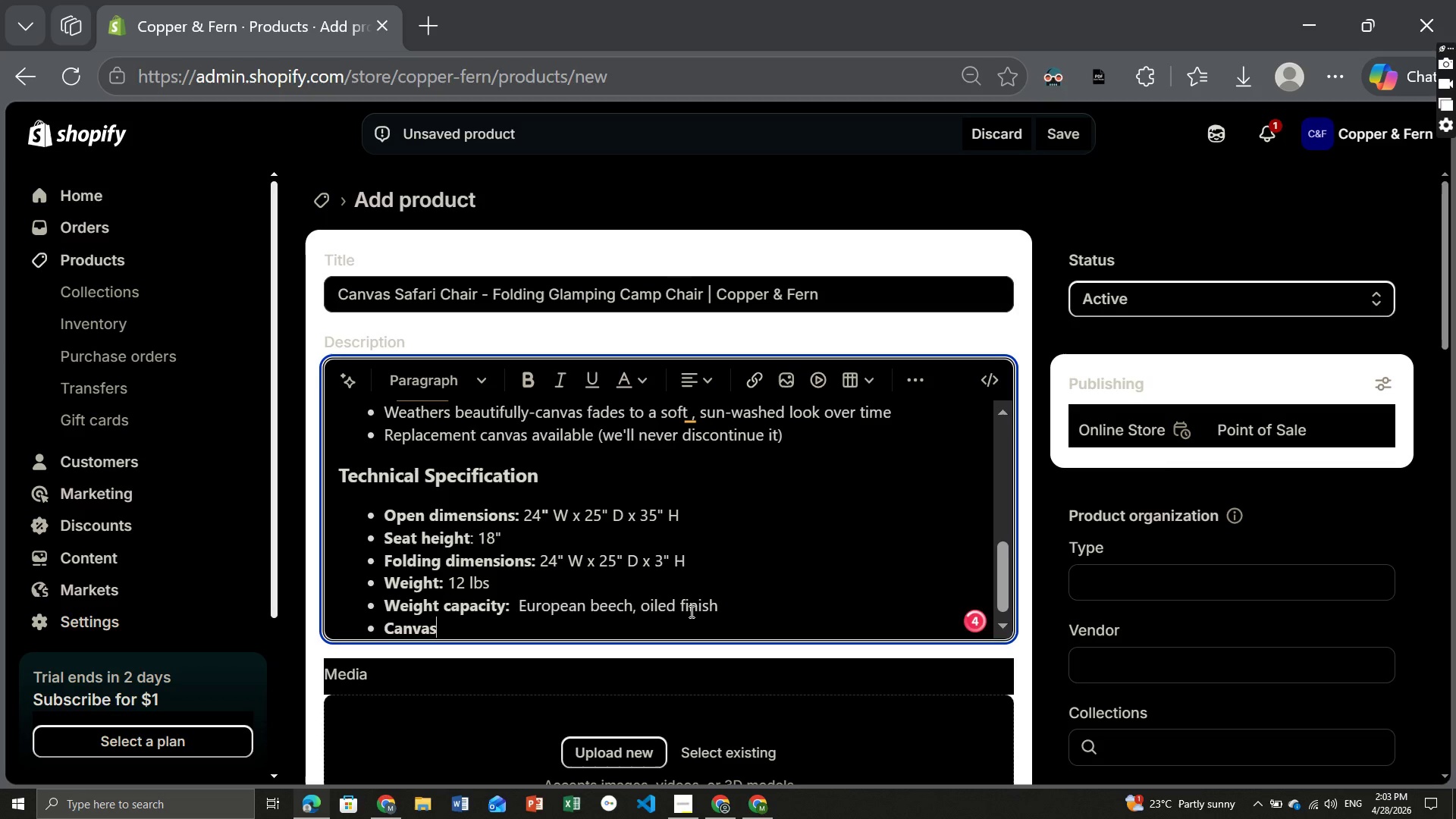 
hold_key(key=ShiftRight, duration=1.5)
 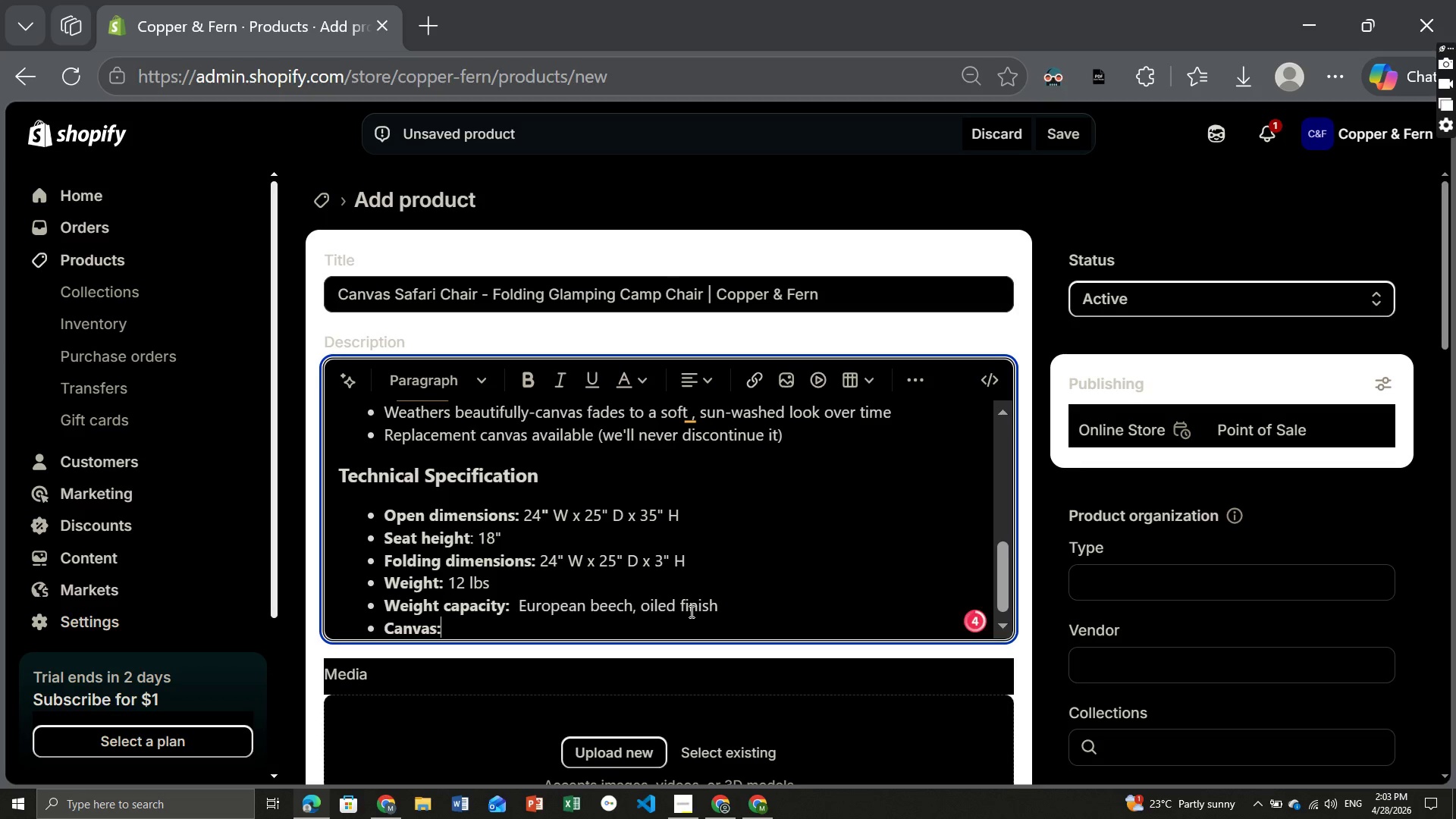 
key(Shift+Semicolon)
 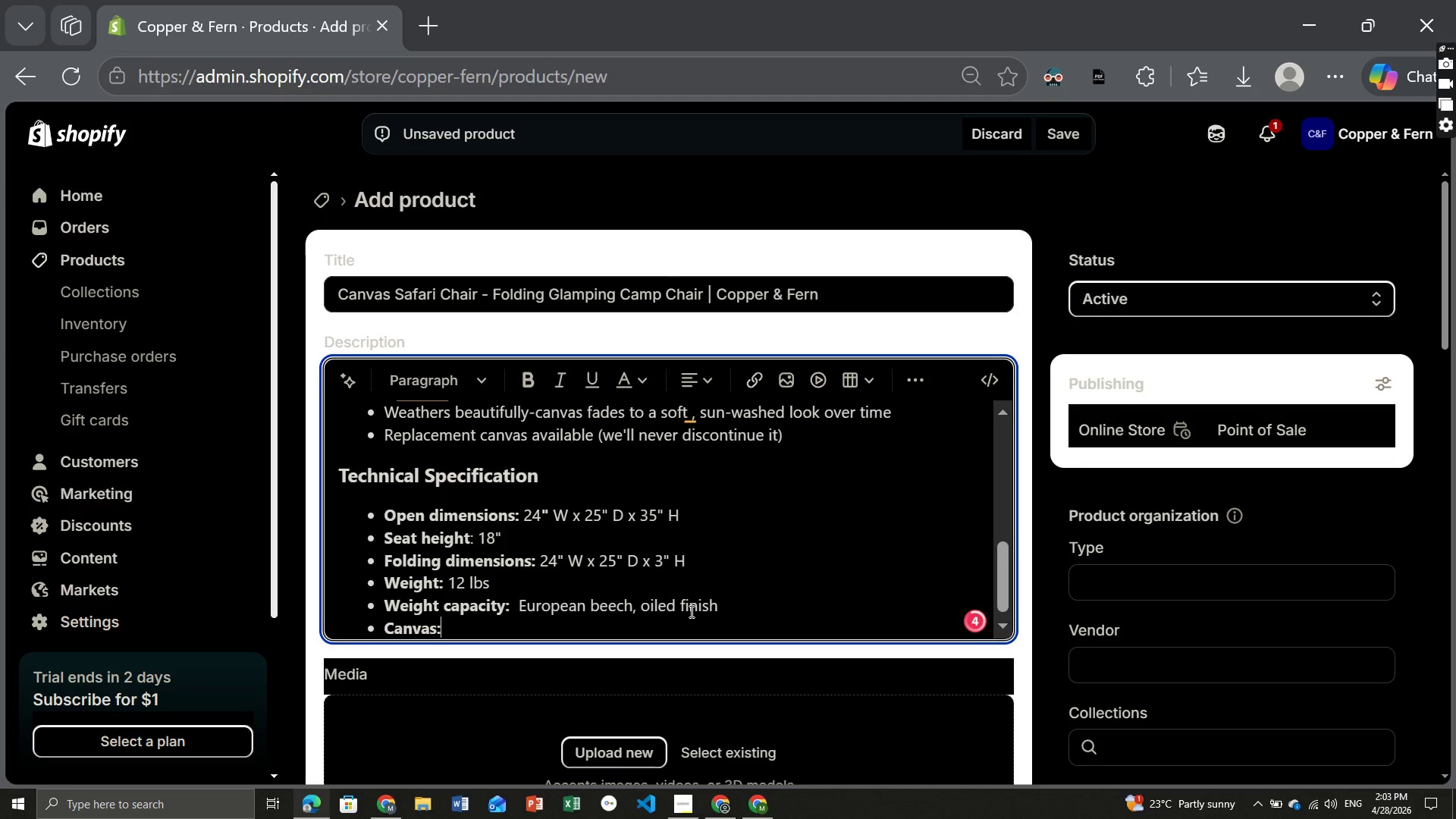 
key(Space)
 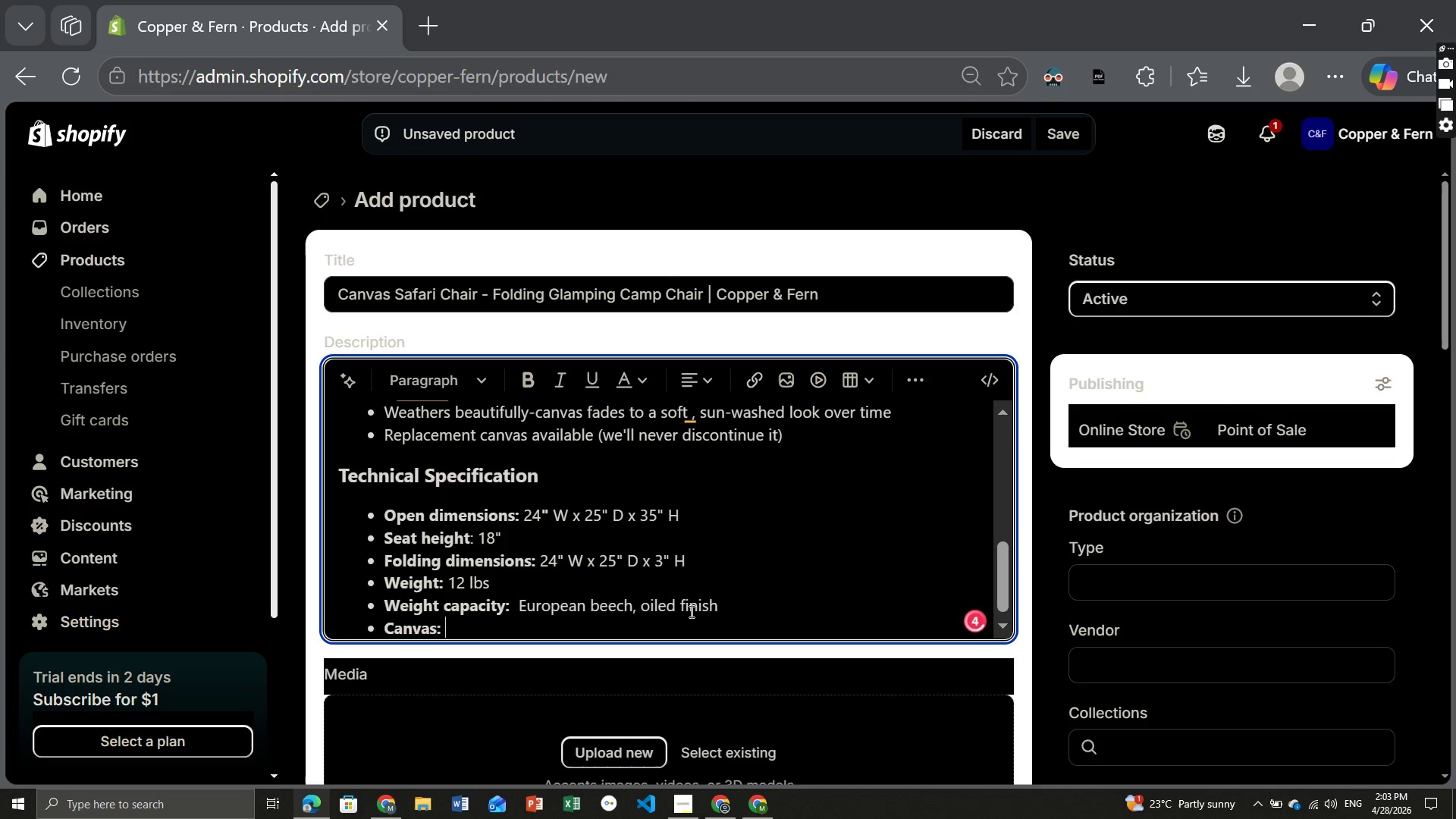 
key(Control+ControlLeft)
 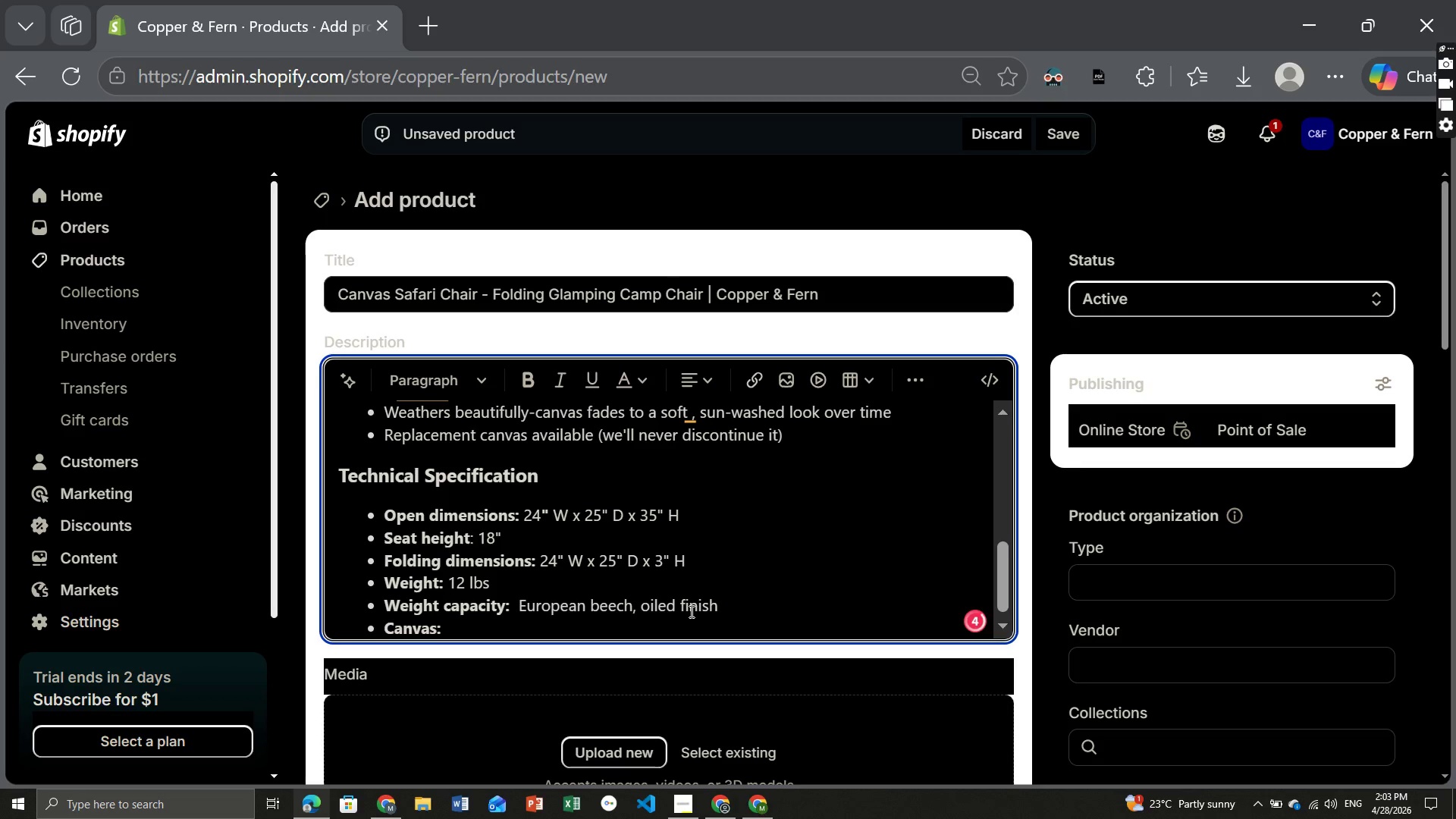 
key(Control+B)
 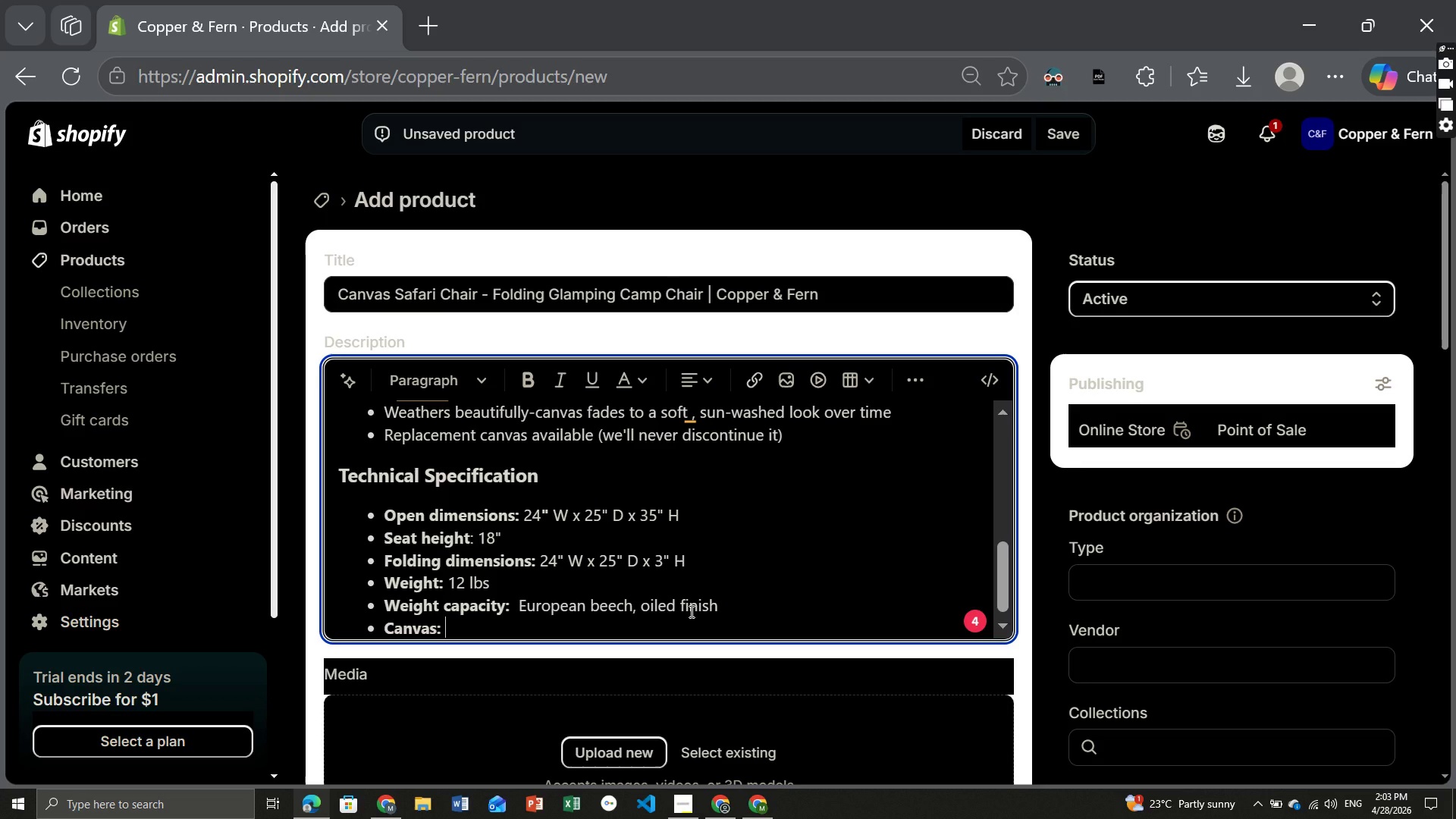 
type(23)
key(Backspace)
type(4 oz cotton duck, paraffin )
key(Backspace)
type(-treated)
 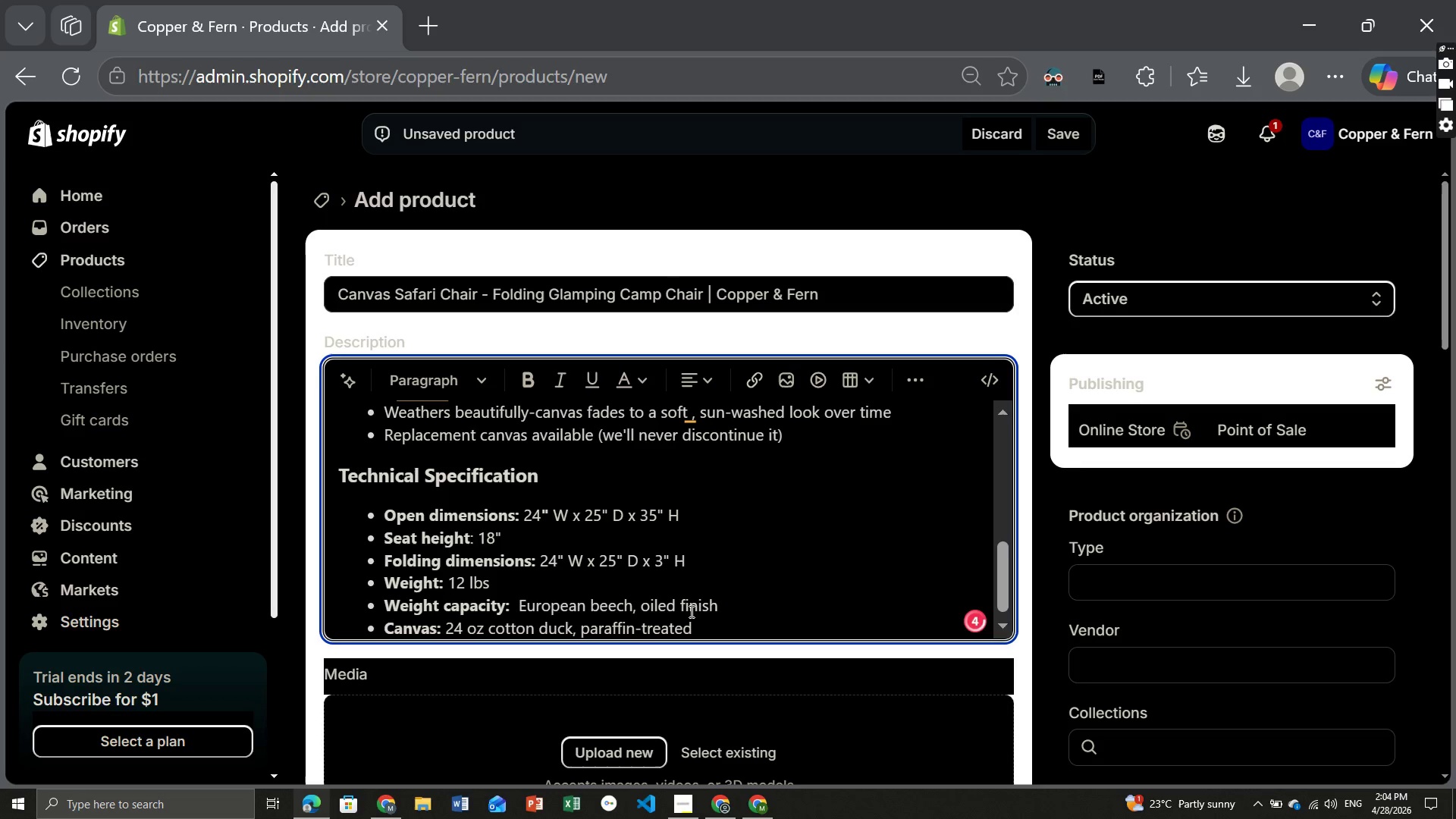 
key(Enter)
 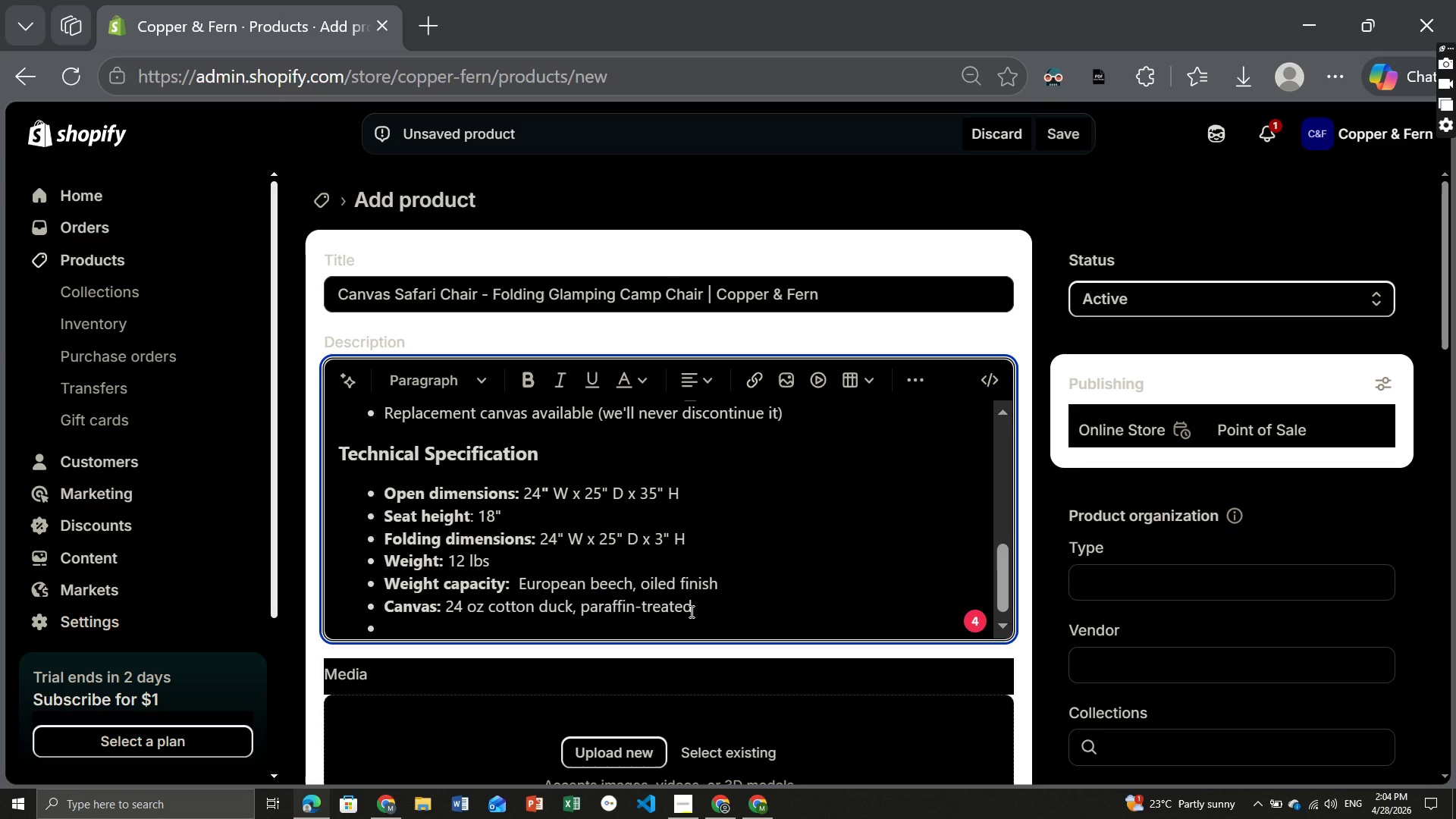 
wait(5.39)
 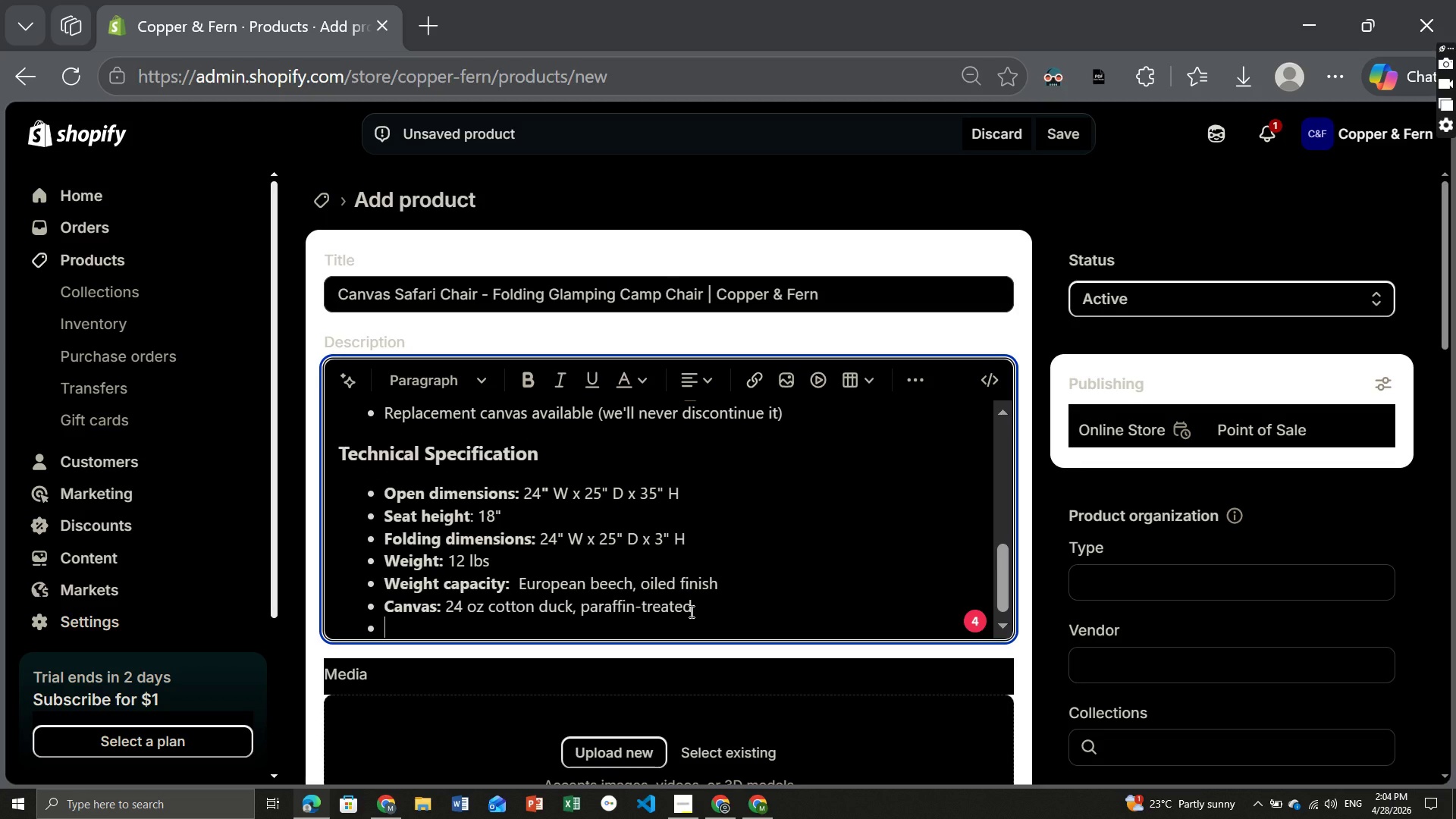 
key(Control+ControlLeft)
 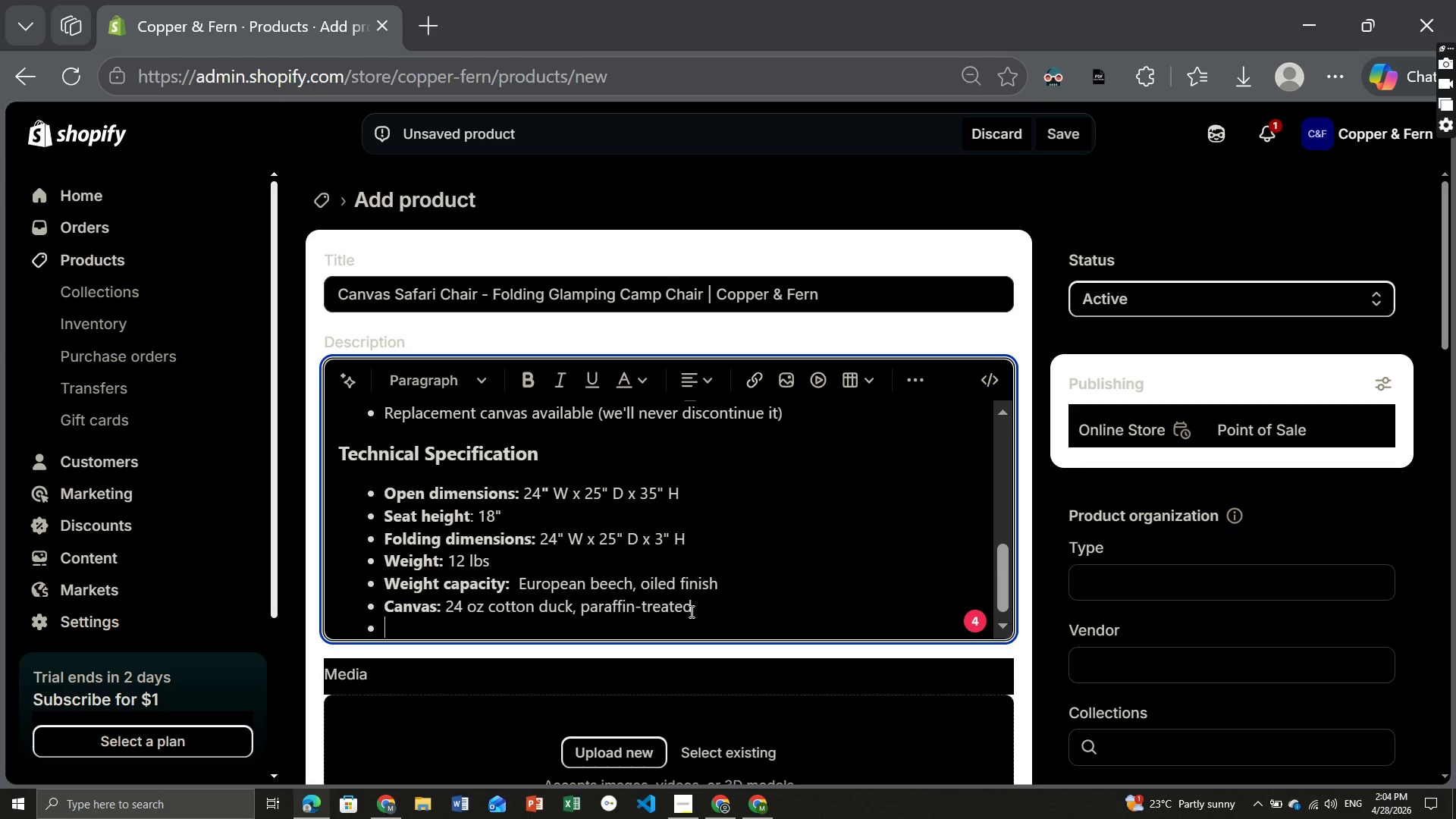 
key(Control+B)
 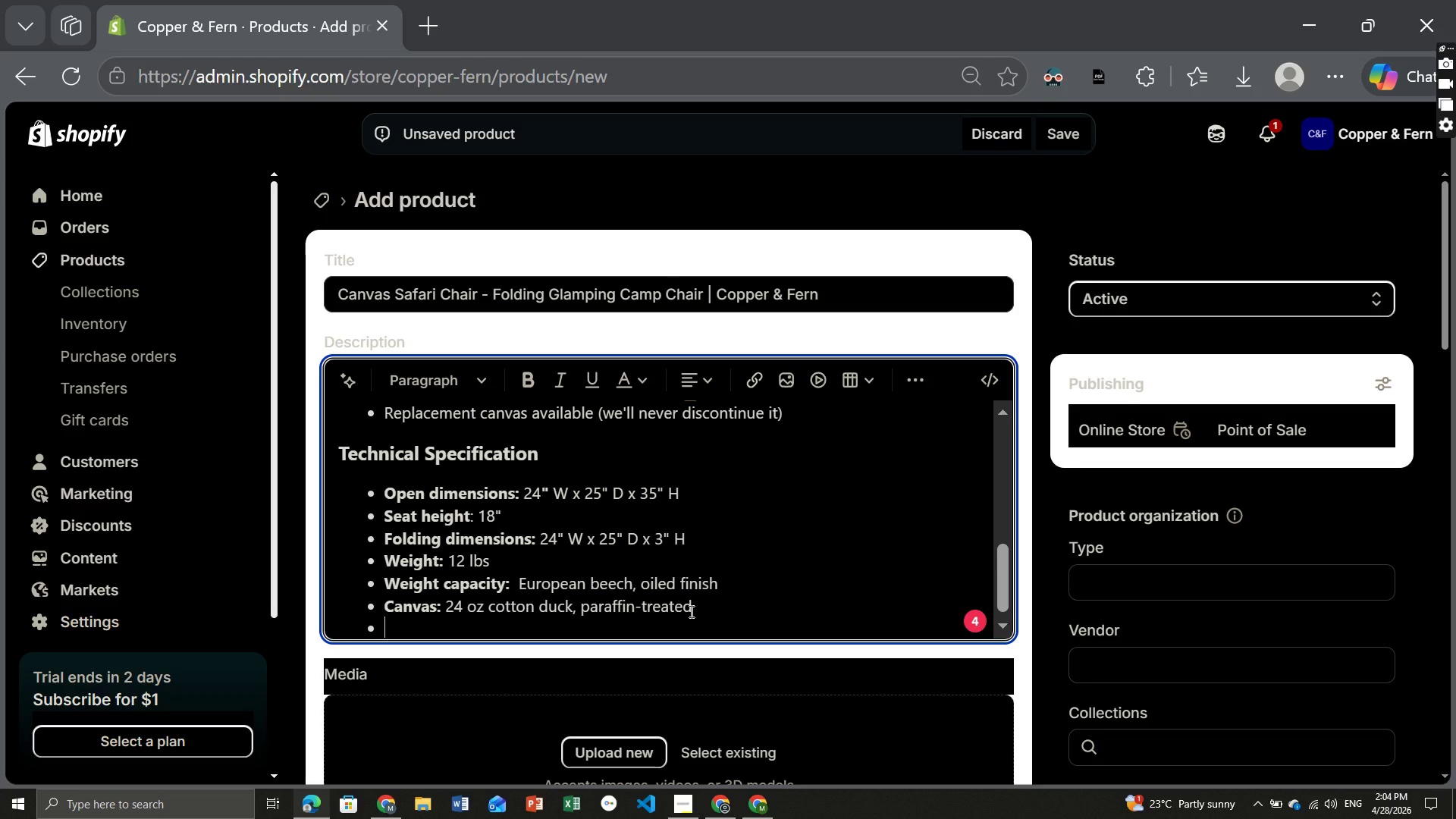 
type(Origin: )
 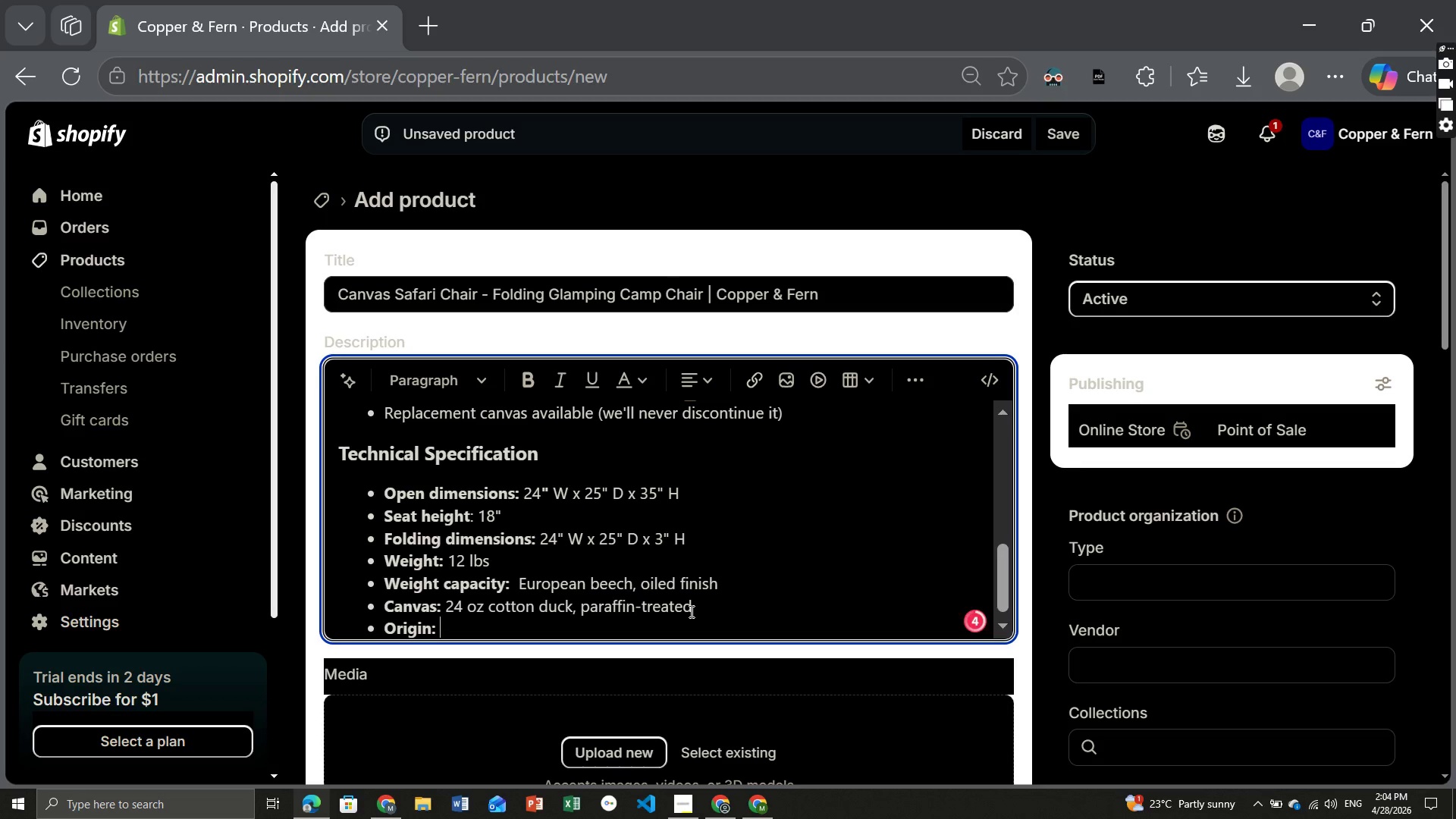 
key(Control+B)
 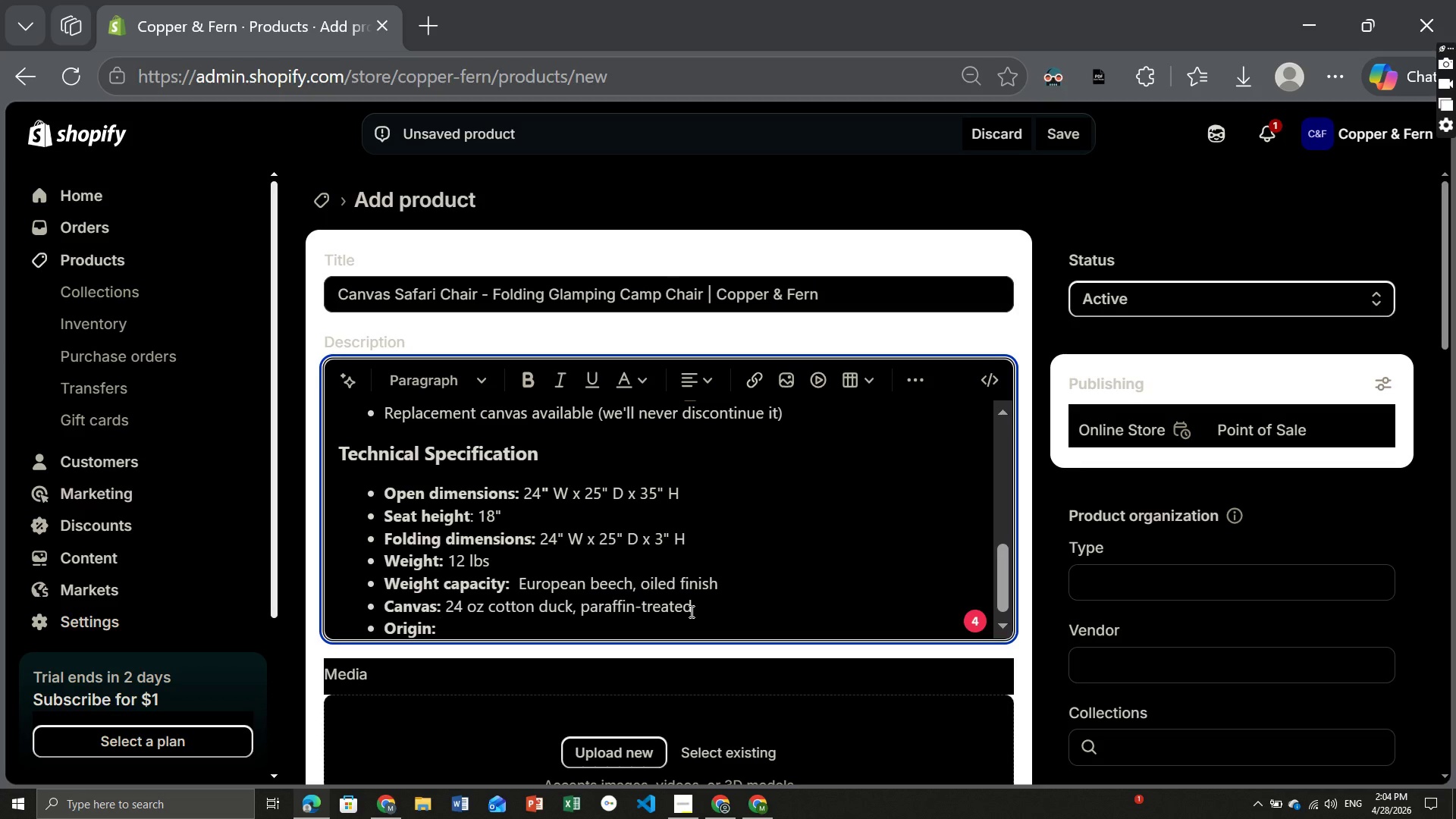 
type(Assenm)
key(Backspace)
key(Backspace)
type(mbled in USA (fl)
key(Backspace)
type(ramed from Slovenia, canvas from South Carolina))
 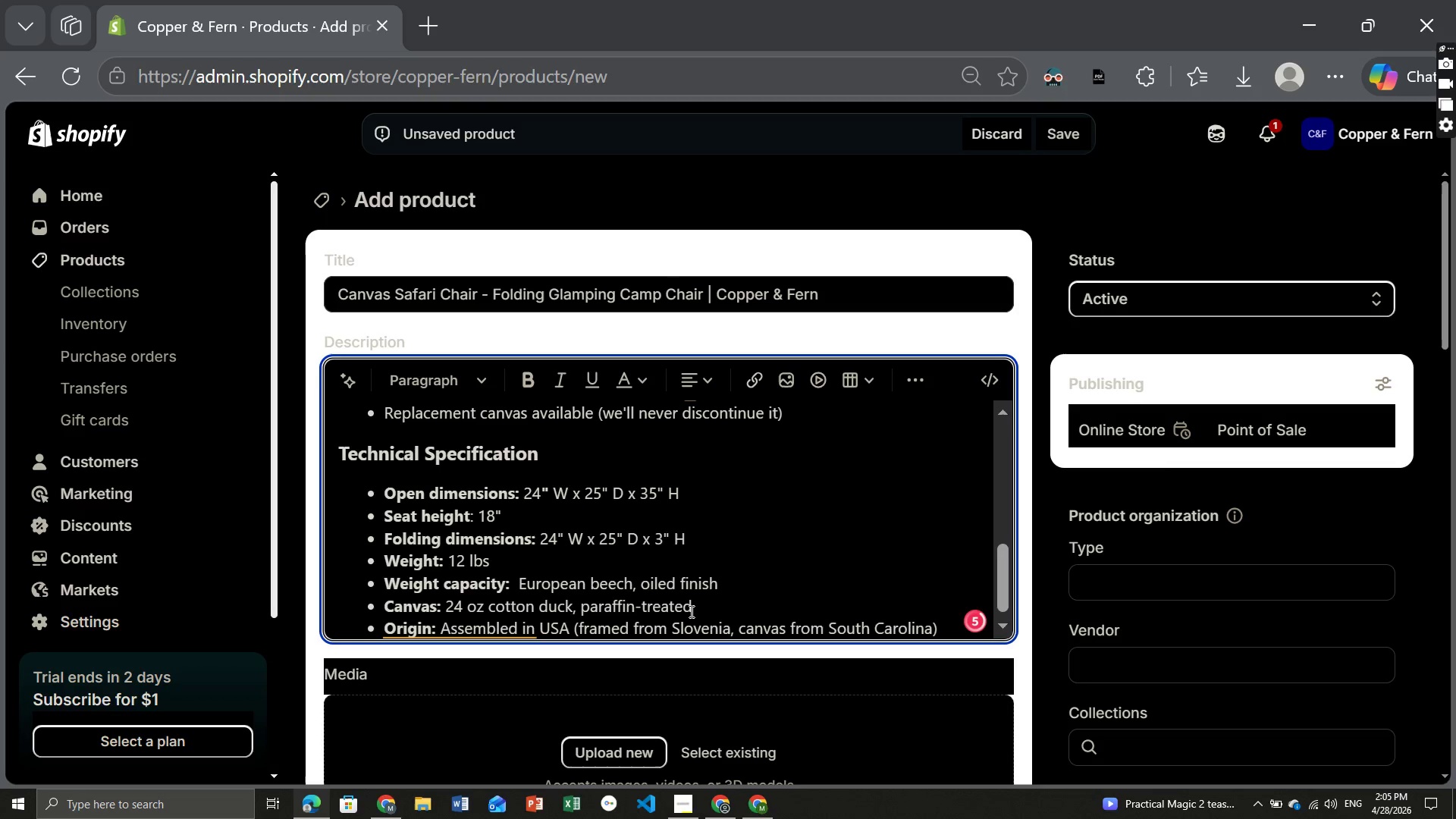 
left_click([481, 612])
 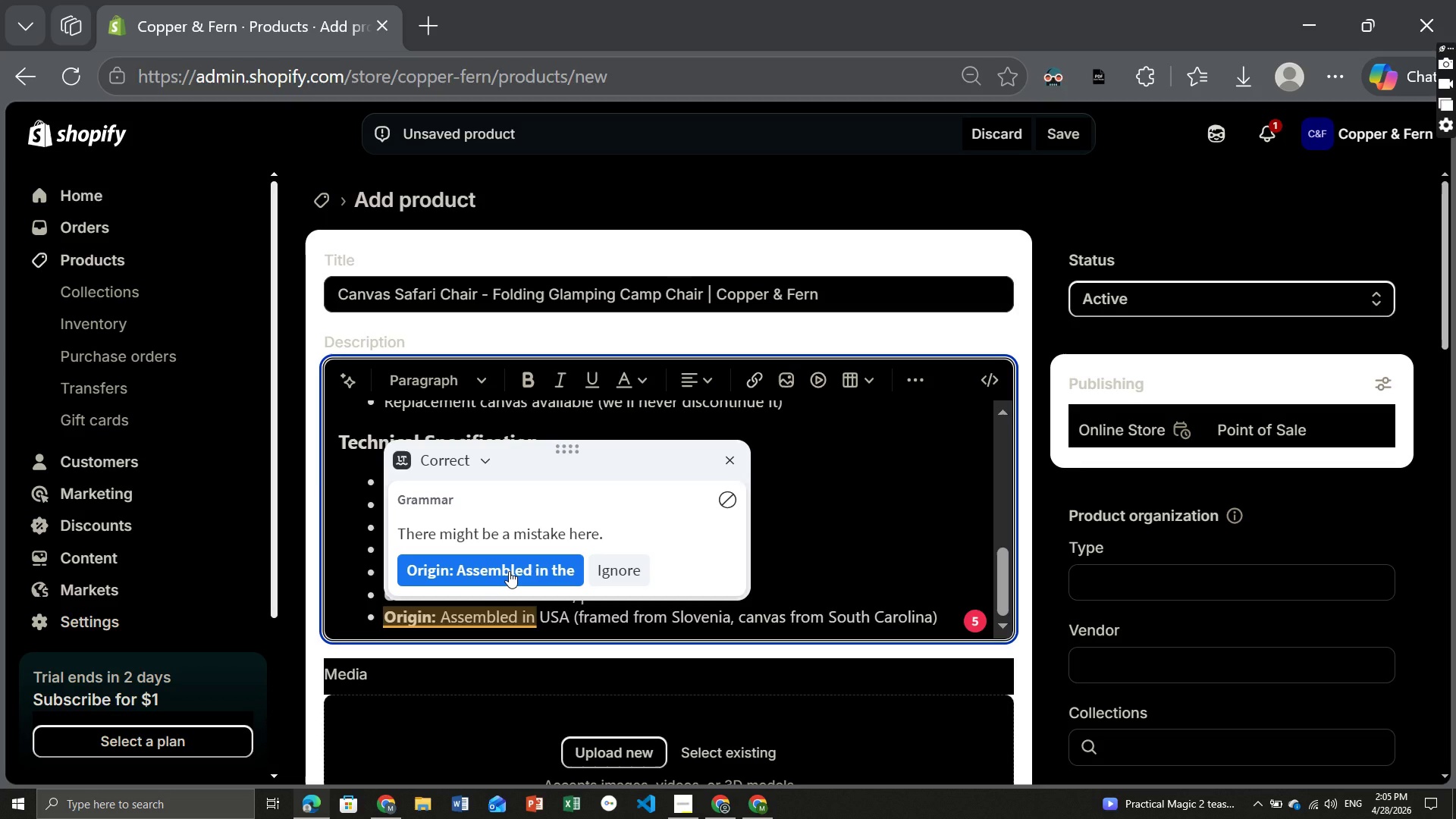 
left_click([509, 571])
 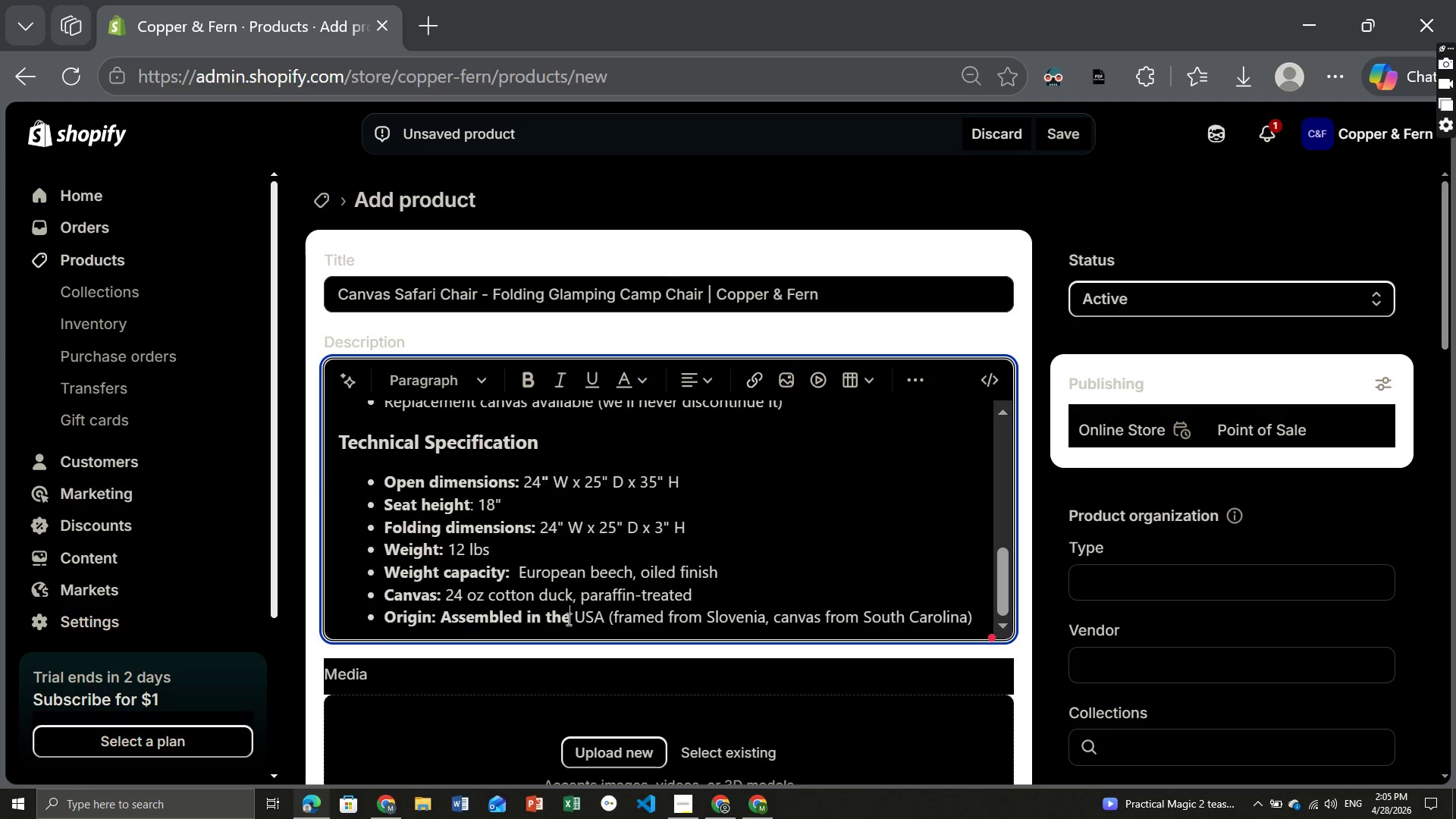 
left_click_drag(start_coordinate=[570, 617], to_coordinate=[444, 612])
 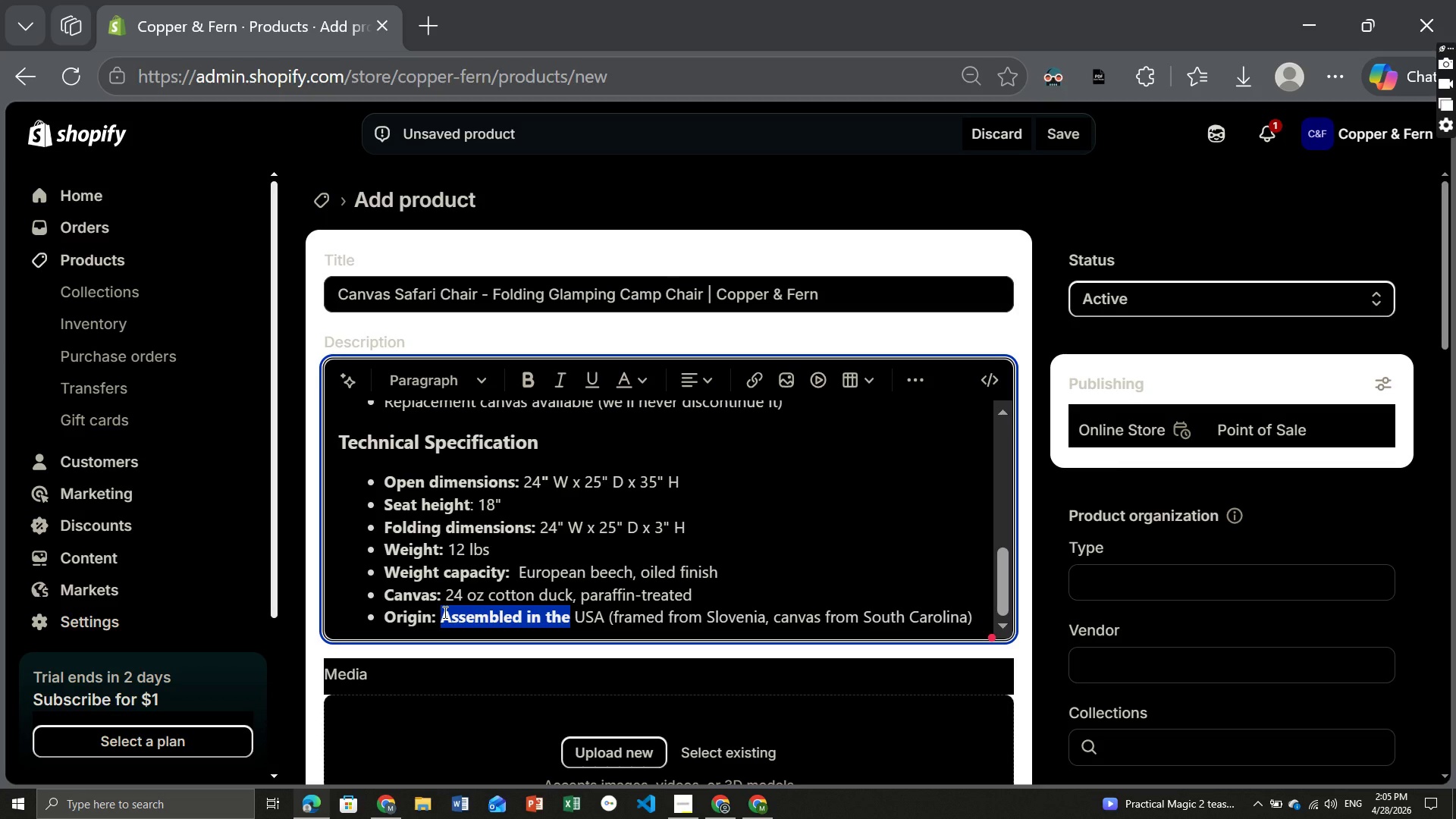 
key(Control+ControlLeft)
 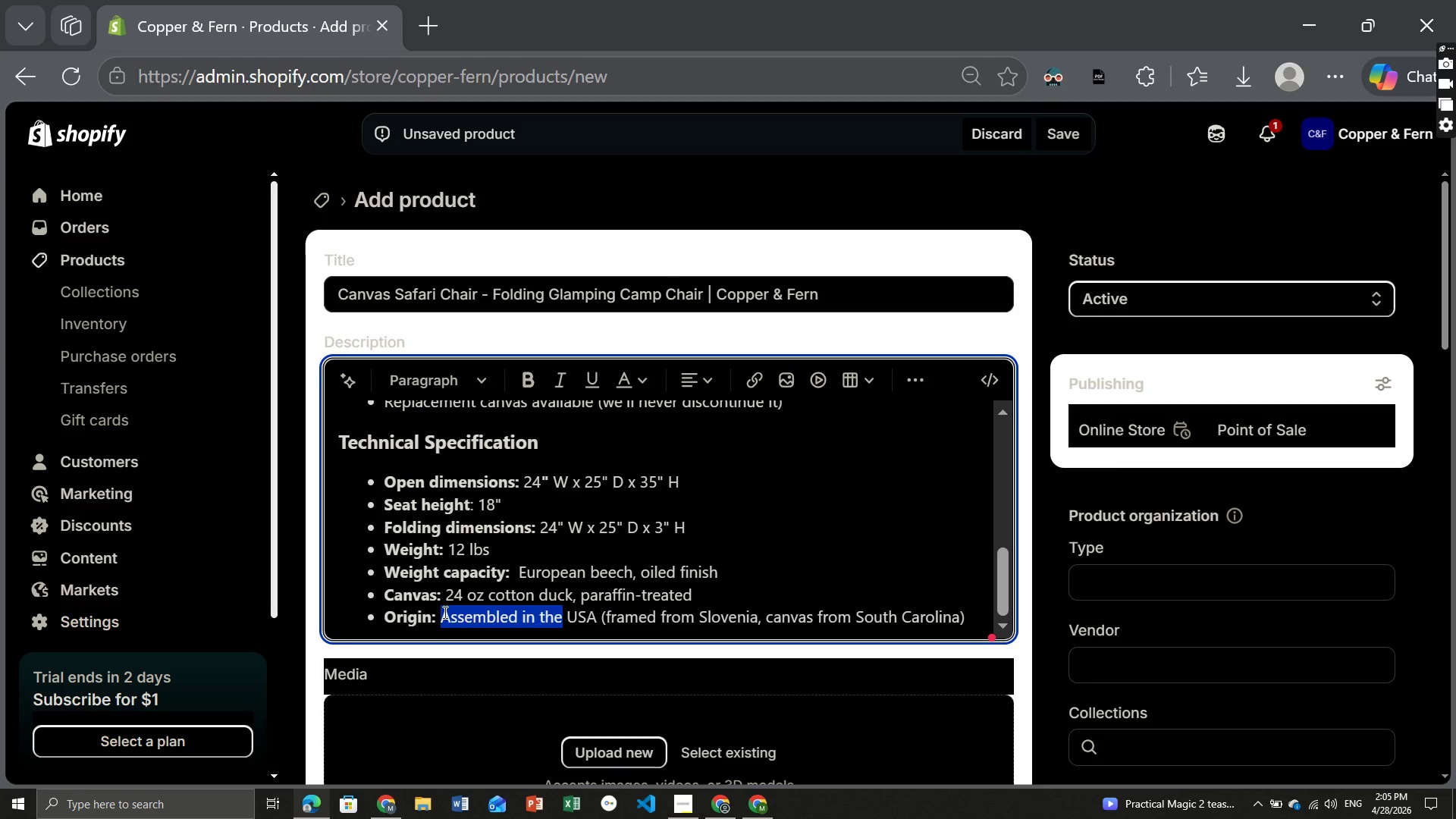 
key(Control+B)
 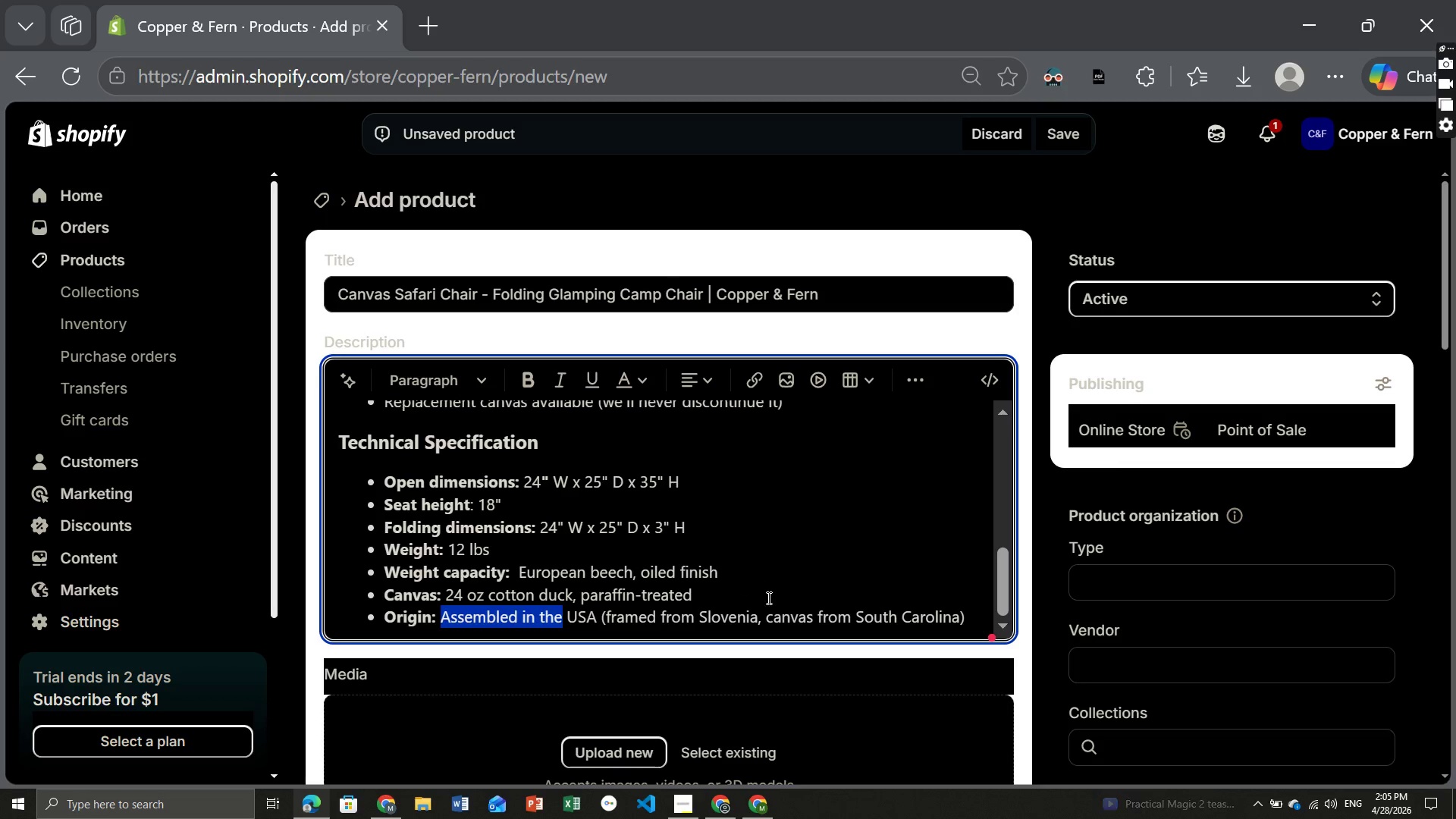 
left_click([773, 602])
 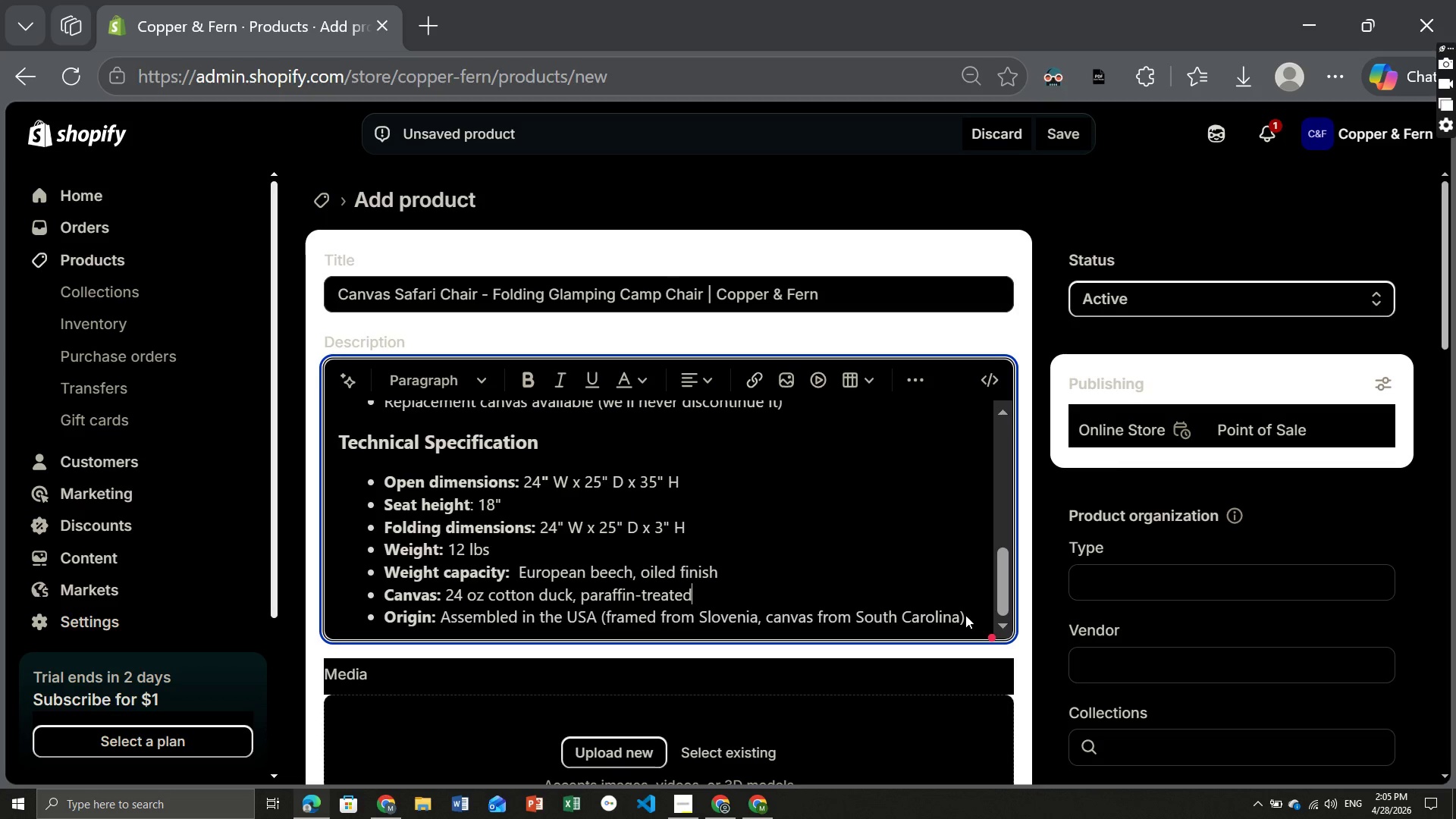 
left_click([965, 615])
 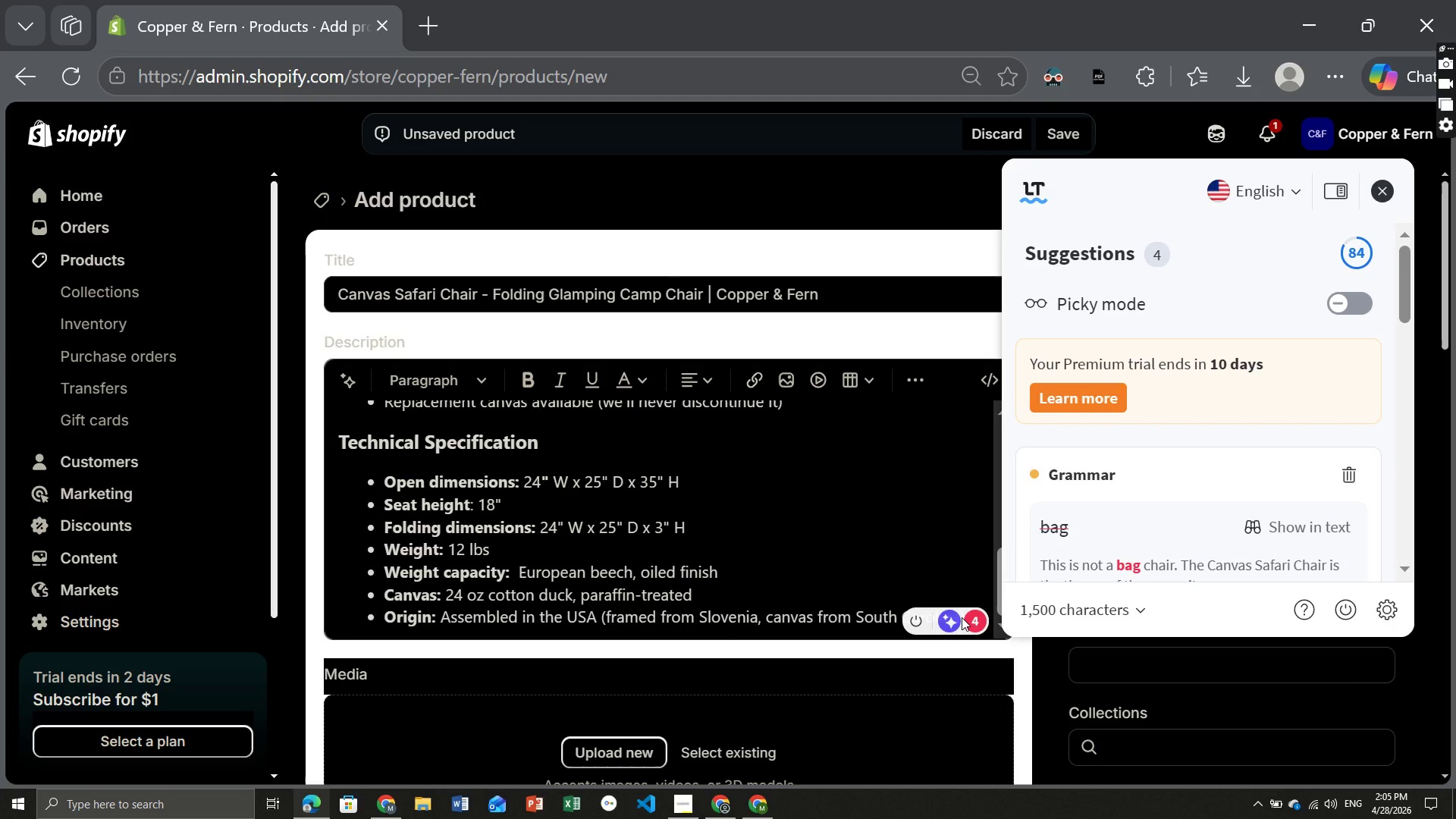 
left_click([962, 617])
 